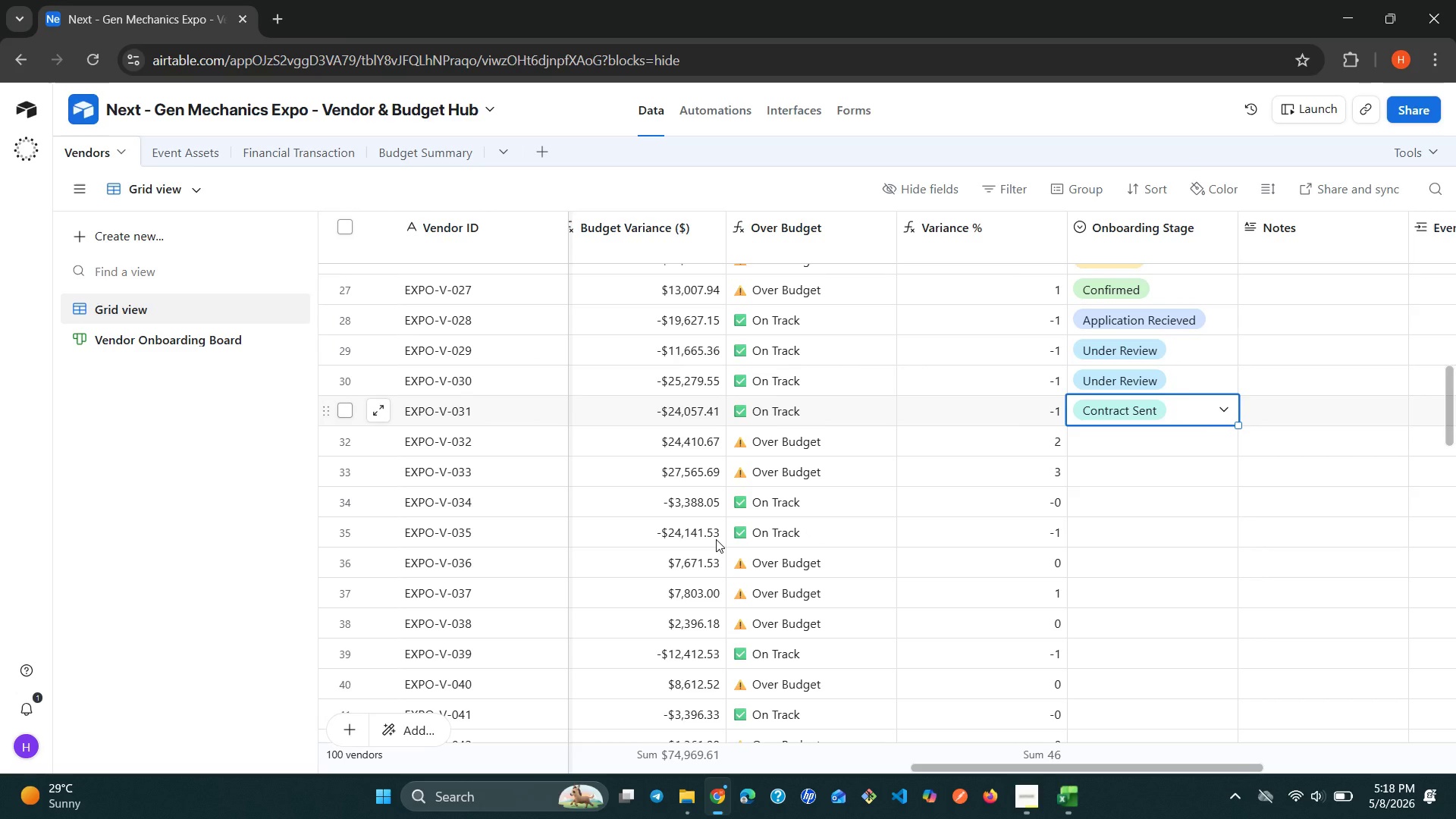 
wait(64.75)
 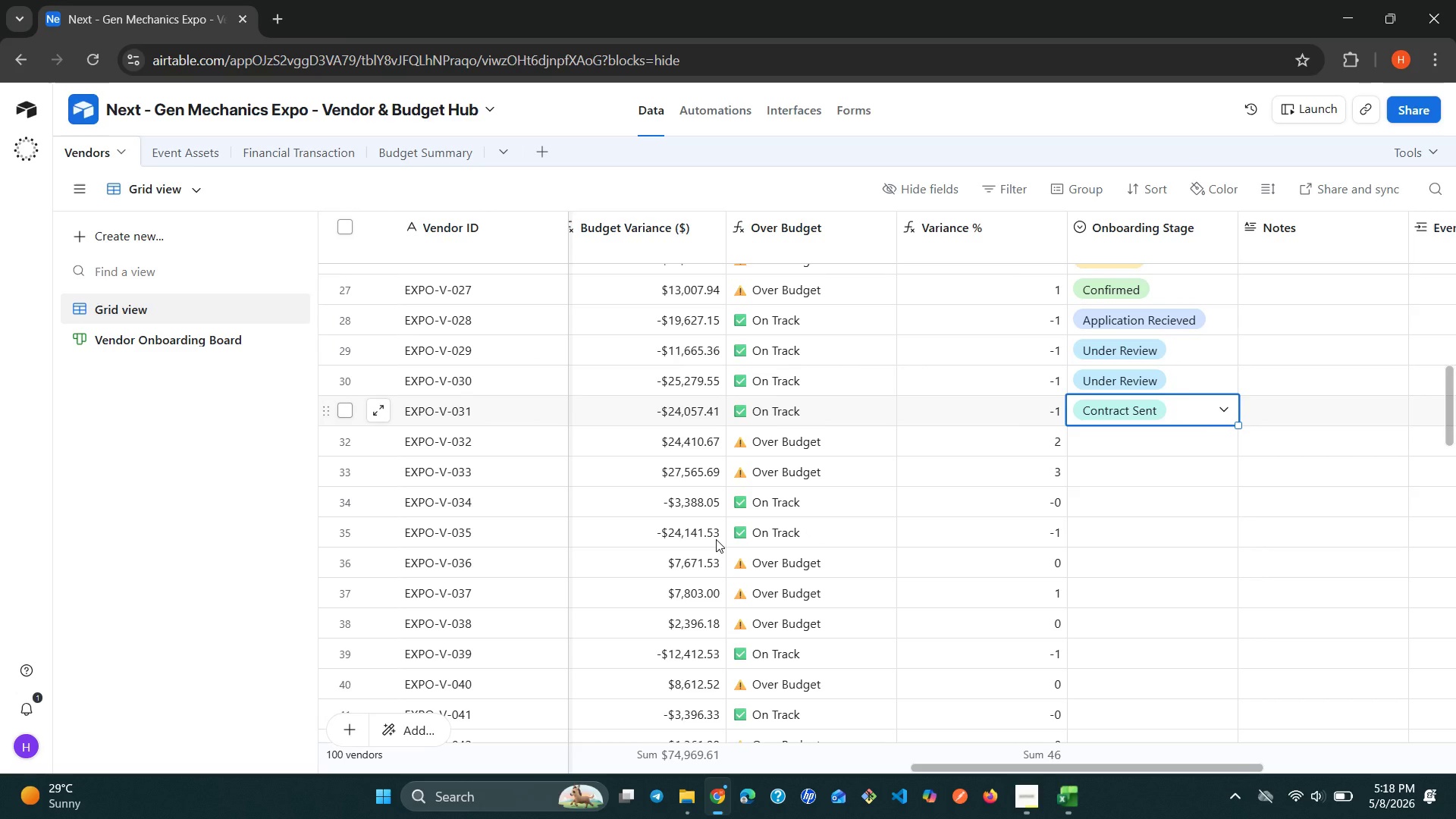 
left_click([1182, 613])
 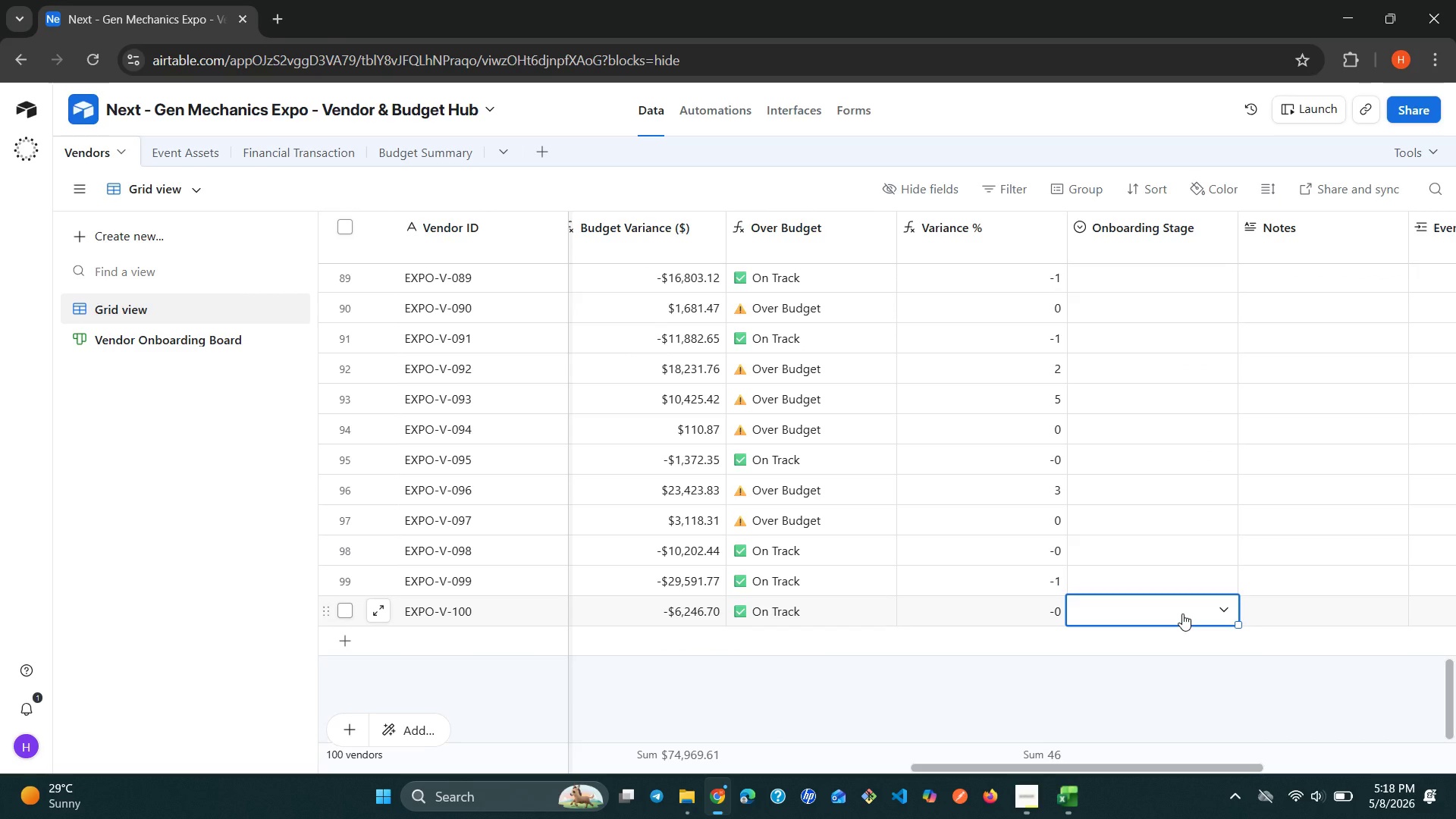 
left_click([1182, 613])
 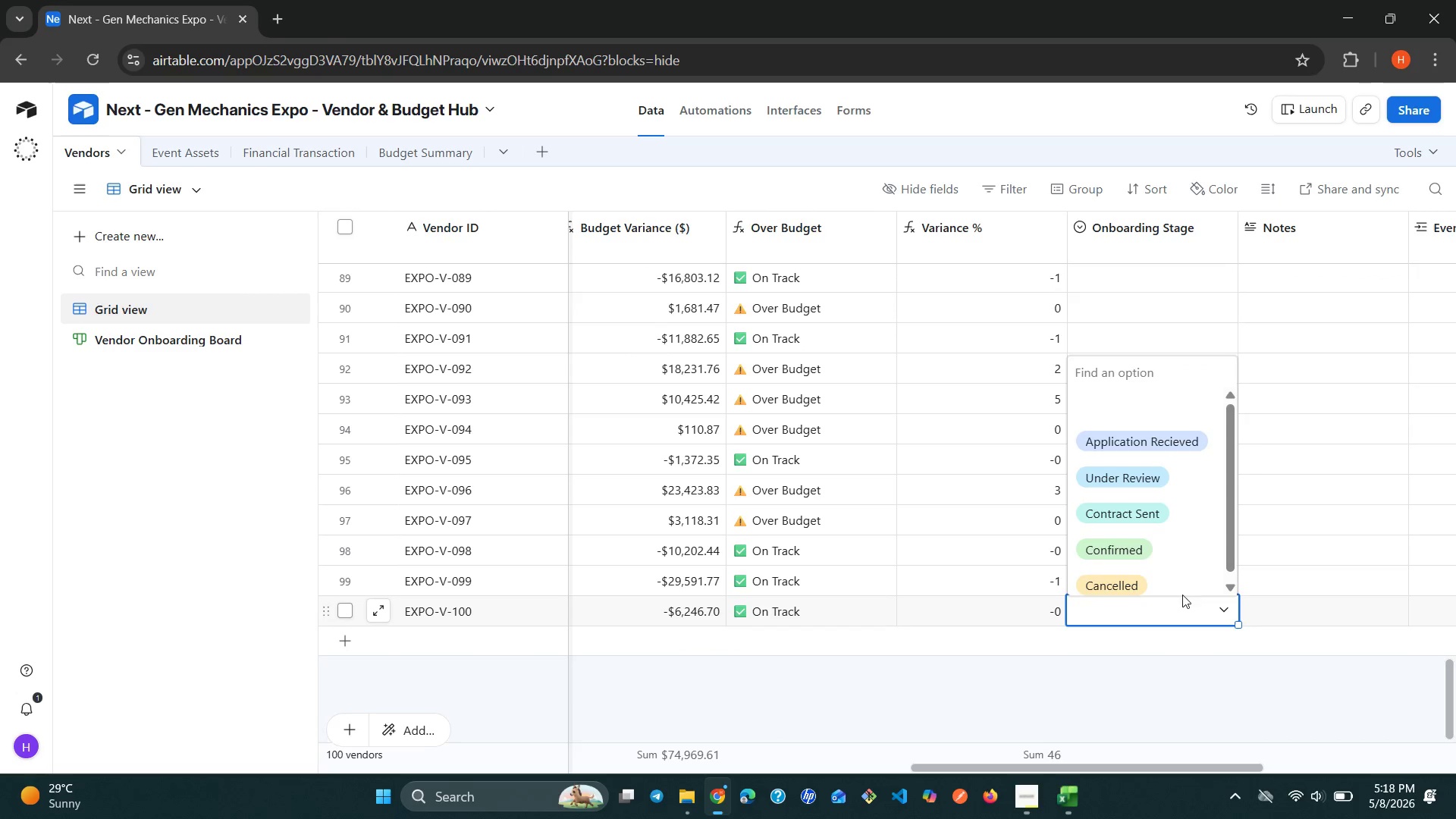 
left_click([1146, 559])
 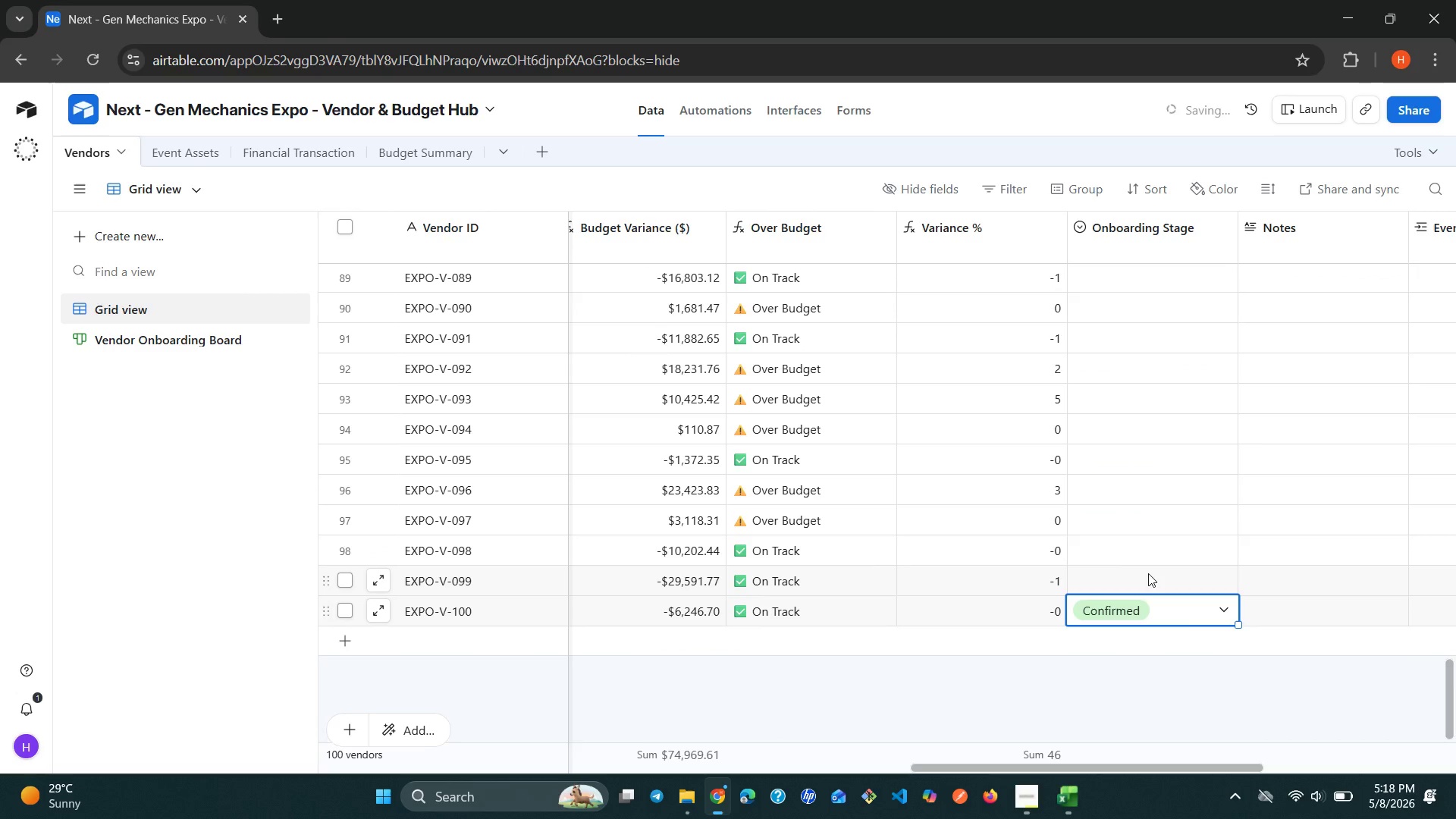 
left_click([1149, 576])
 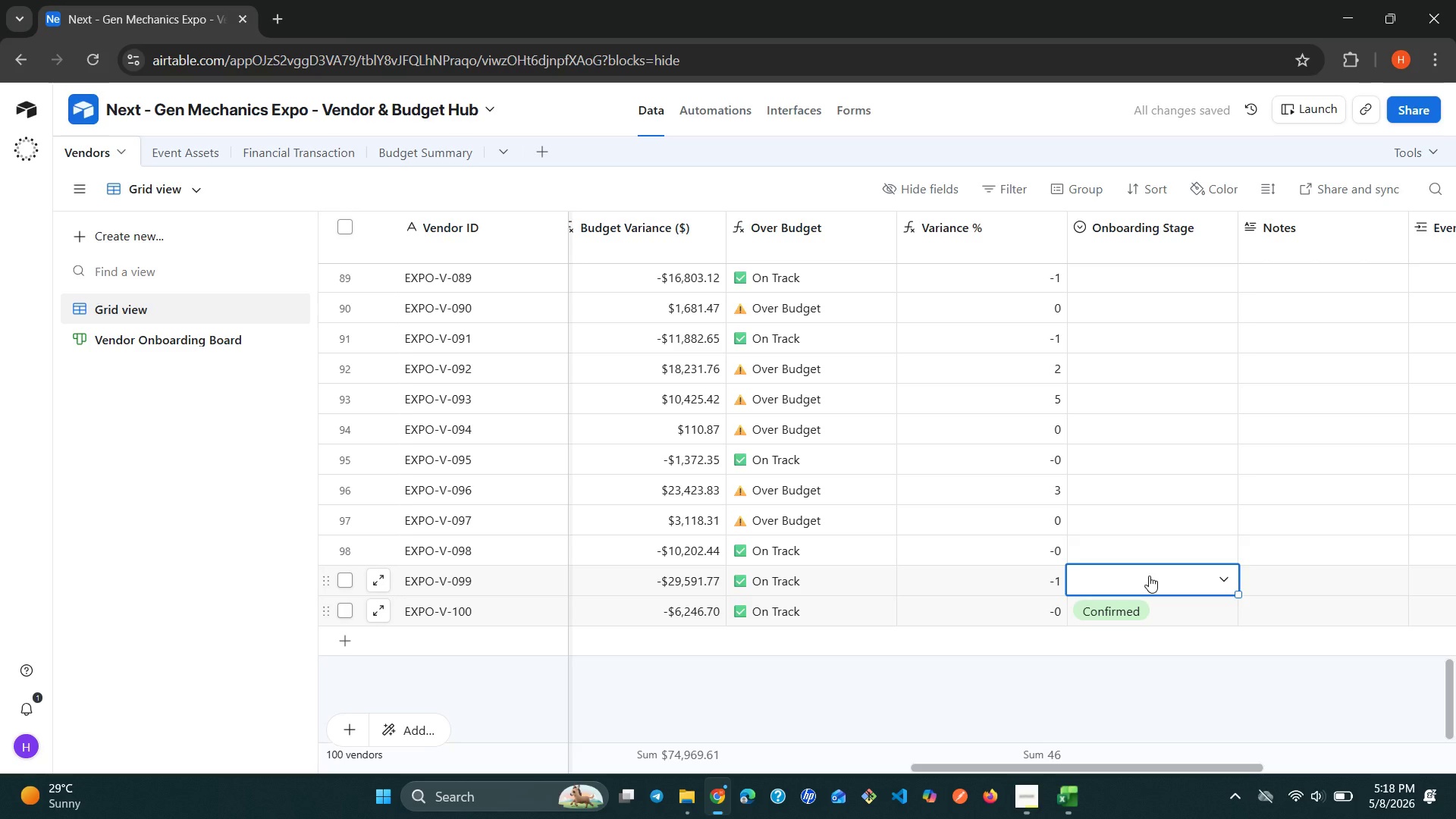 
left_click([1149, 576])
 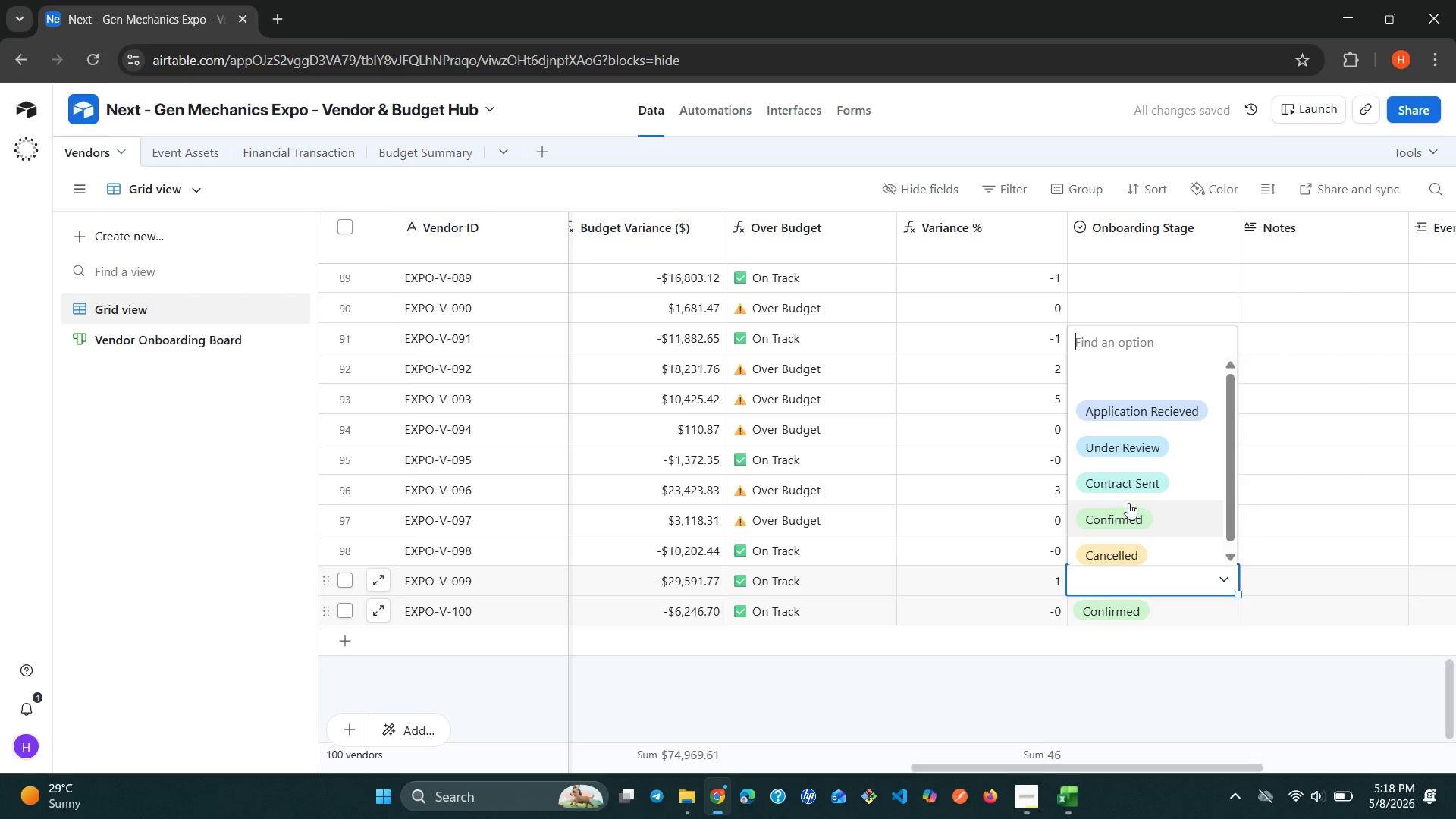 
left_click([1143, 451])
 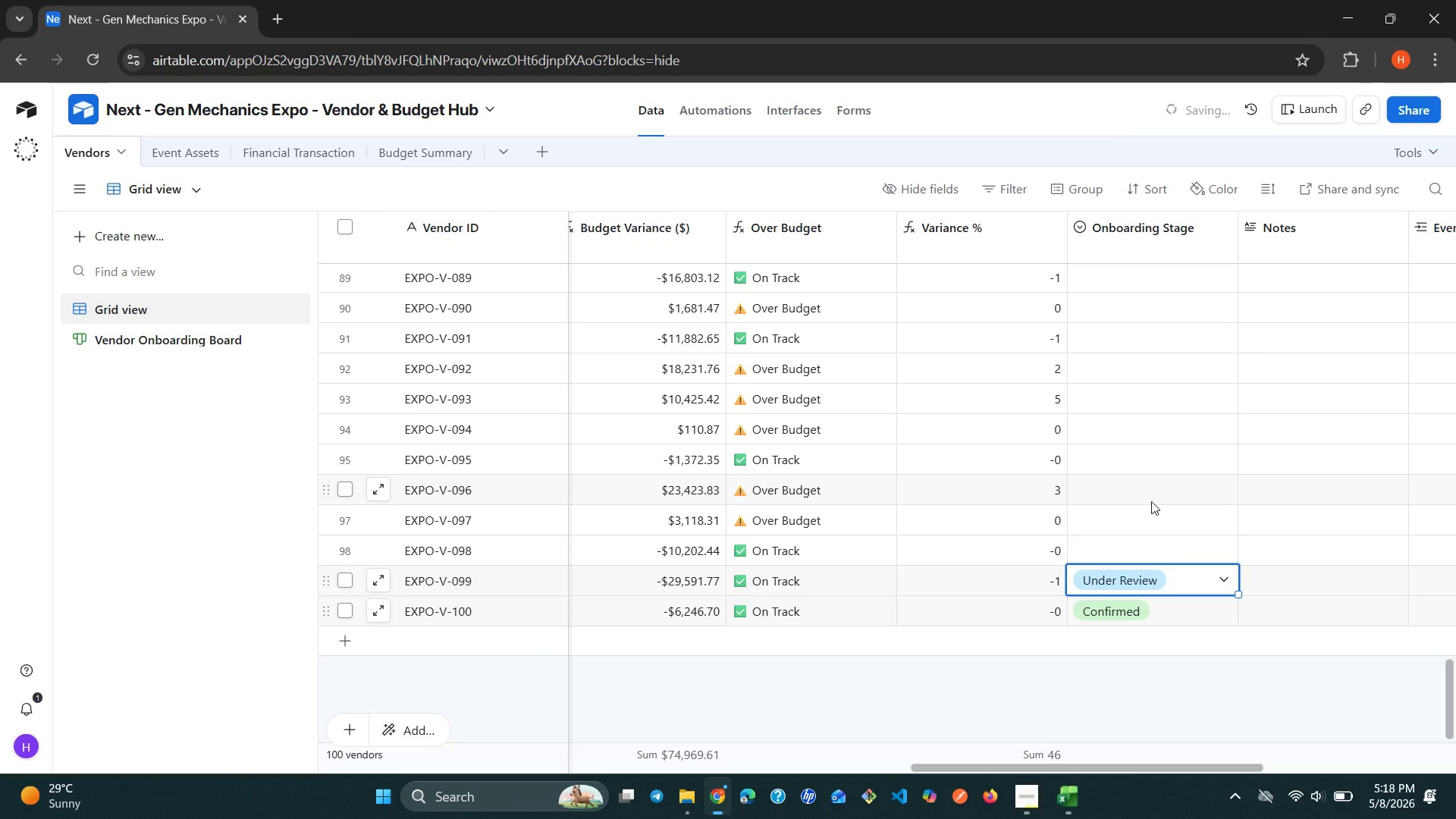 
left_click([1130, 537])
 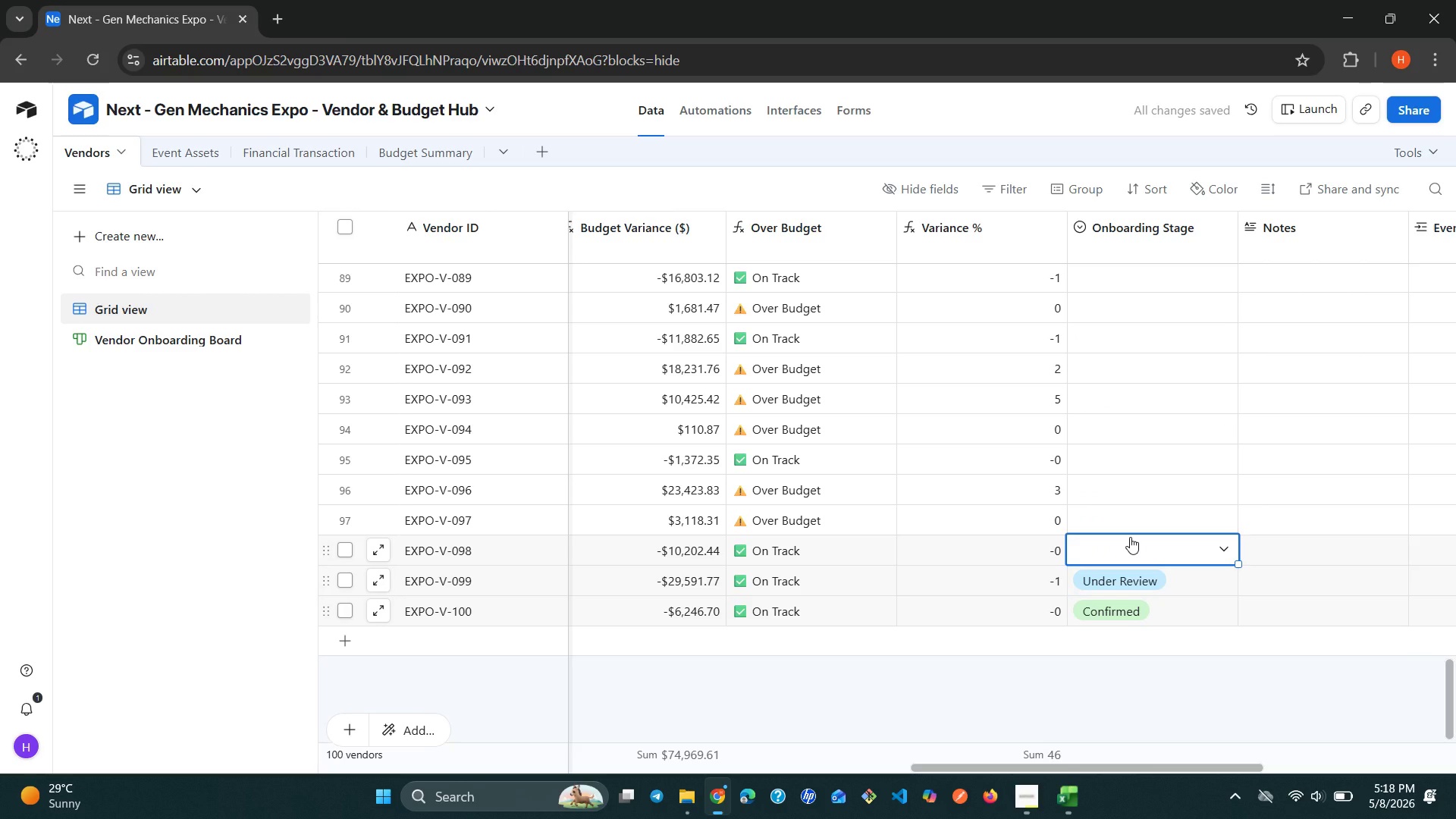 
left_click([1130, 537])
 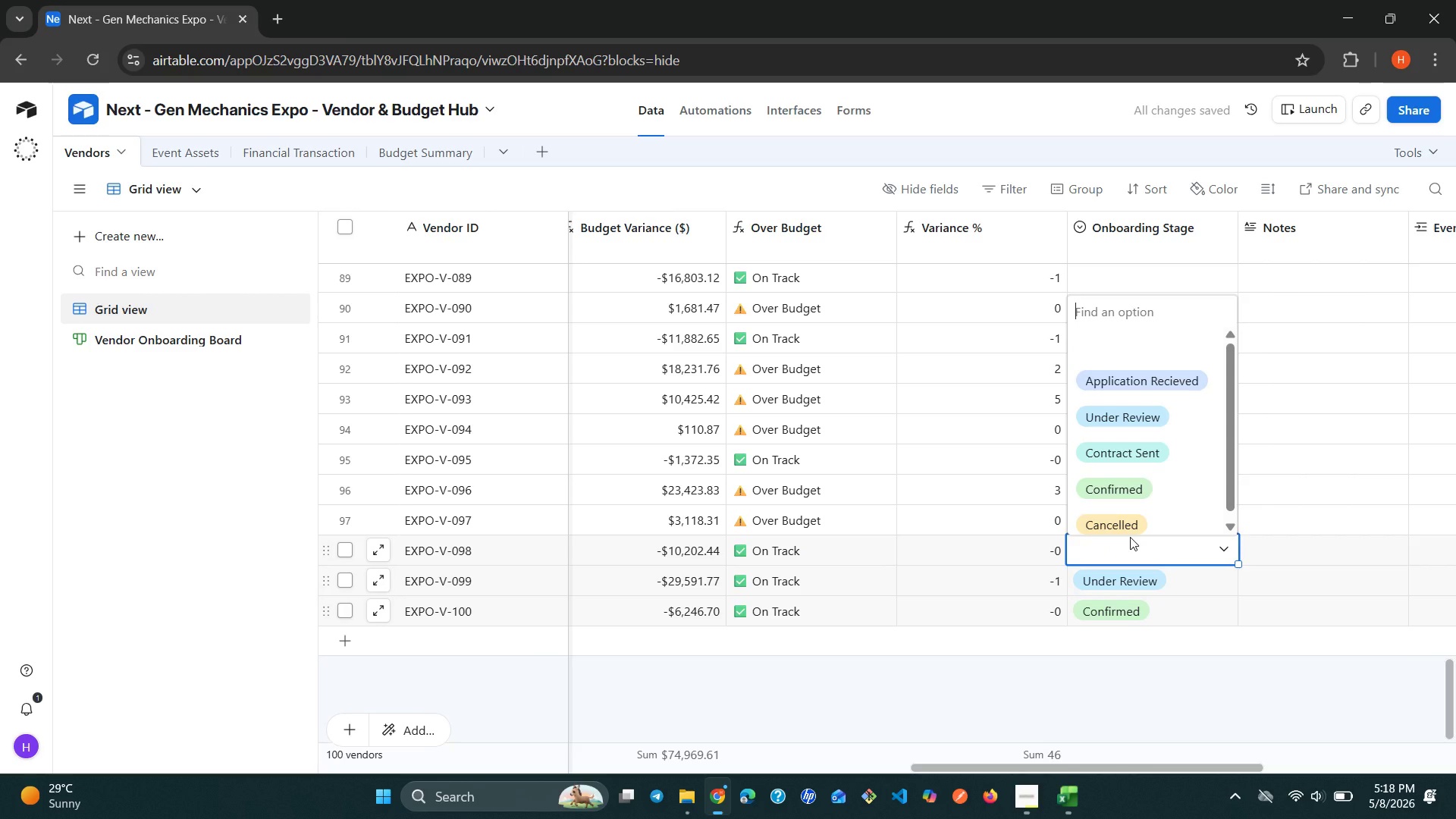 
left_click([1119, 532])
 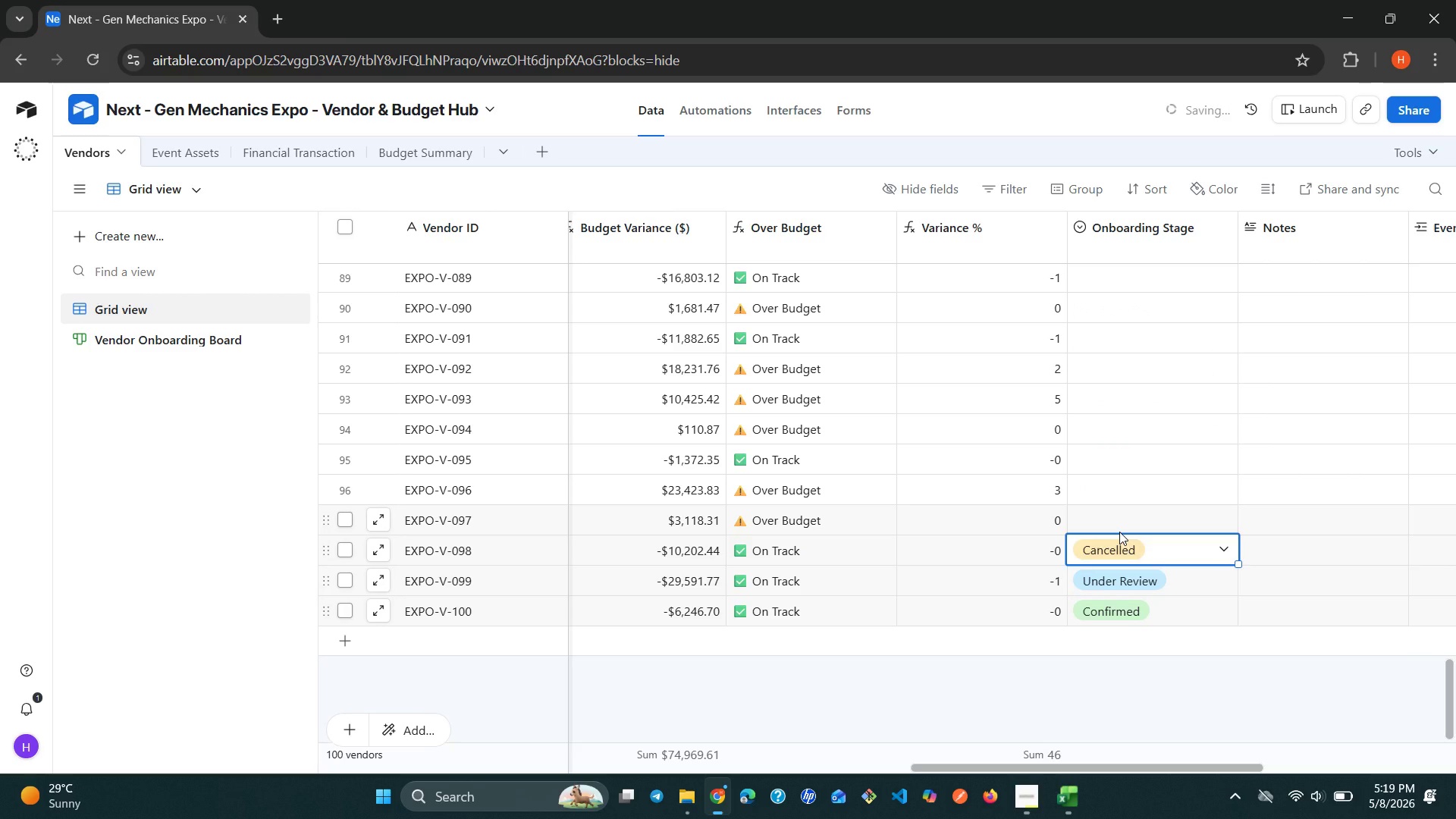 
left_click([1159, 526])
 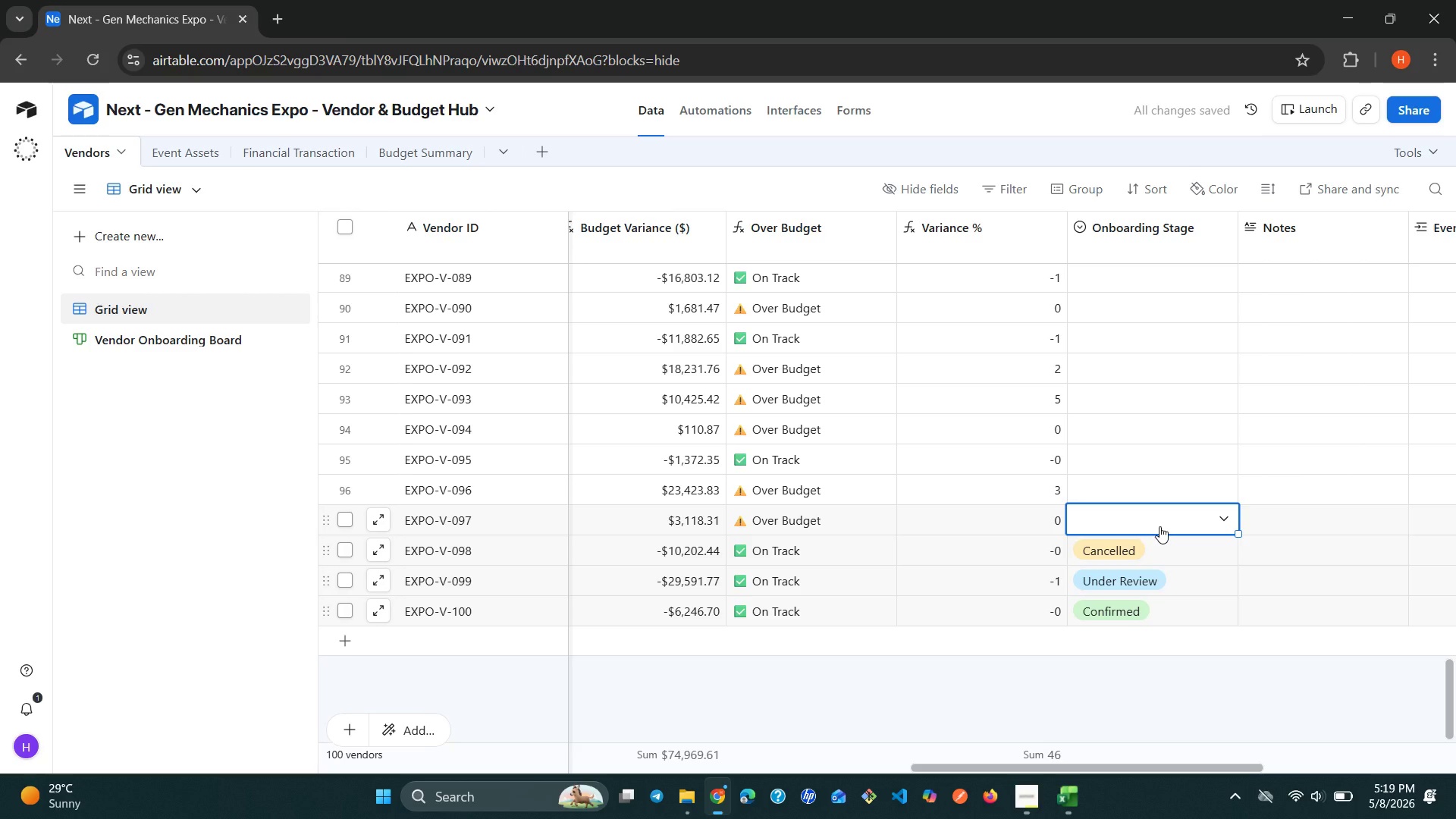 
left_click([1159, 526])
 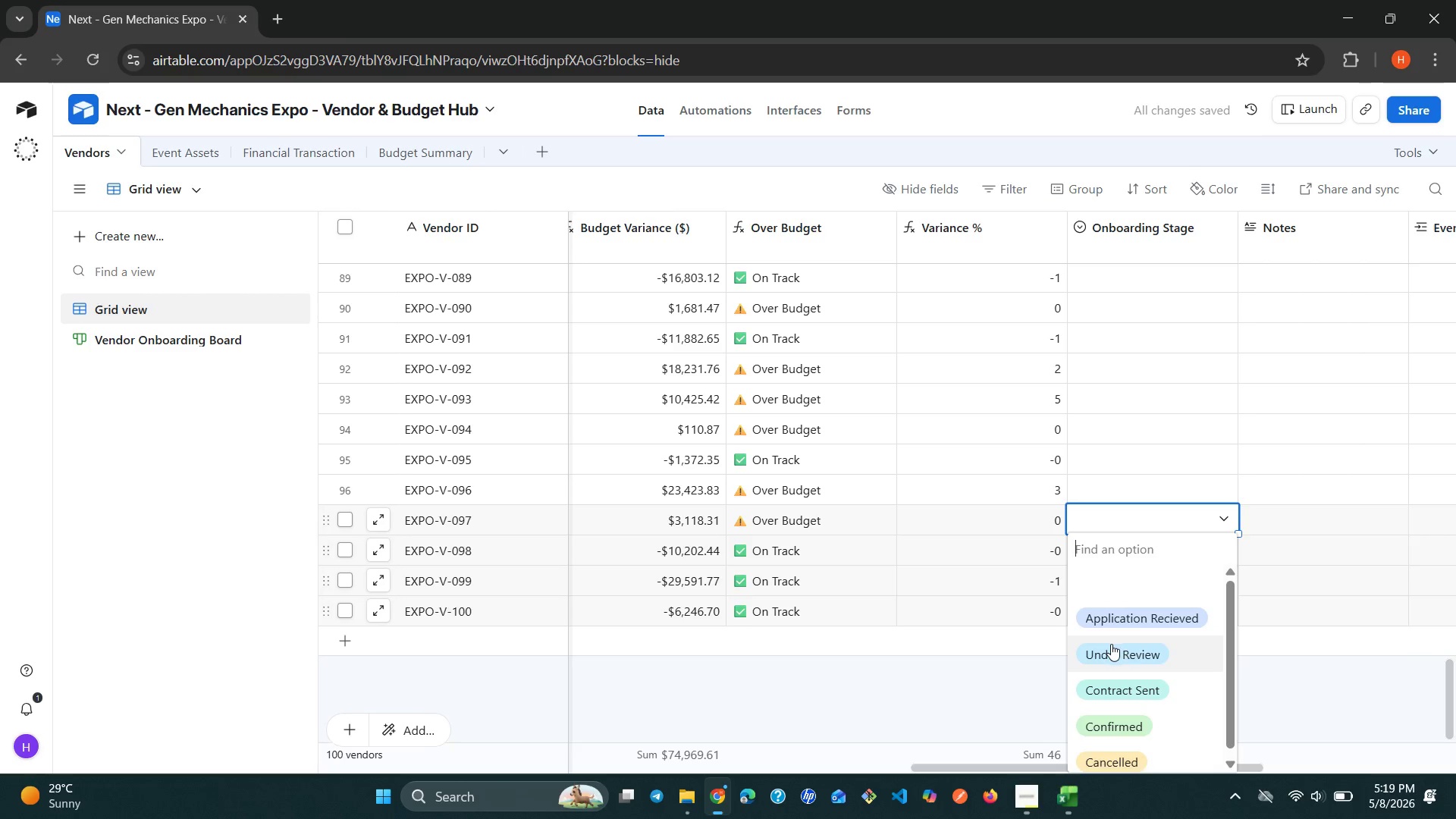 
left_click([1111, 646])
 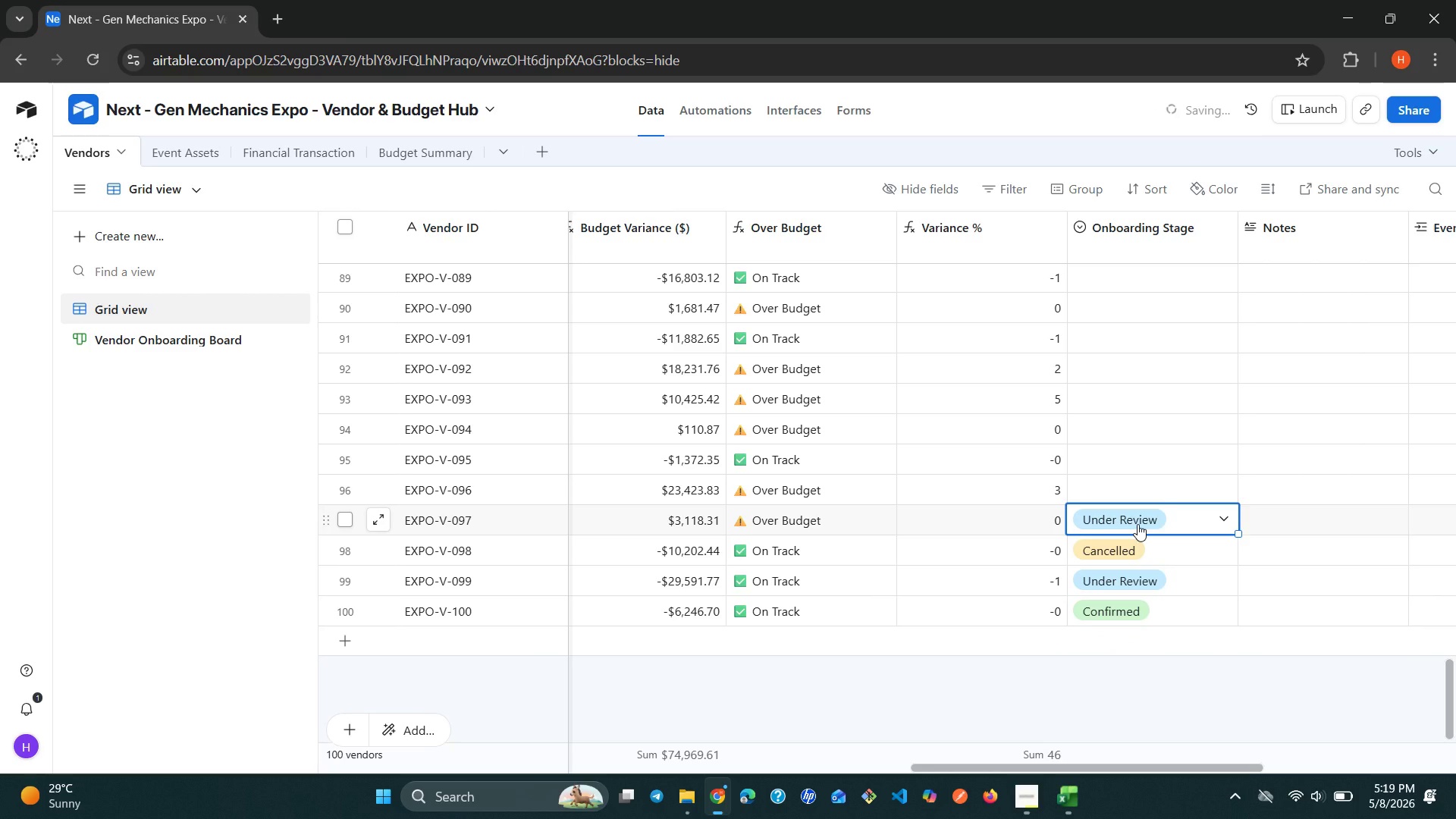 
left_click([1159, 487])
 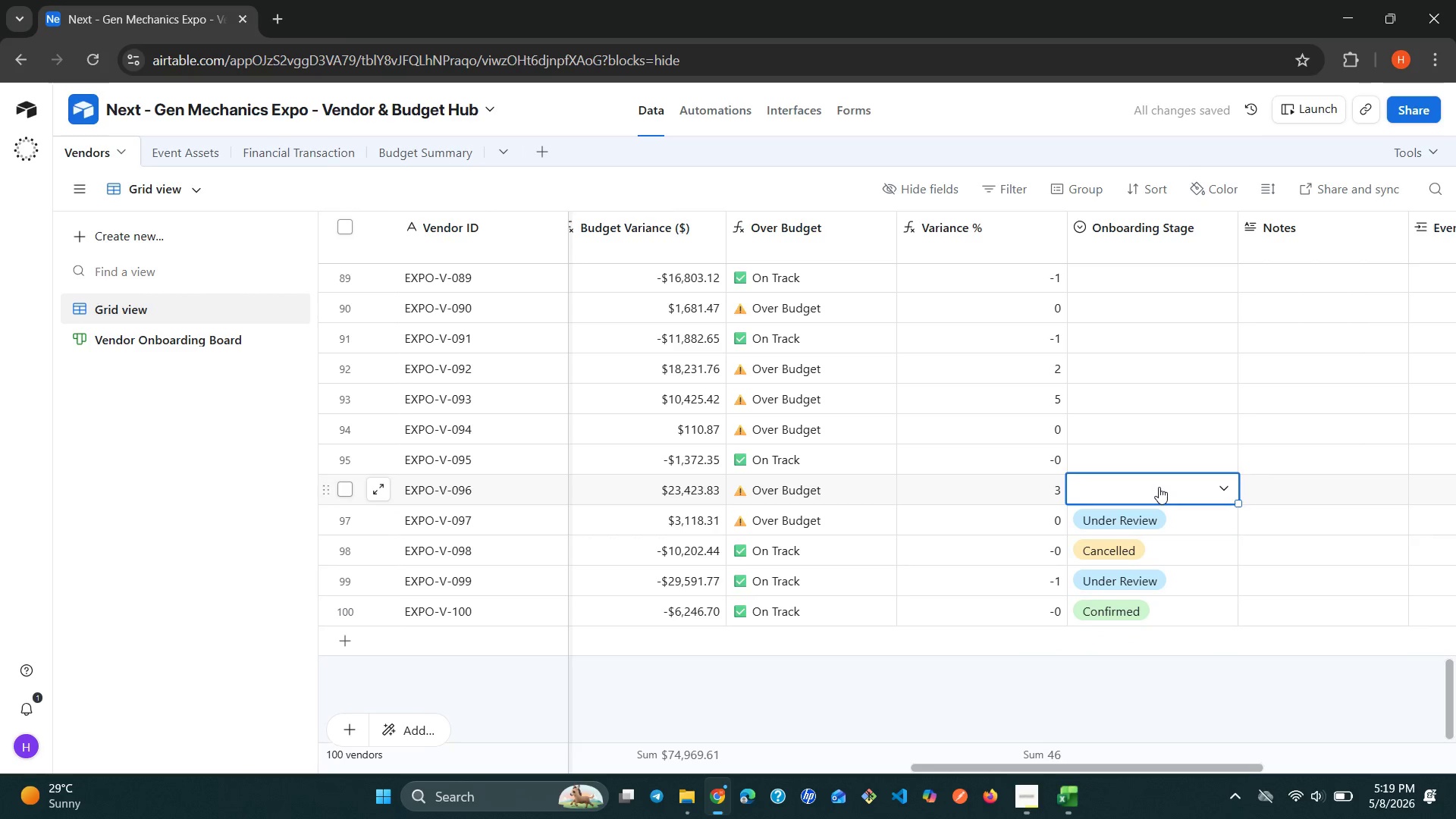 
left_click([1159, 487])
 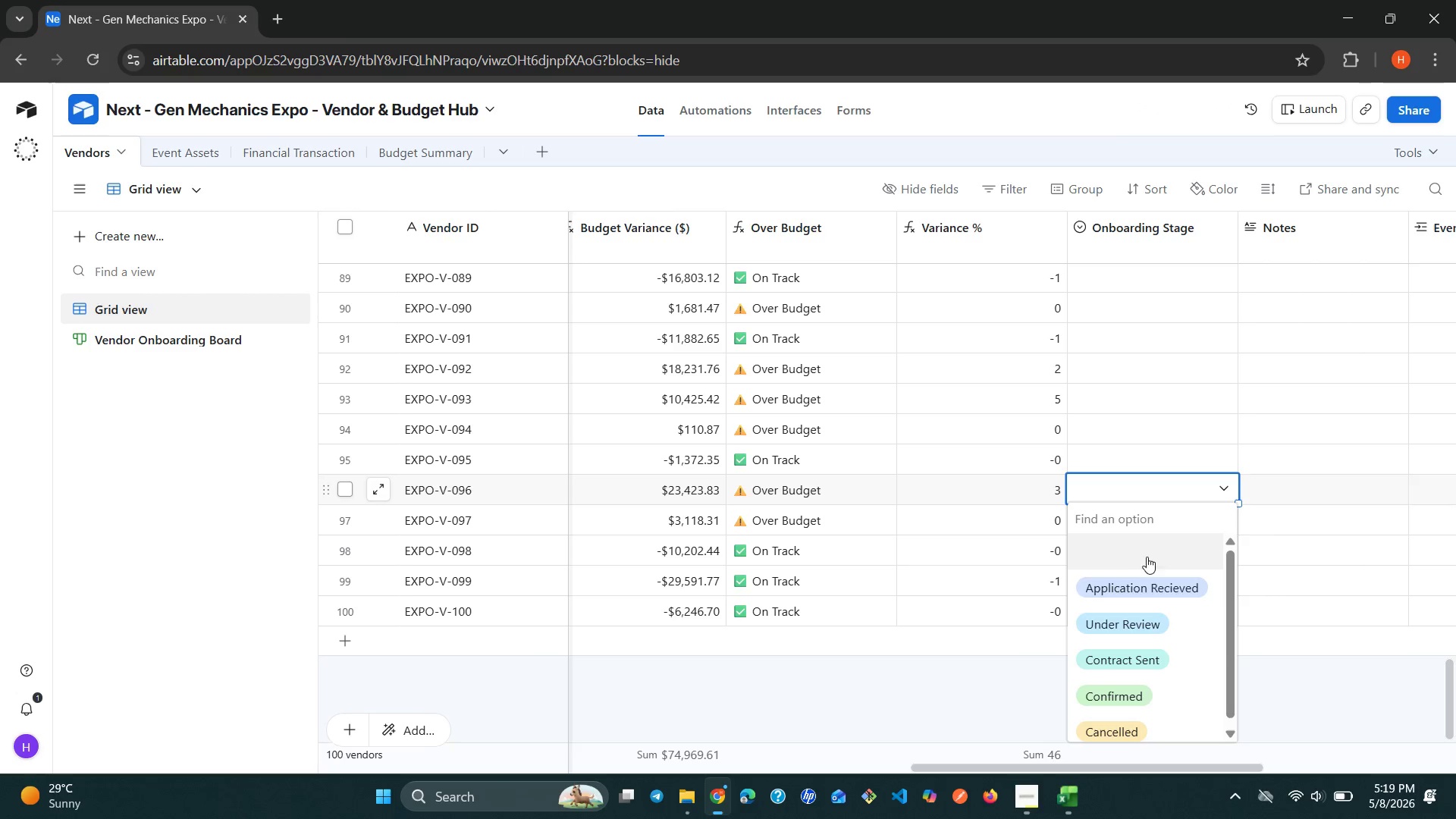 
wait(7.16)
 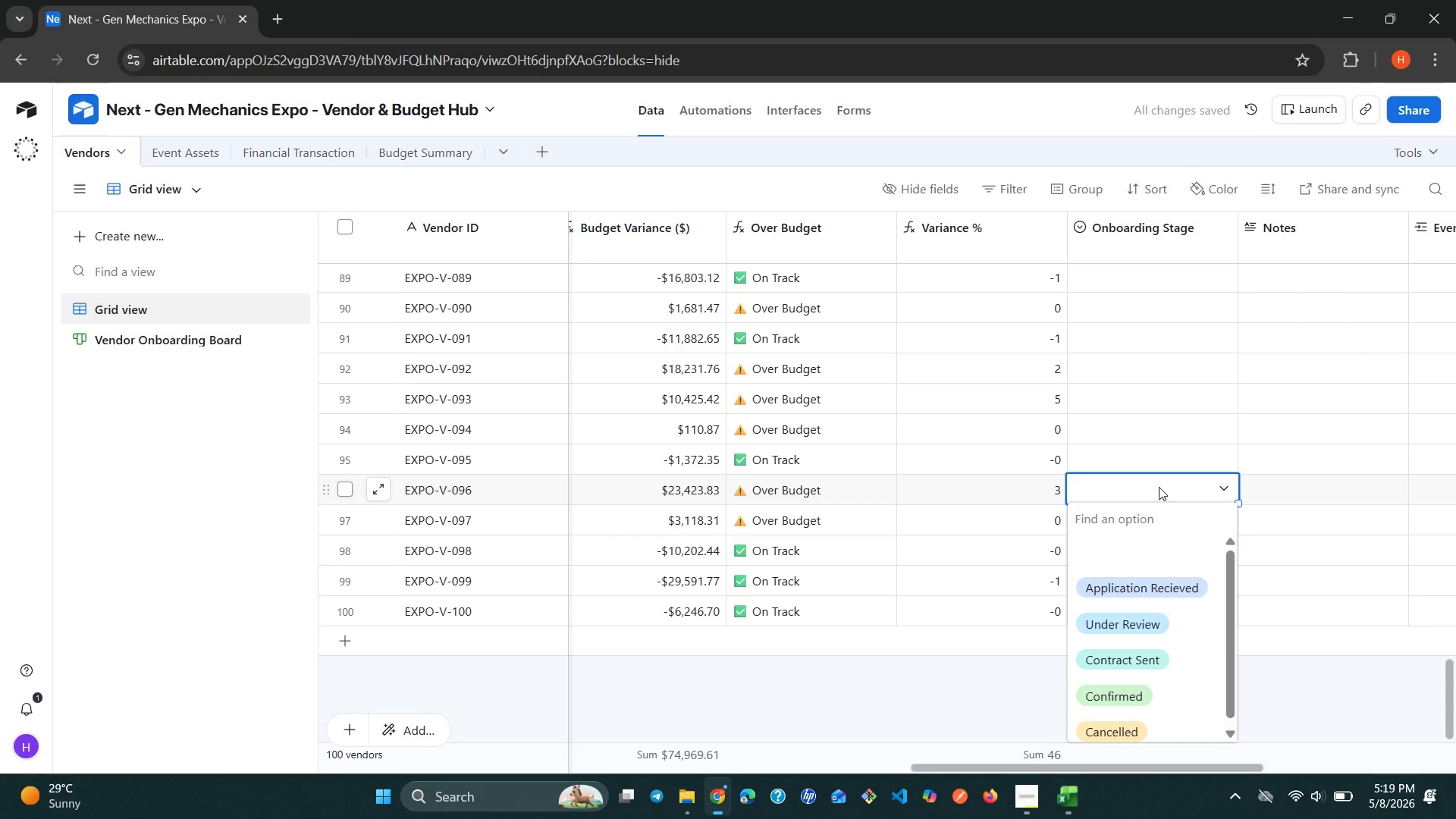 
left_click([1110, 724])
 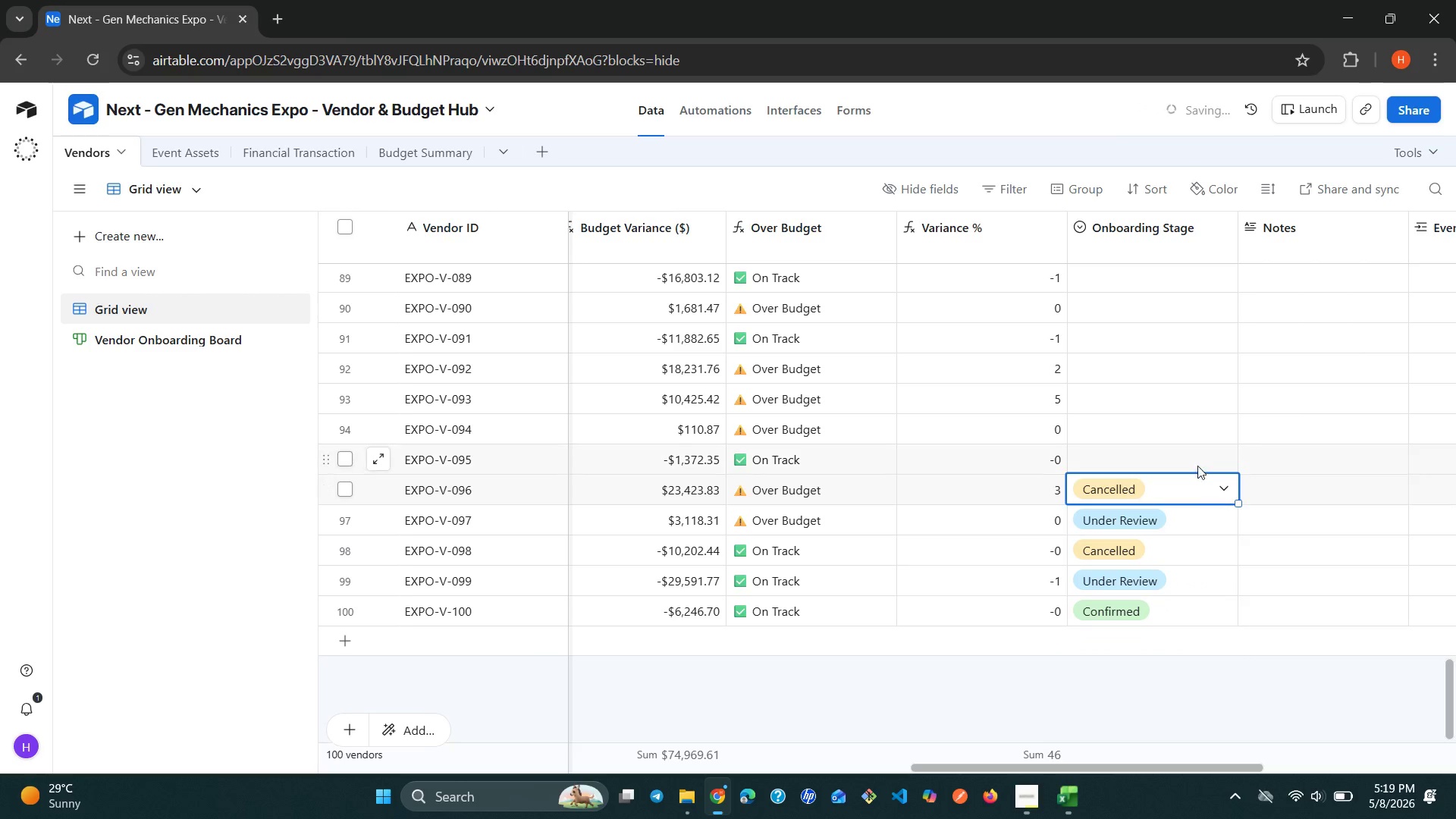 
left_click([1192, 462])
 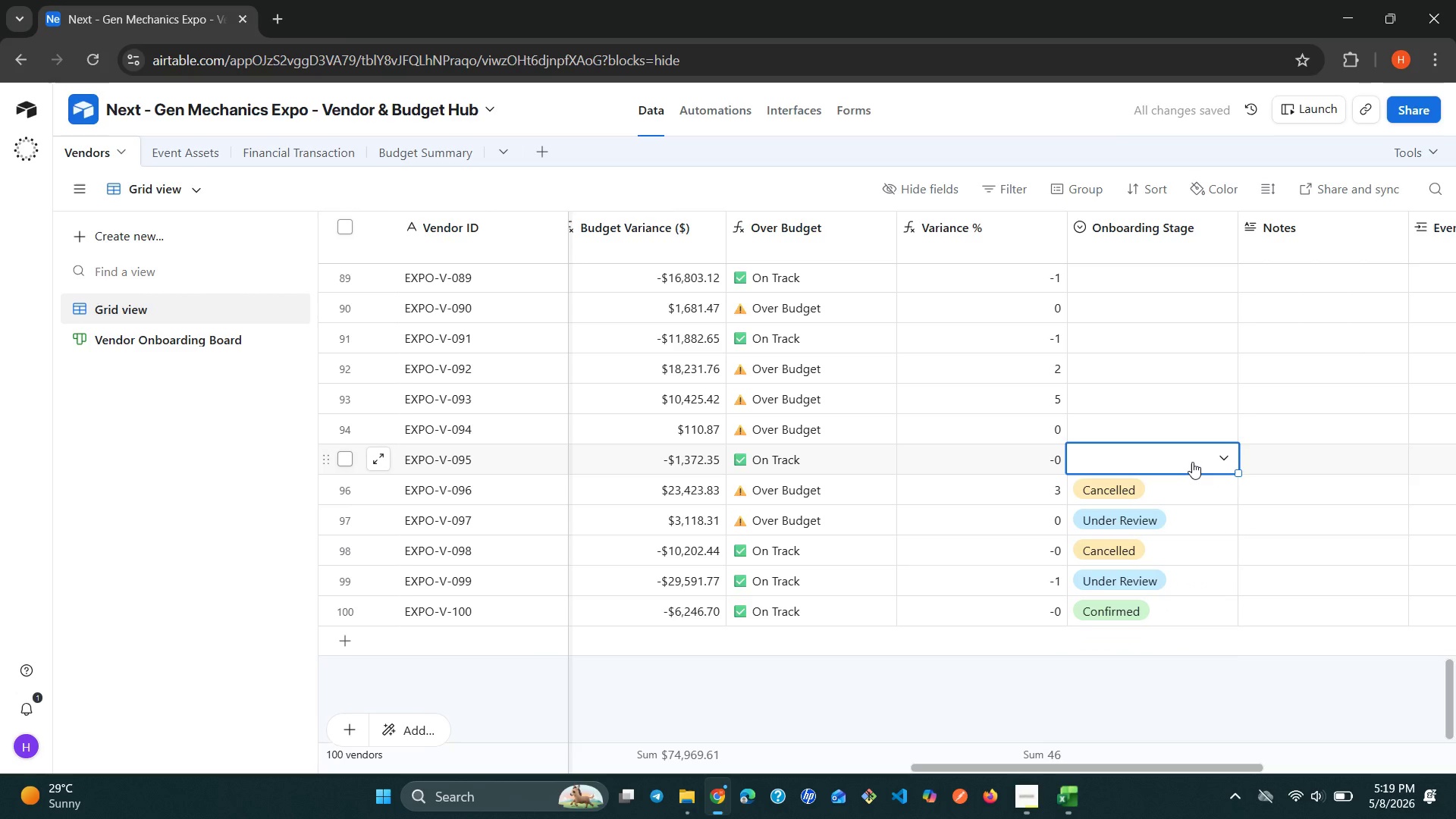 
left_click([1192, 462])
 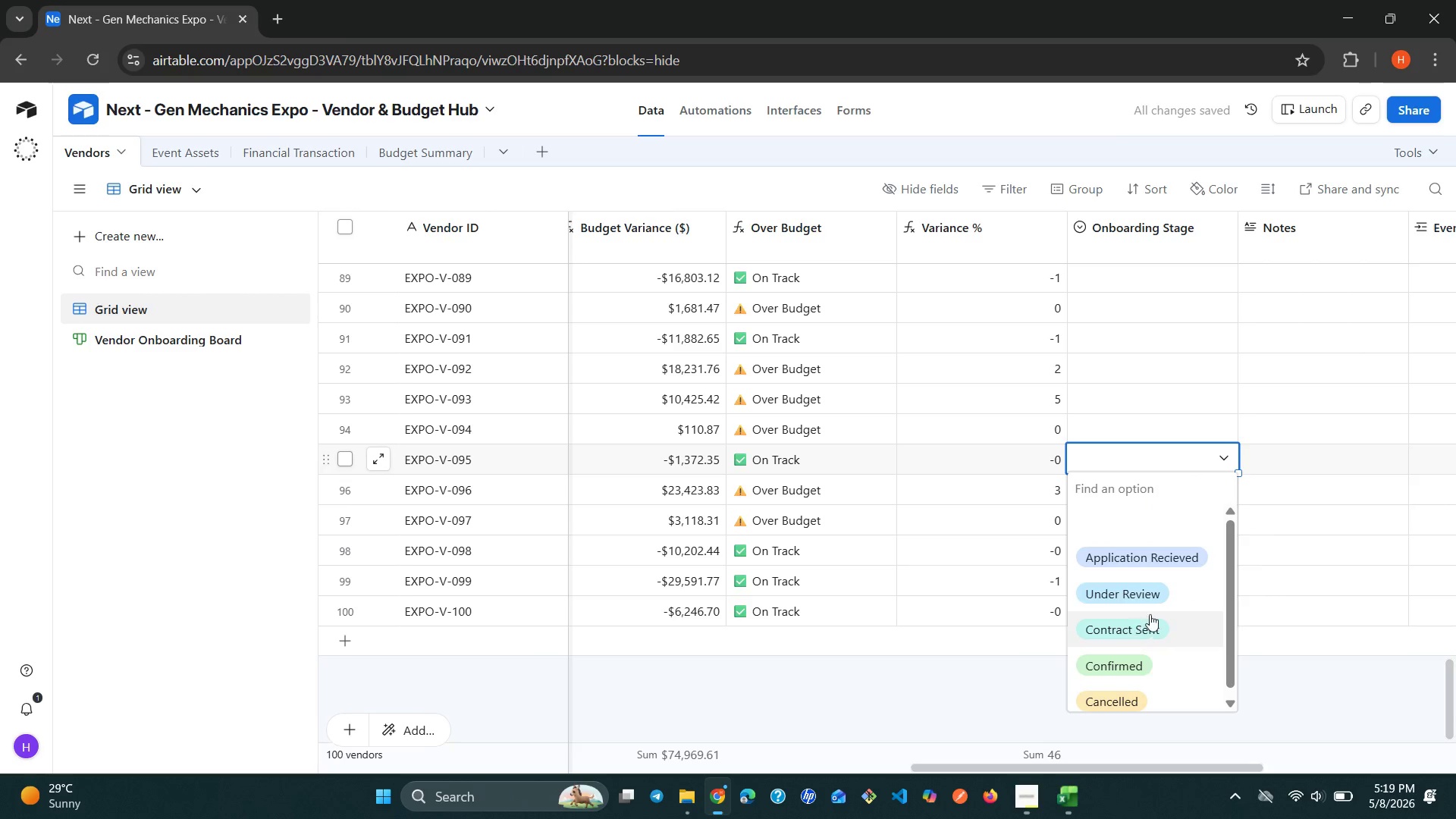 
left_click([1142, 592])
 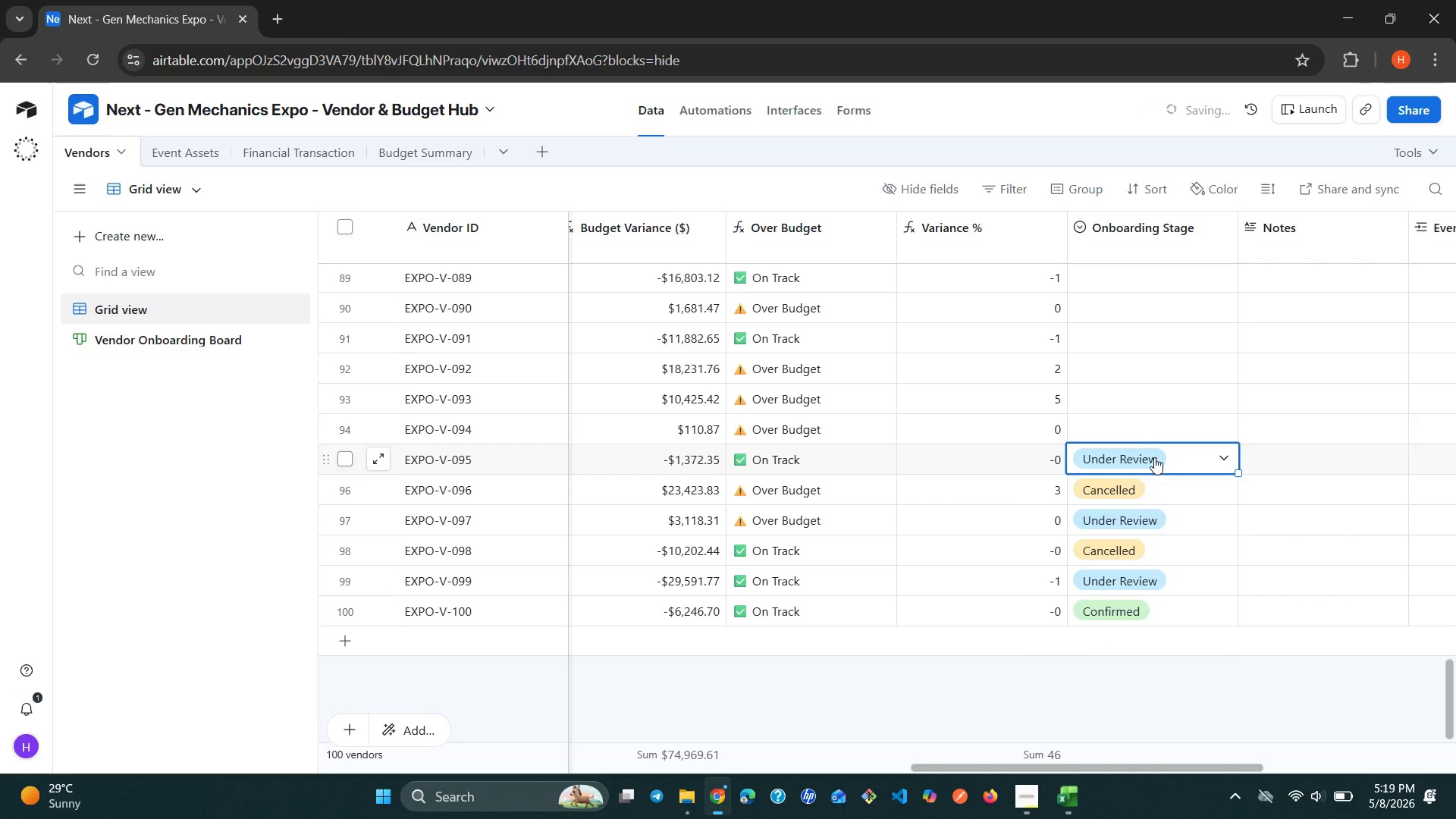 
left_click([1133, 436])
 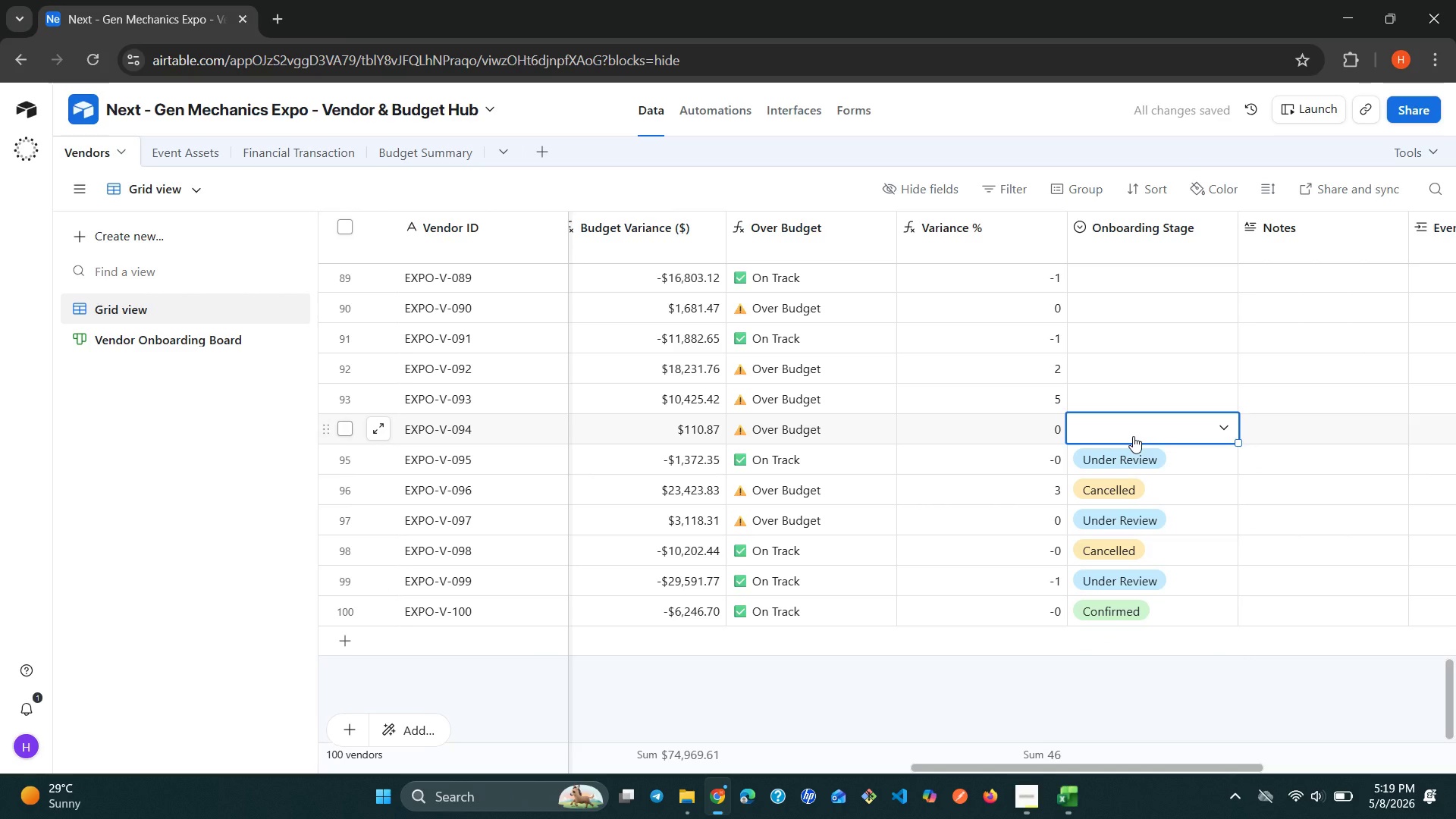 
left_click([1133, 436])
 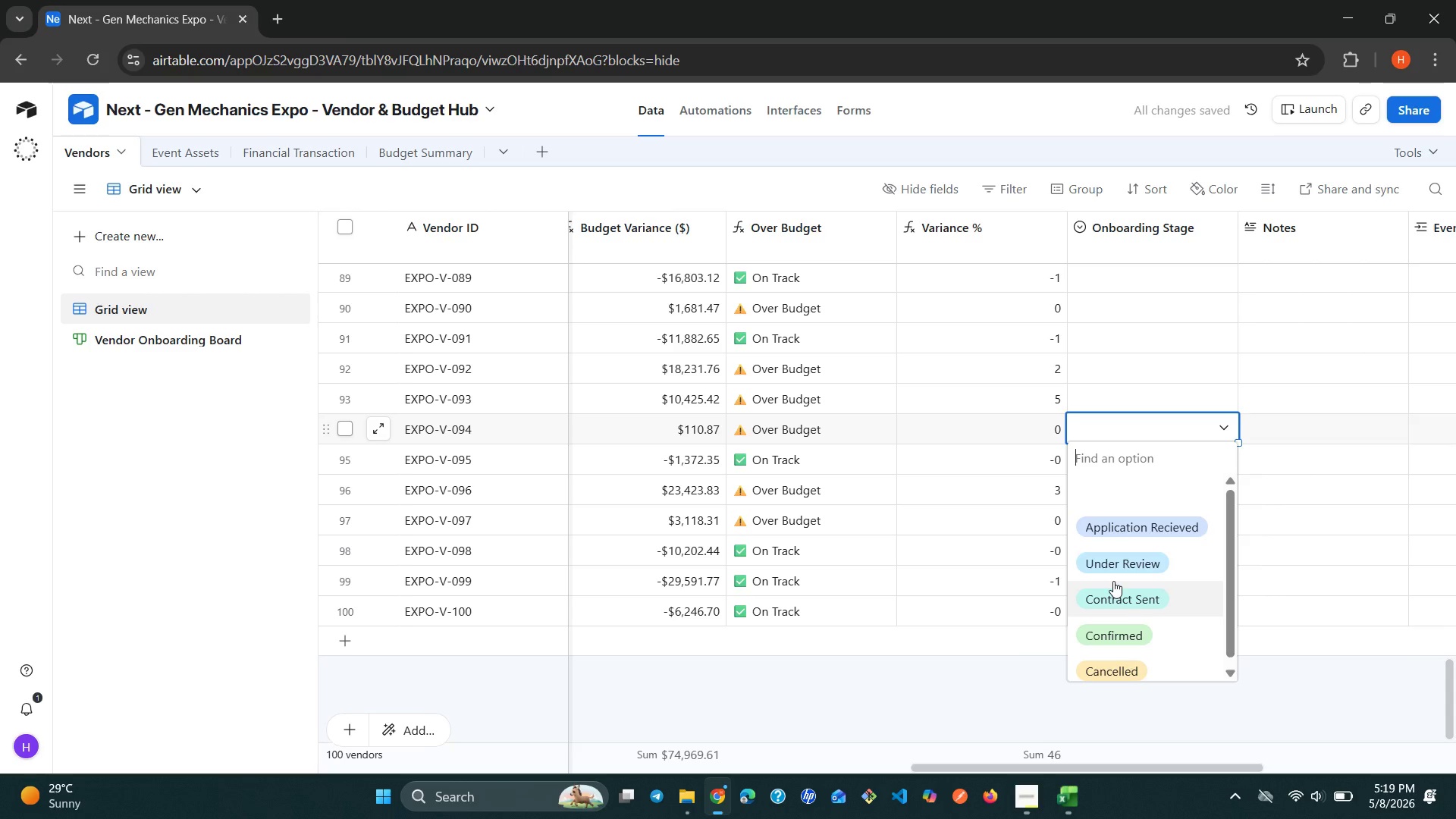 
left_click([1128, 569])
 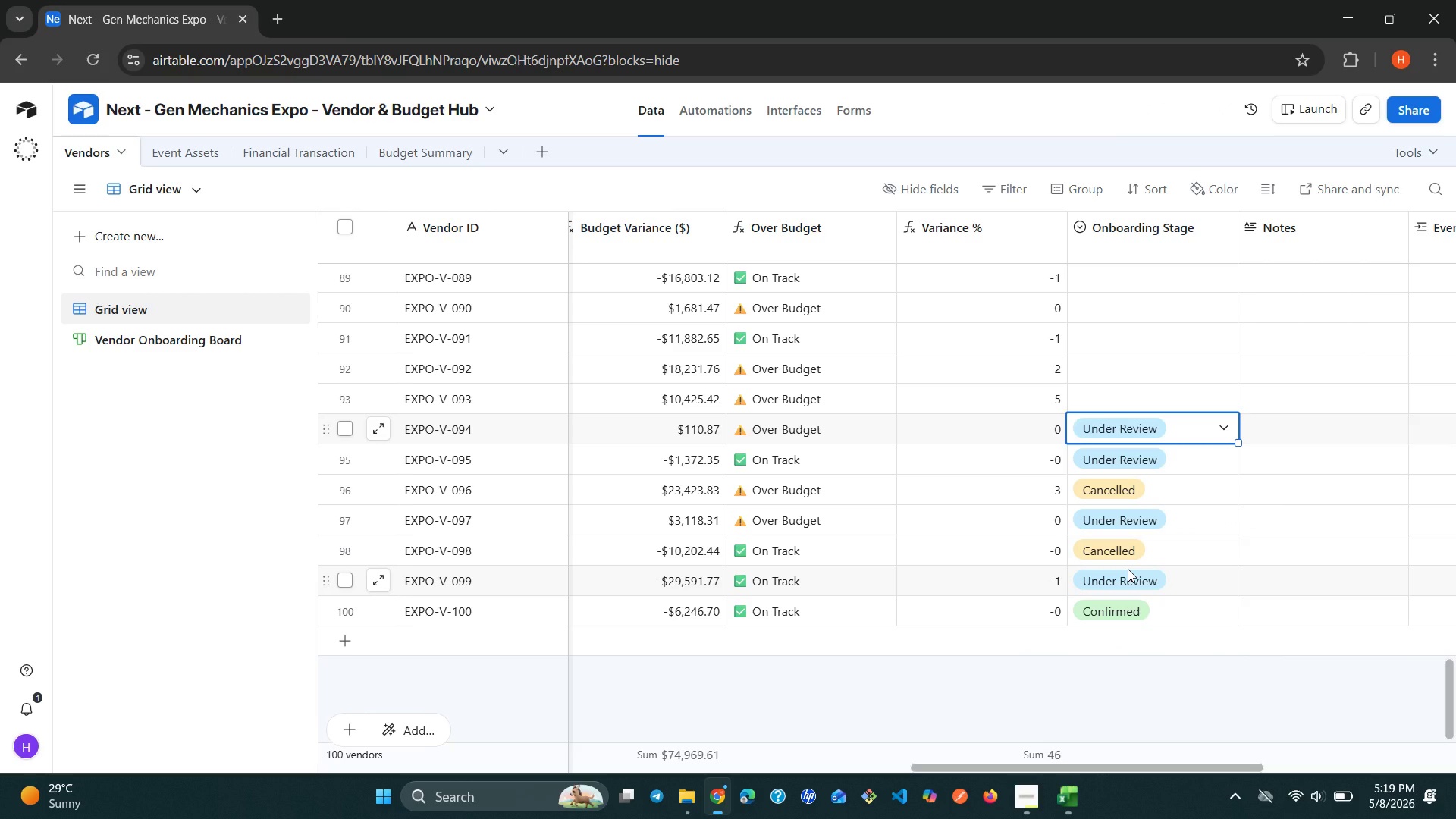 
wait(11.66)
 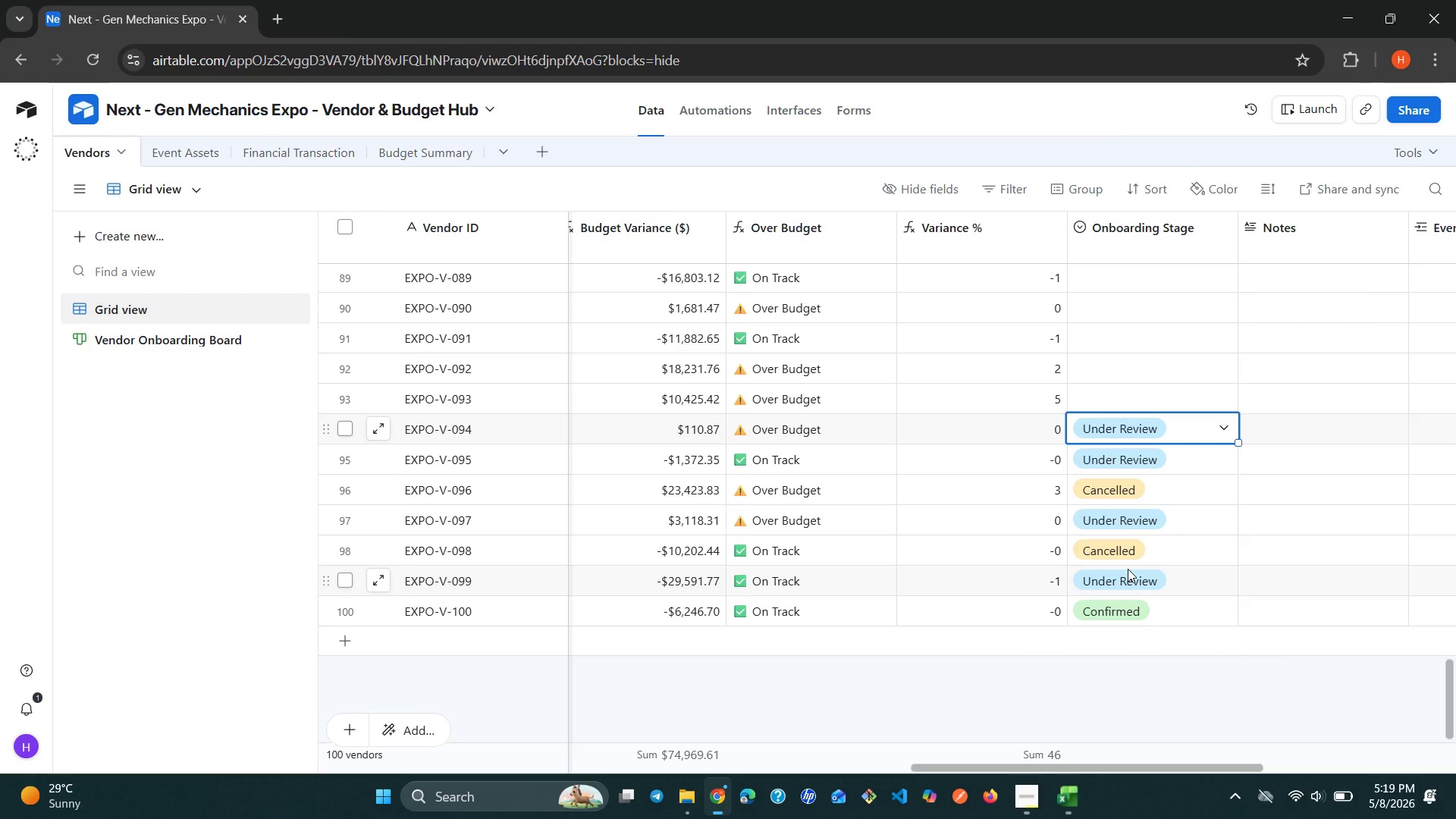 
left_click([1090, 388])
 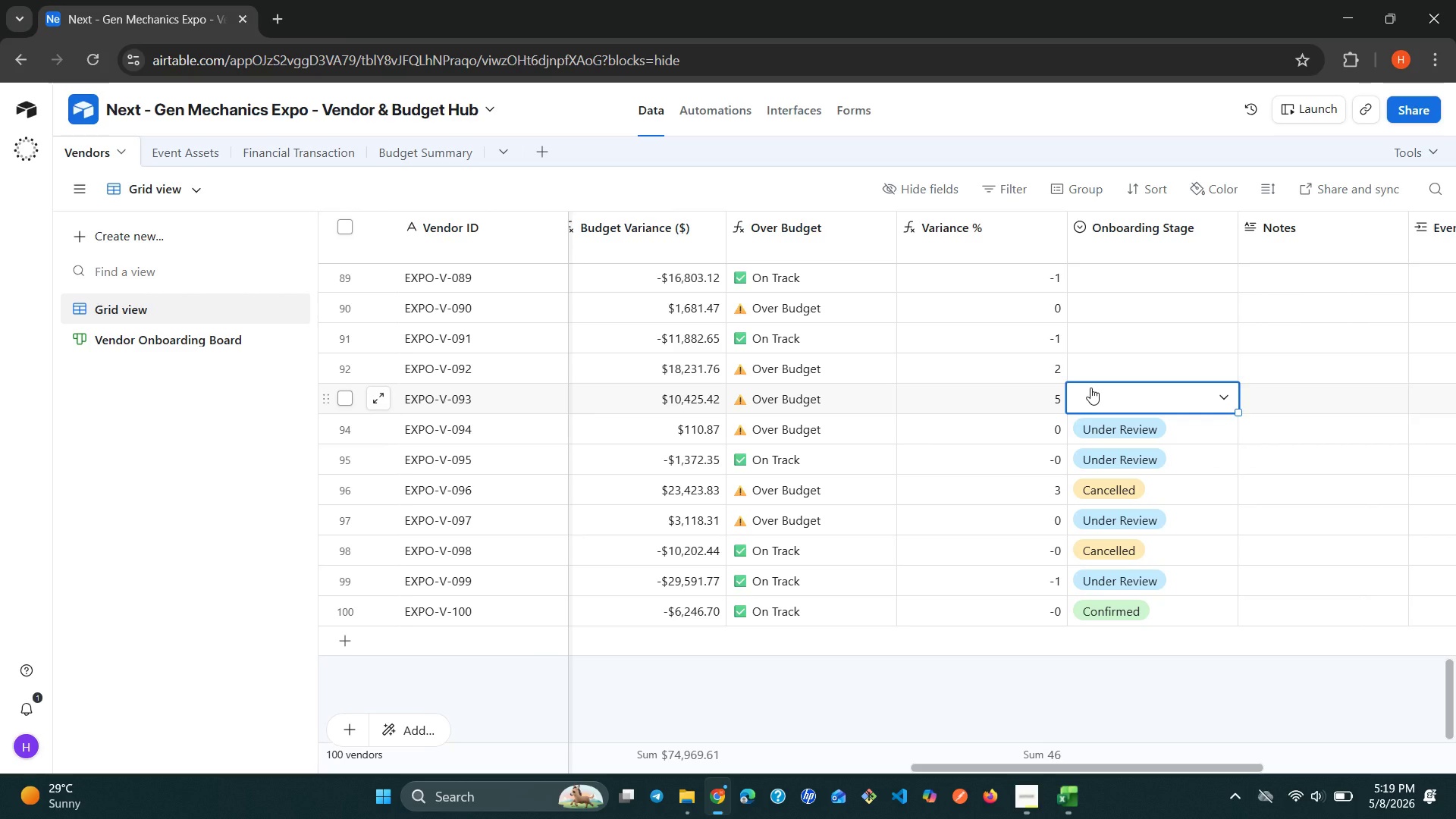 
left_click([1090, 388])
 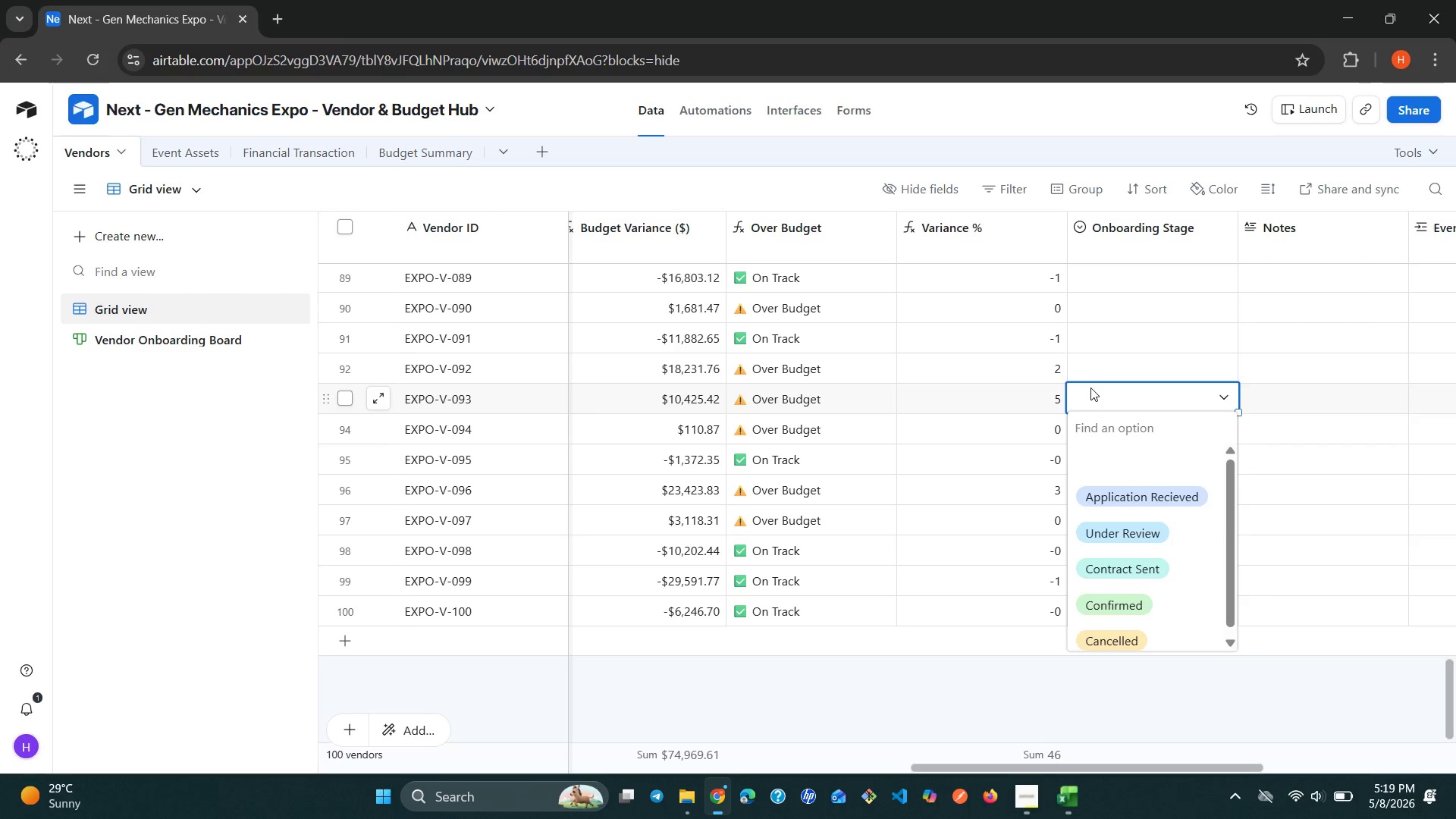 
wait(9.12)
 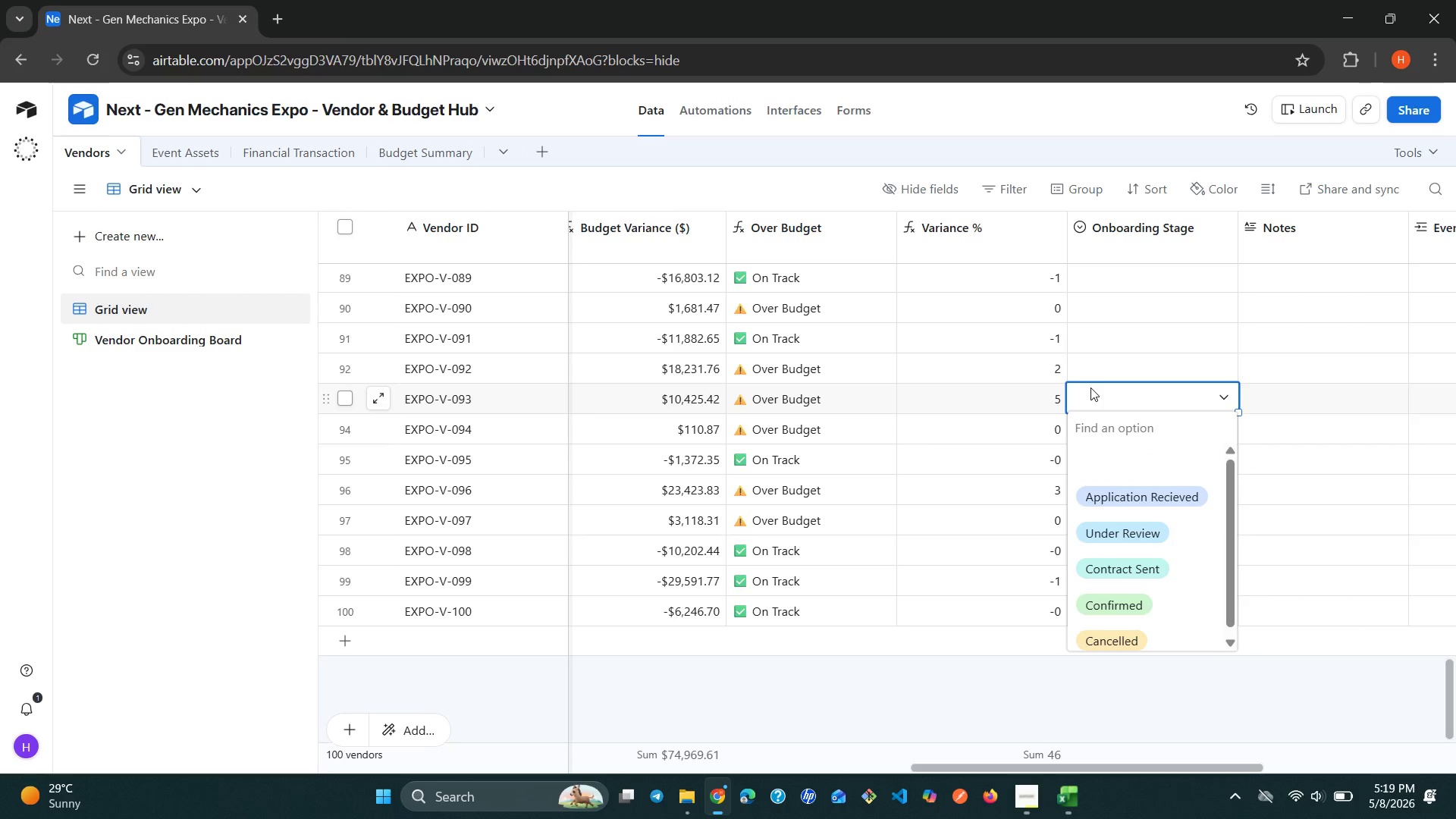 
left_click([1169, 563])
 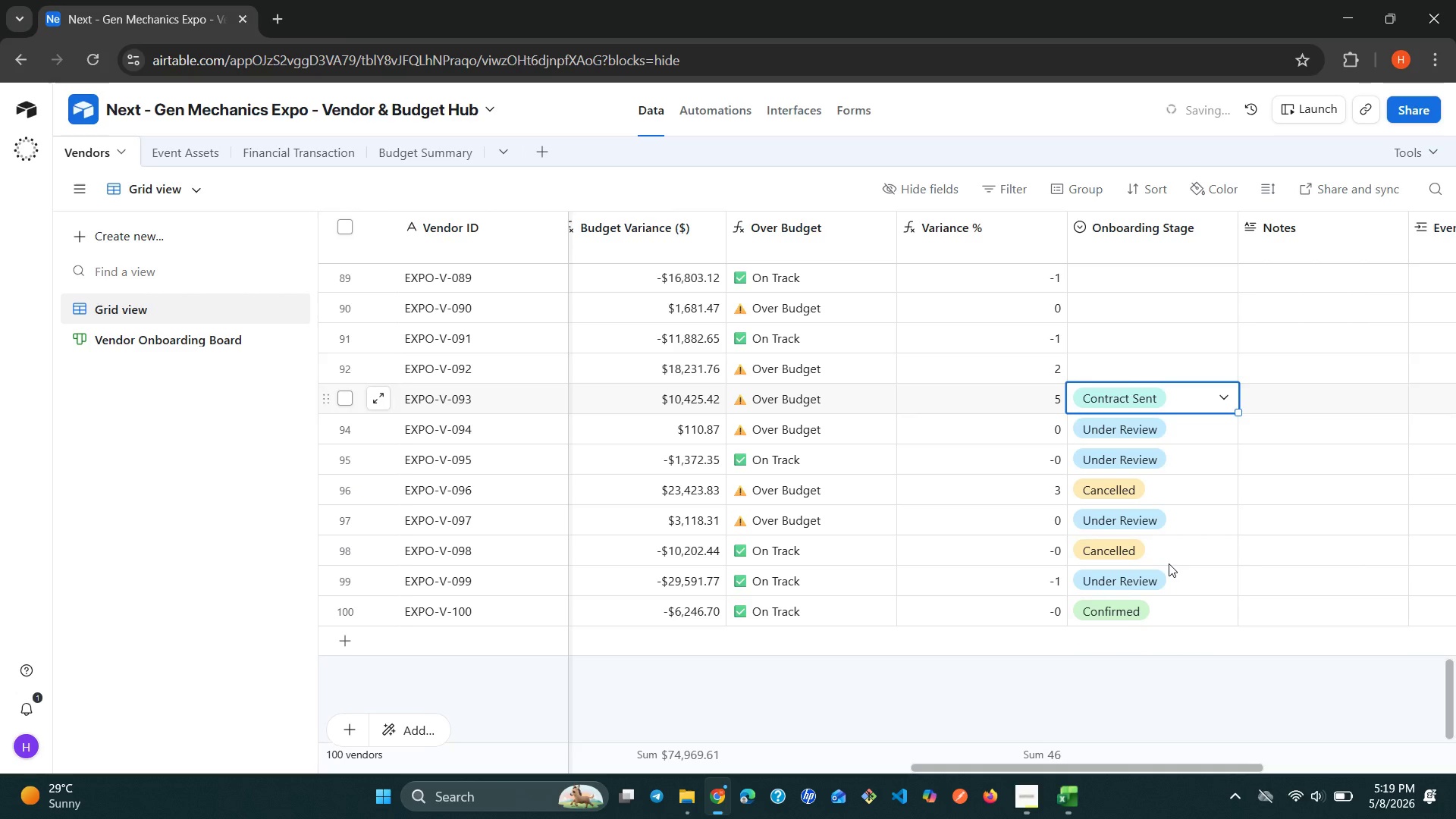 
left_click([1123, 364])
 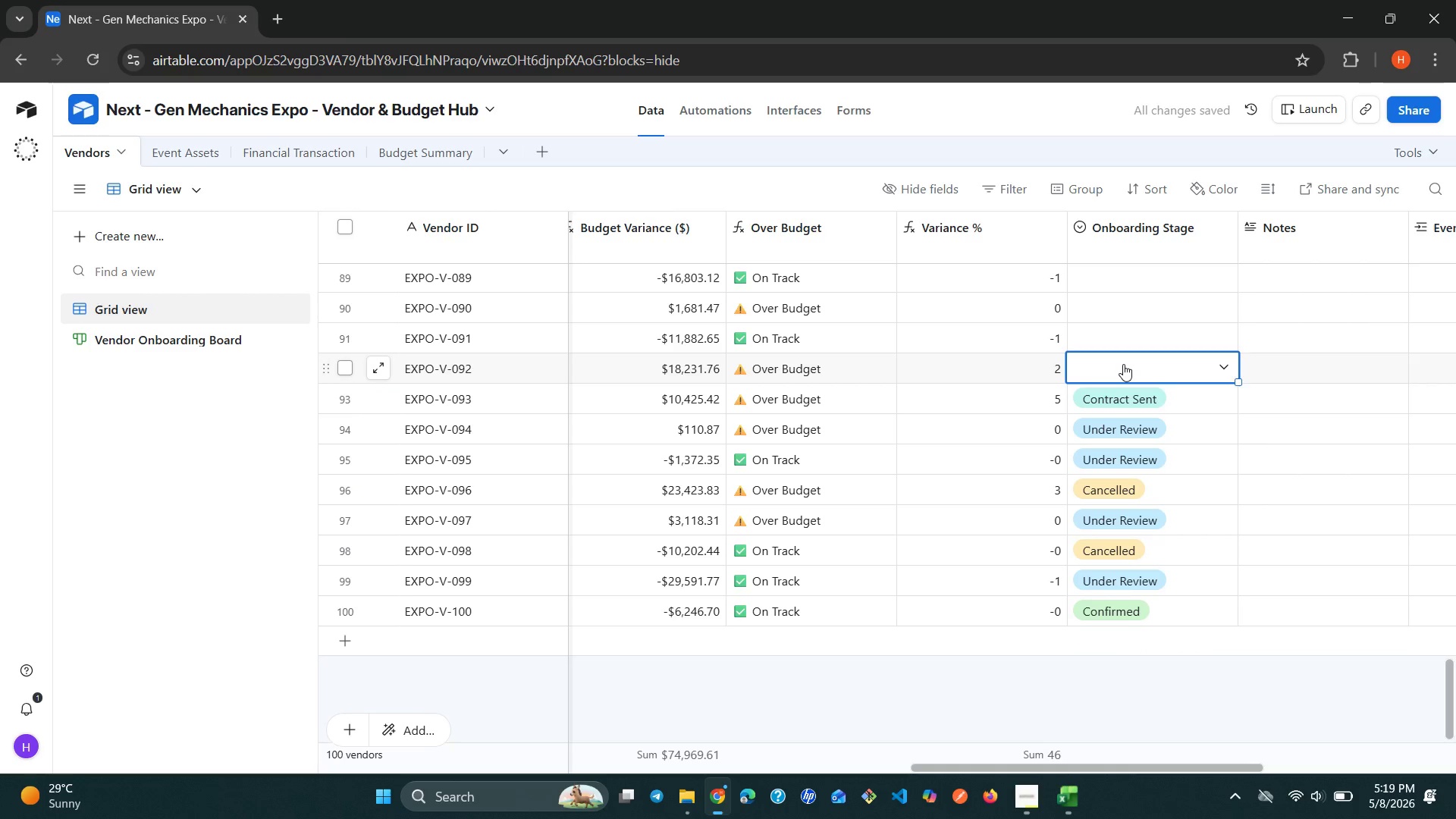 
left_click([1123, 364])
 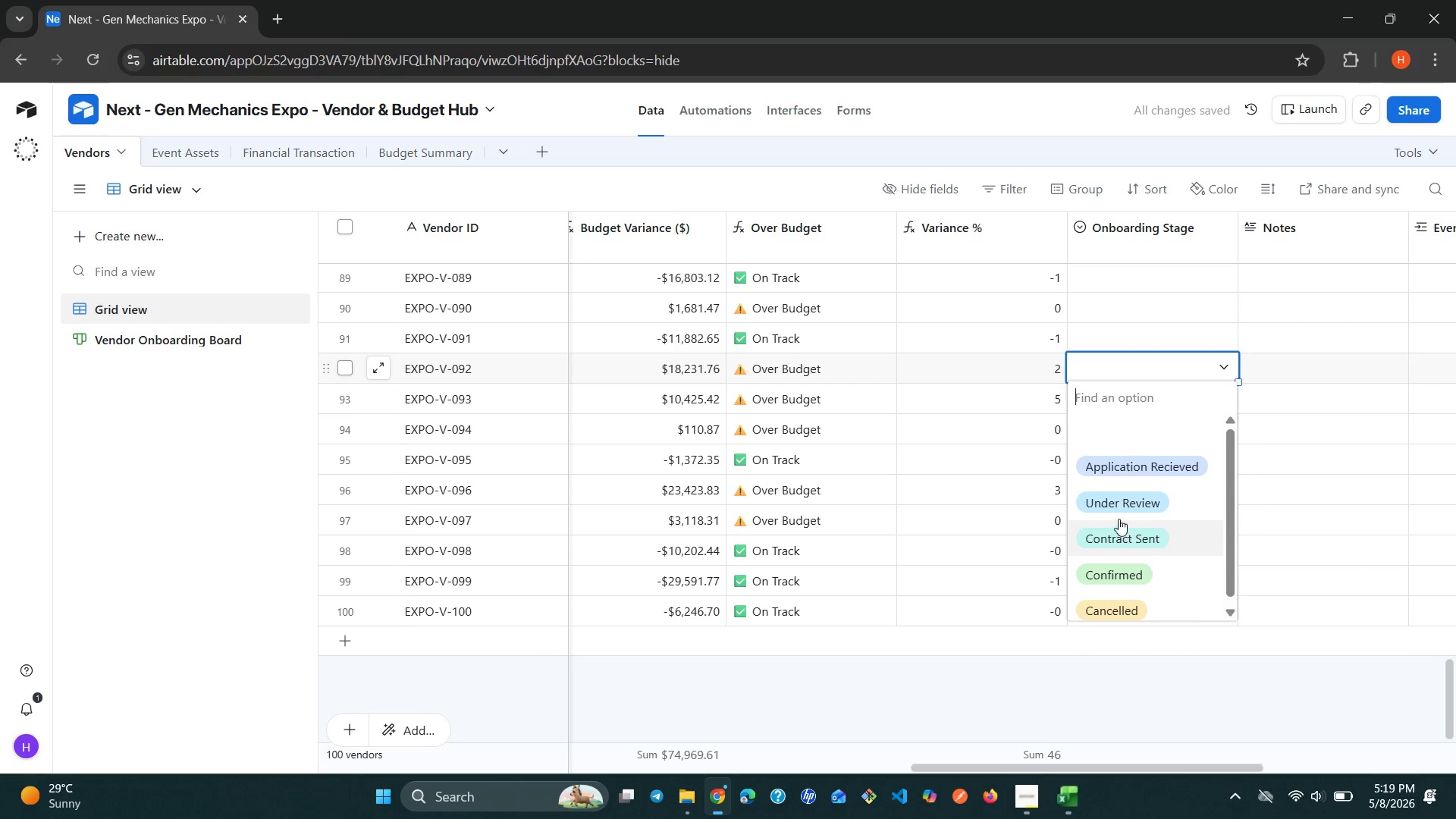 
left_click([1134, 536])
 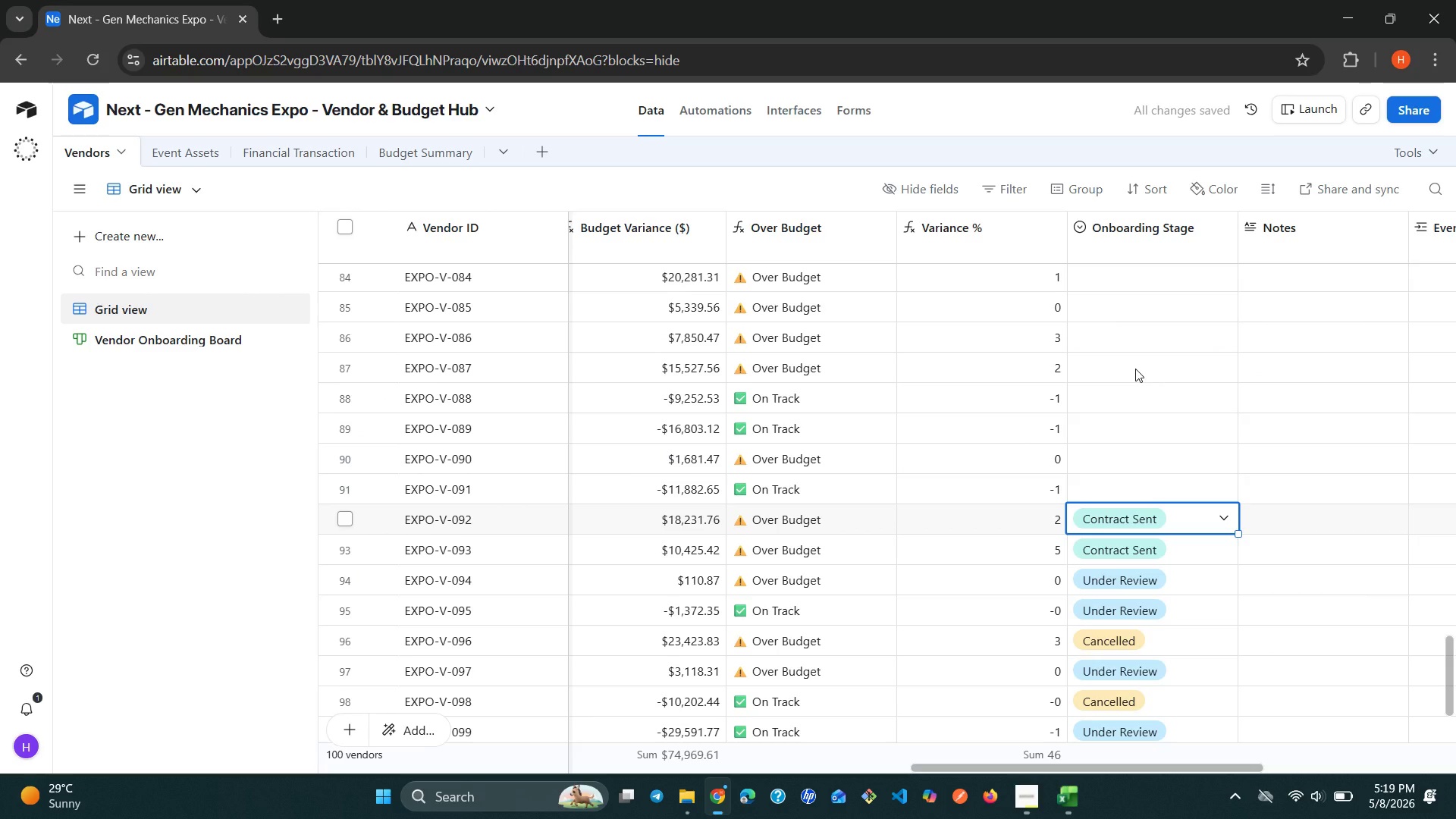 
wait(7.86)
 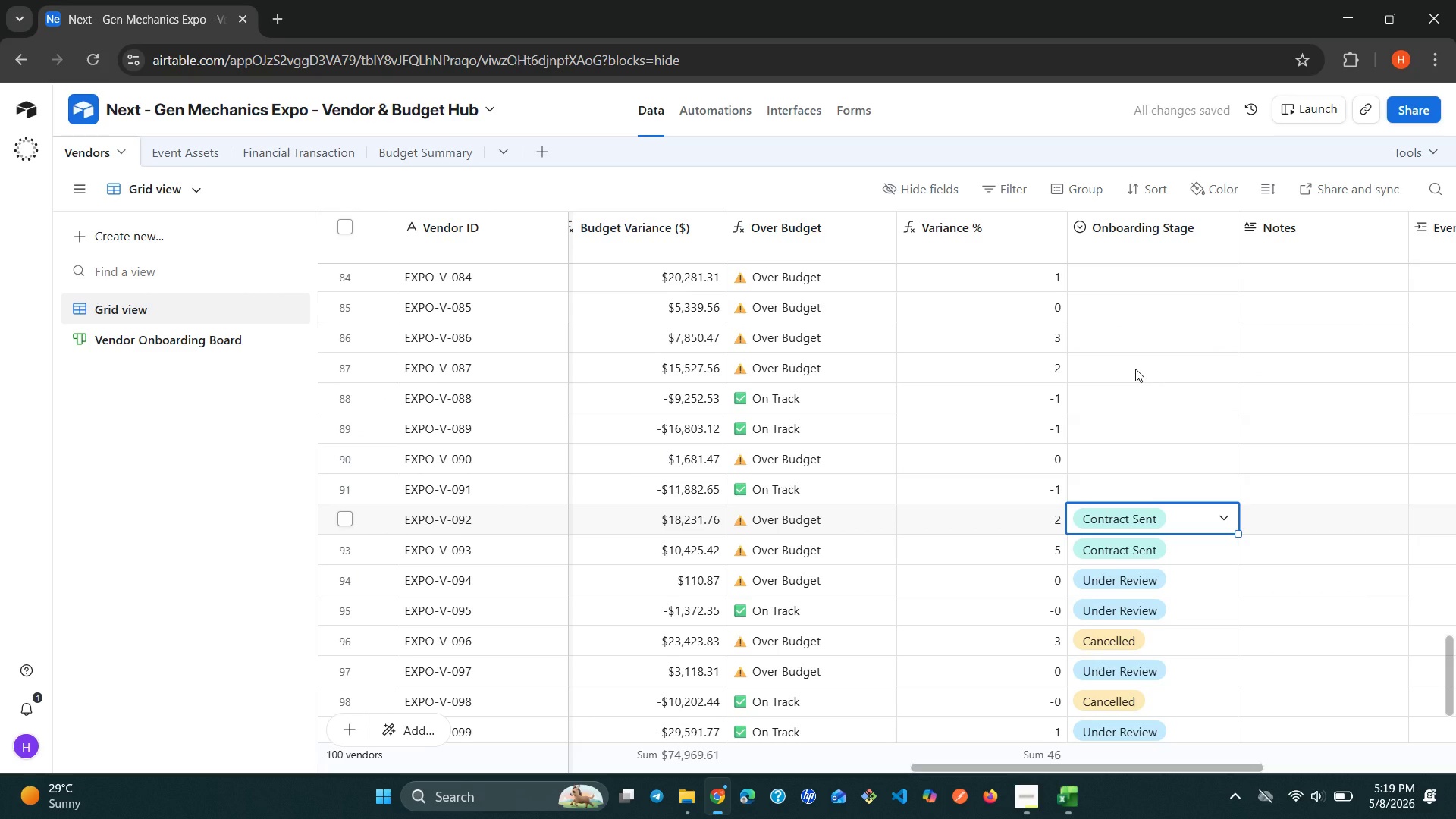 
left_click([1140, 480])
 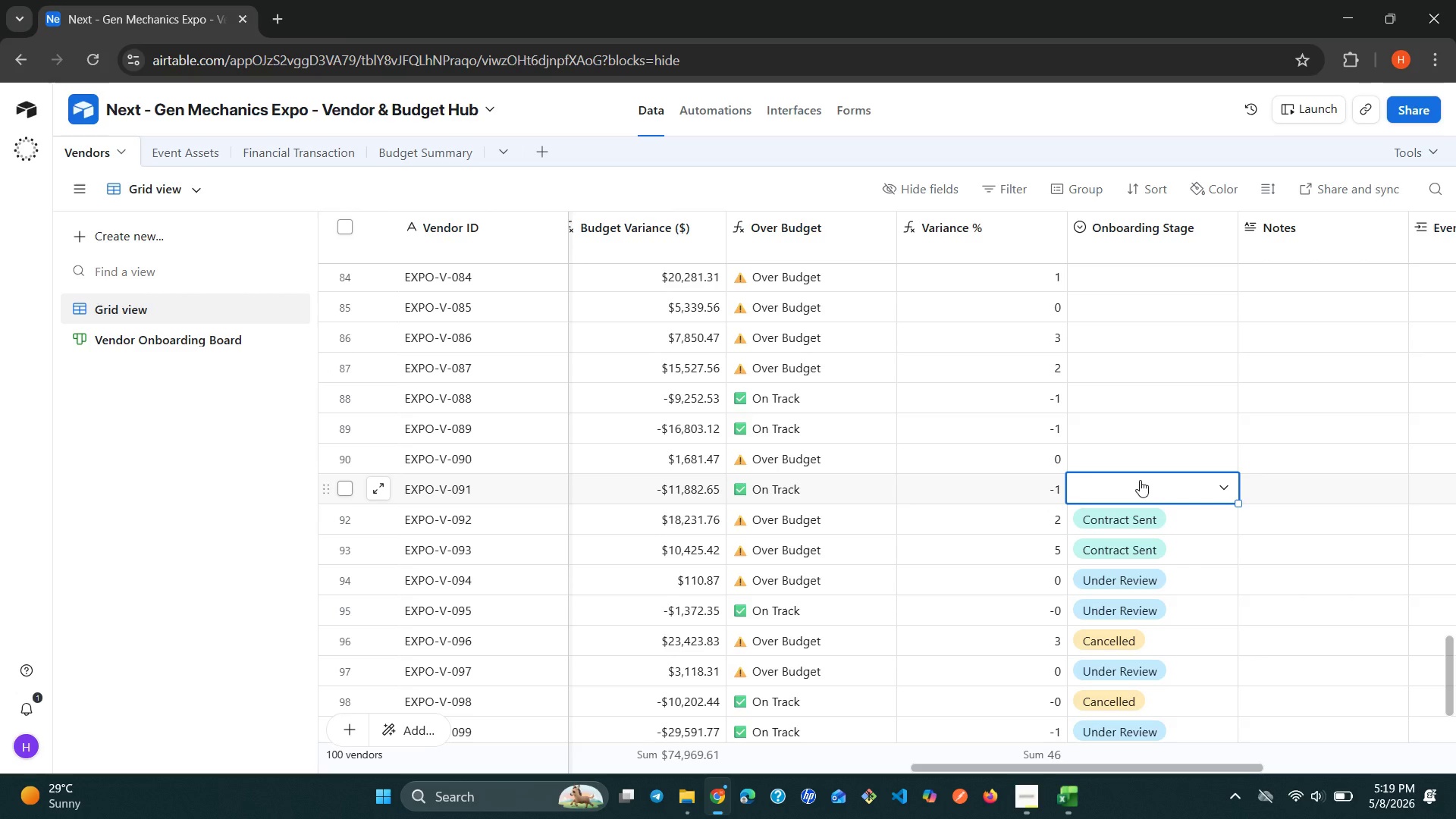 
left_click([1140, 480])
 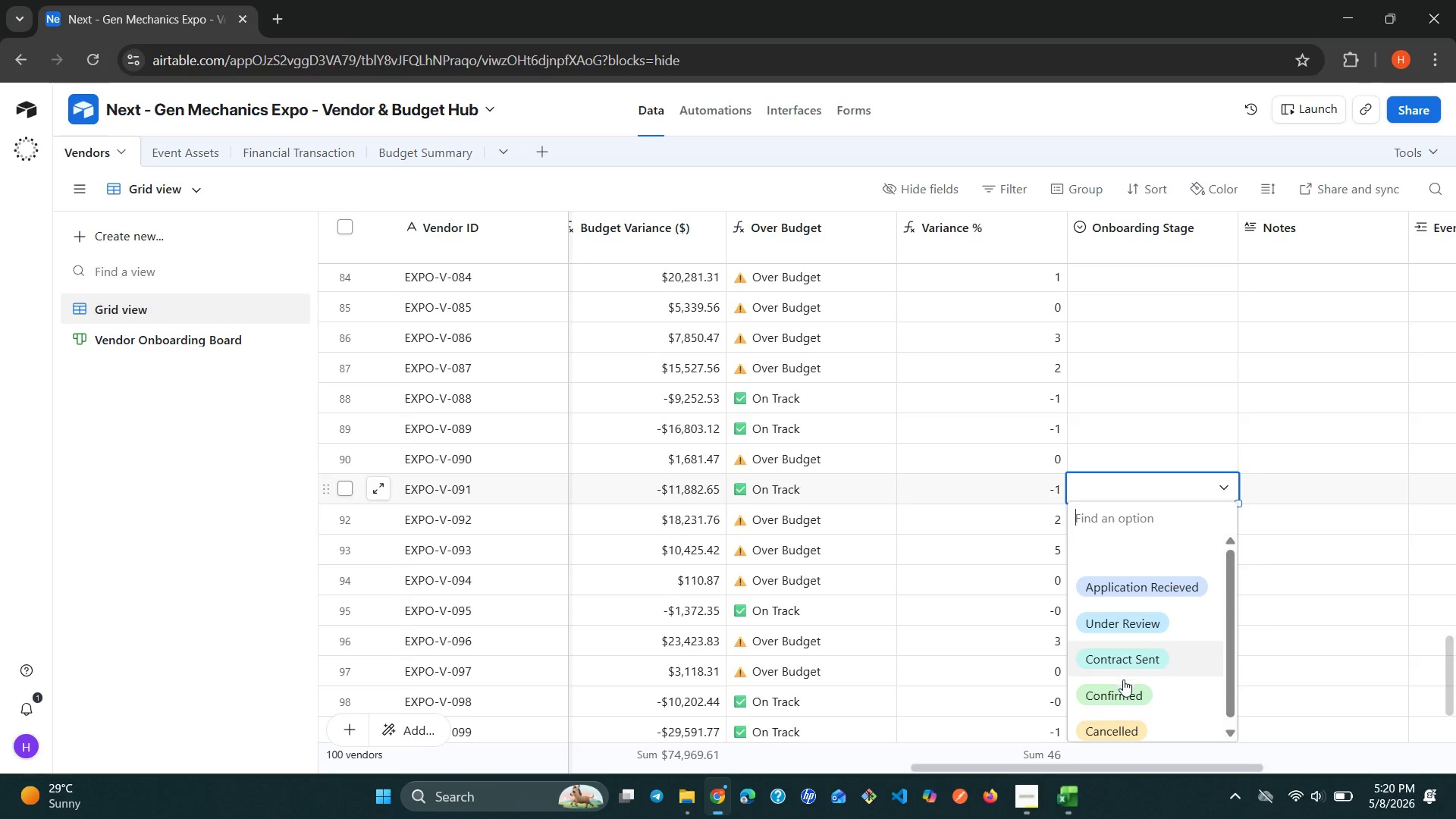 
left_click([1123, 687])
 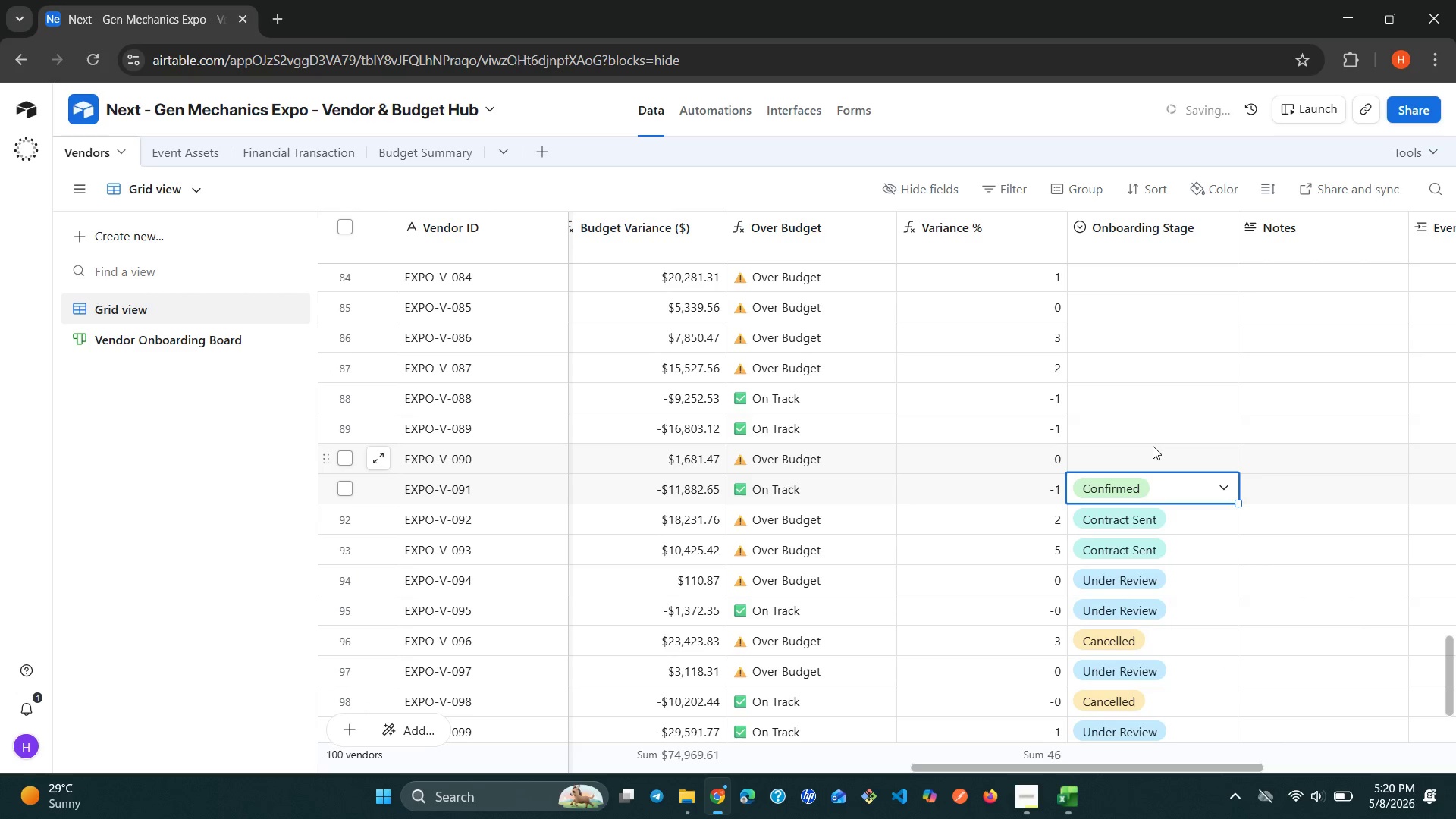 
left_click([1153, 446])
 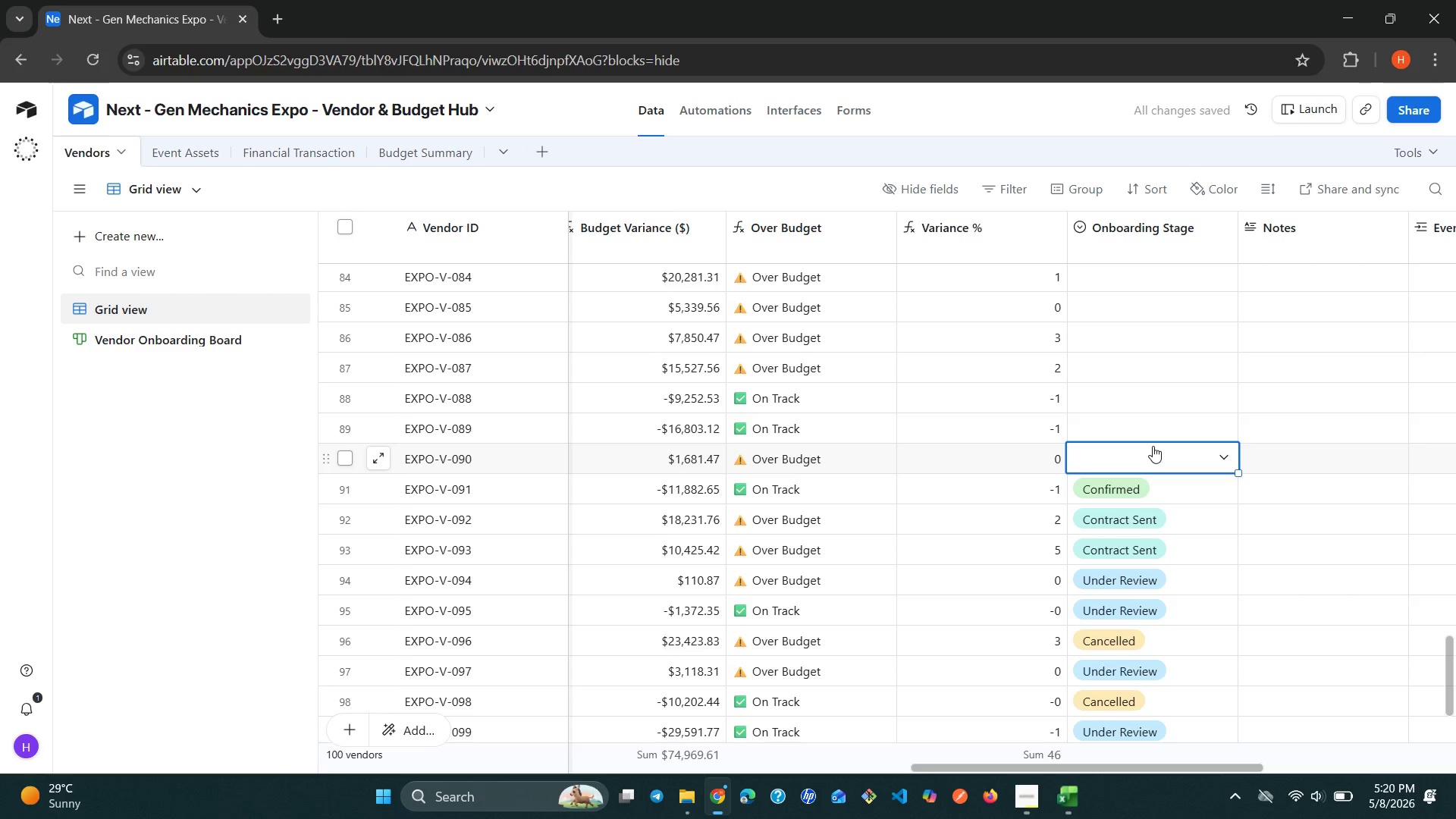 
left_click([1153, 446])
 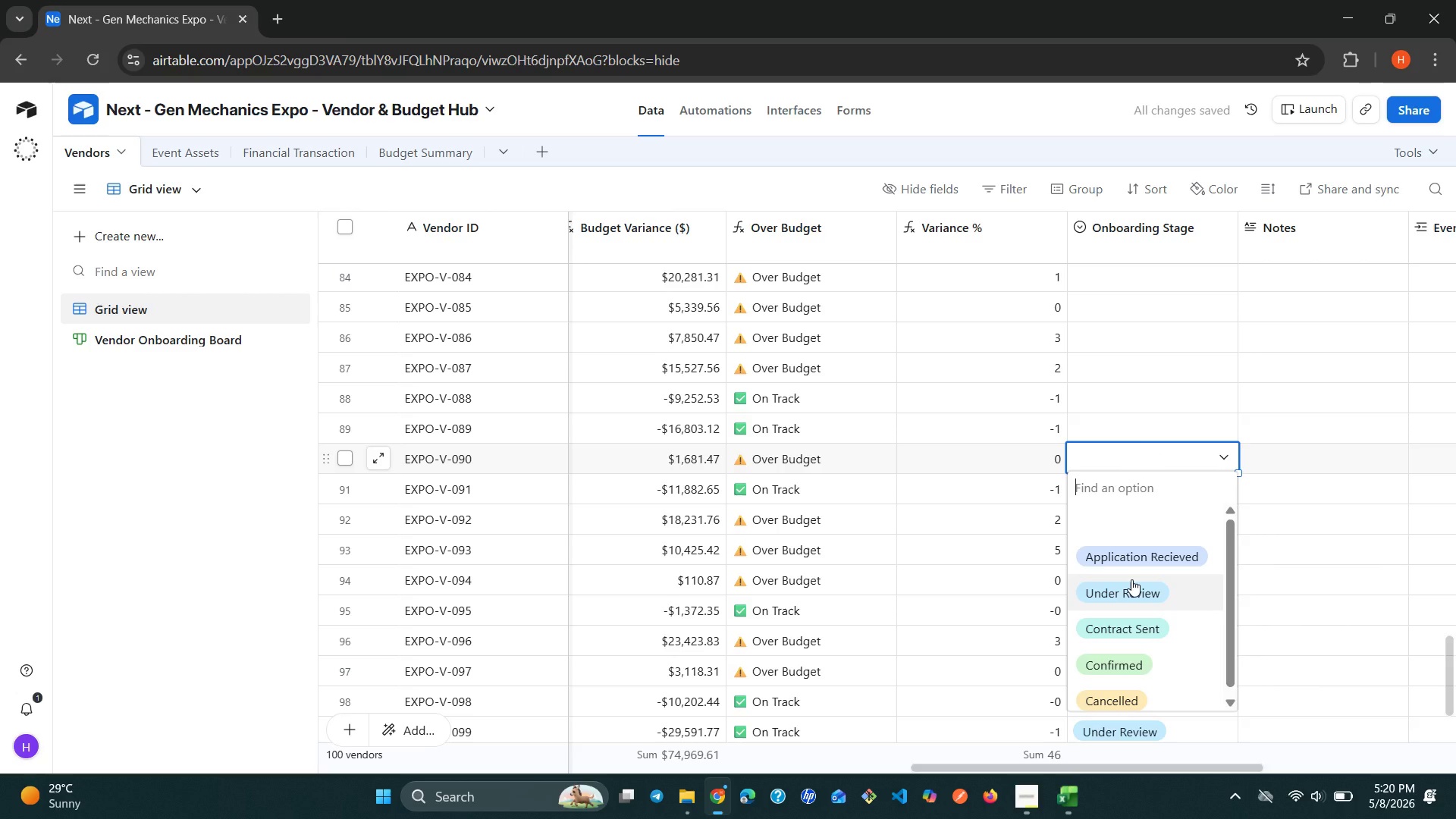 
left_click([1131, 582])
 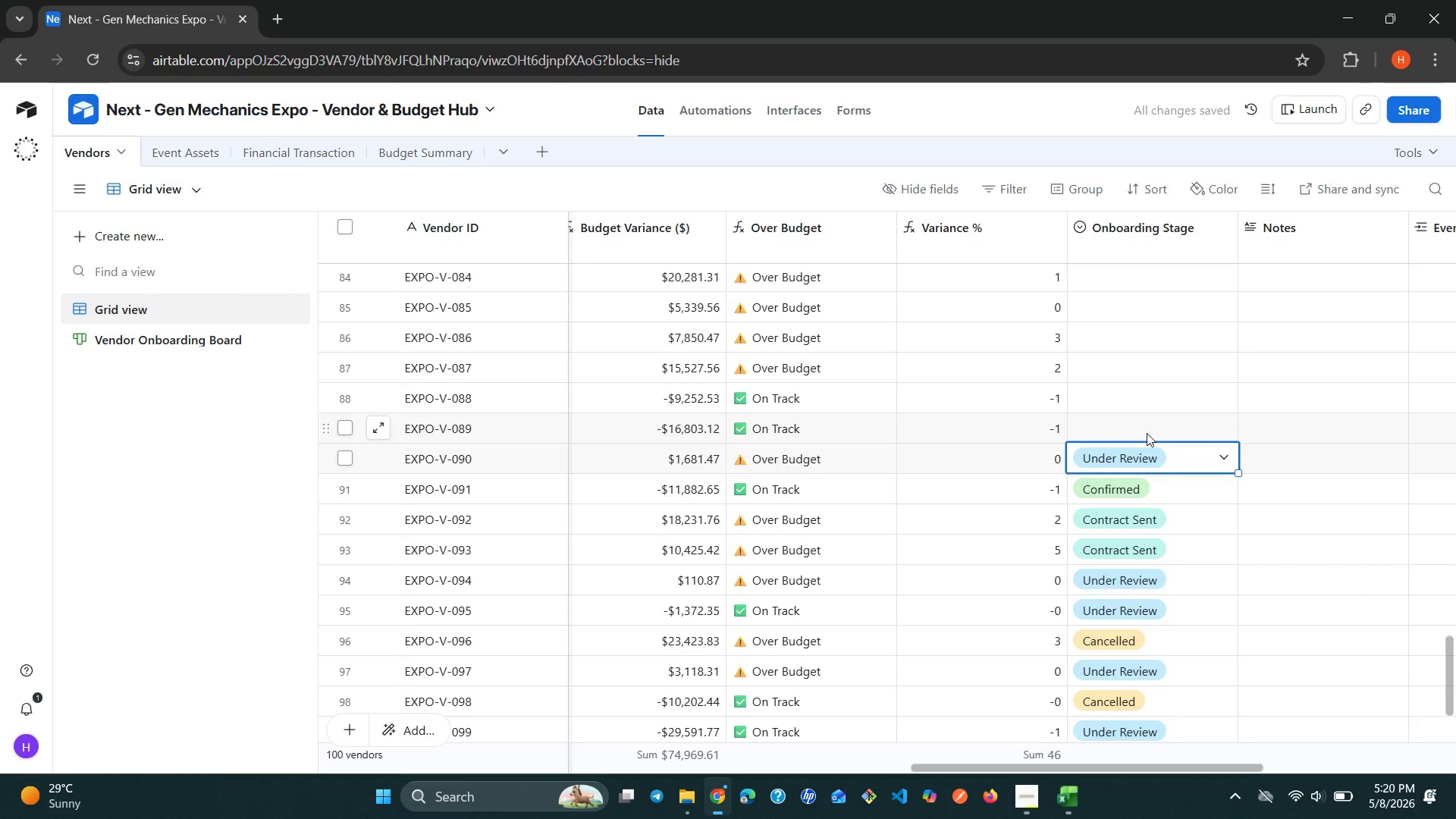 
left_click([1147, 433])
 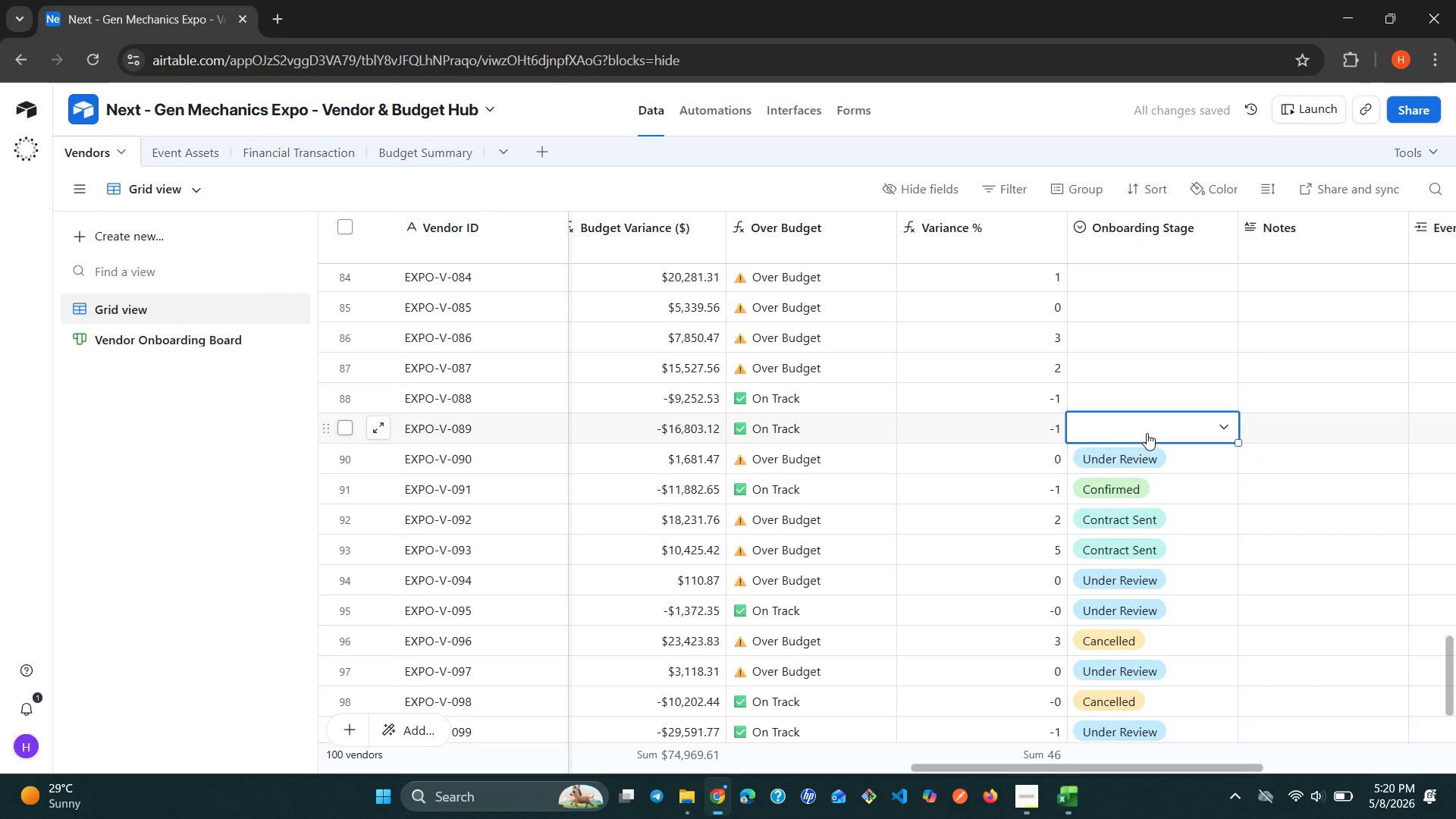 
left_click([1147, 433])
 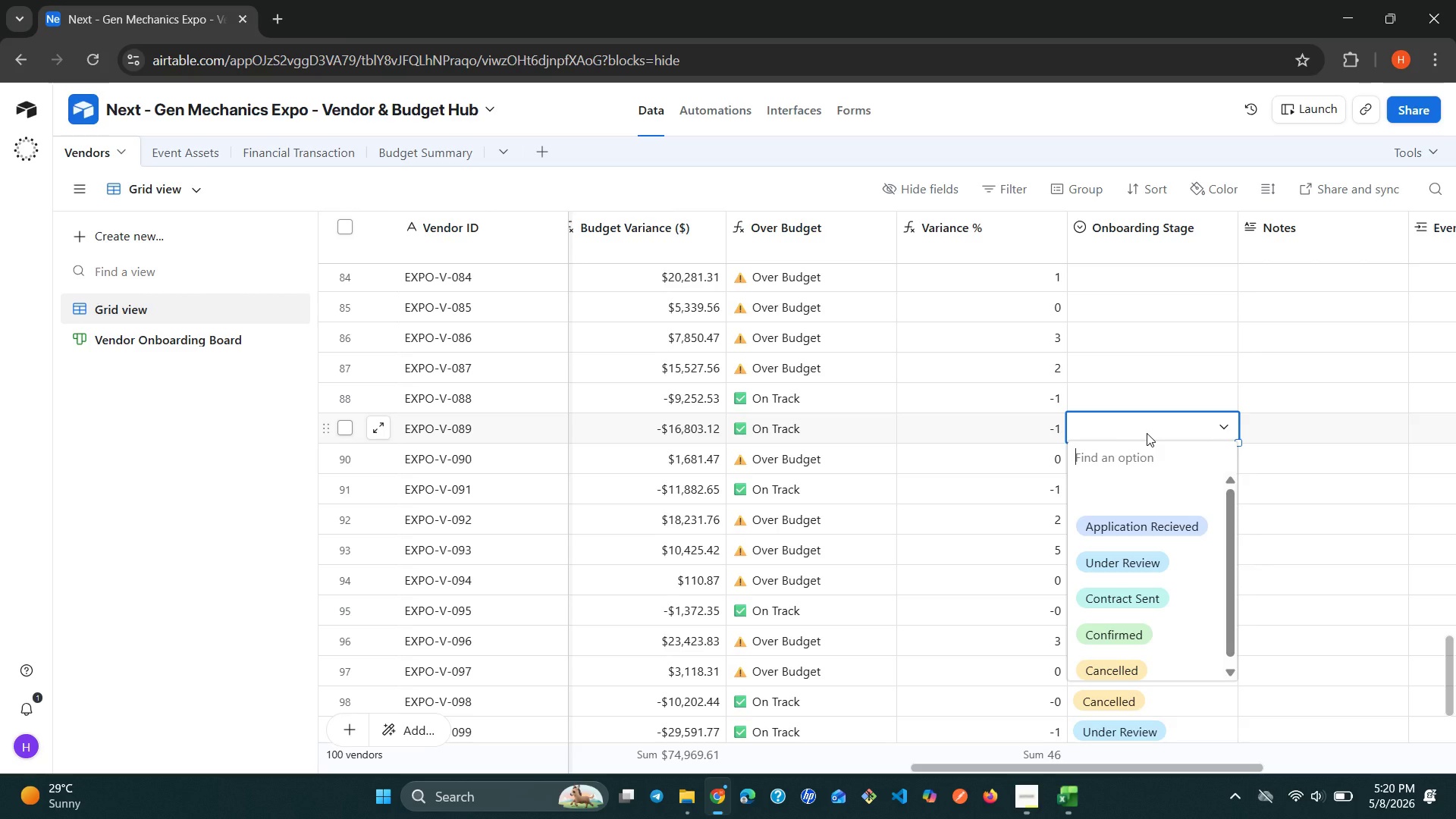 
wait(30.66)
 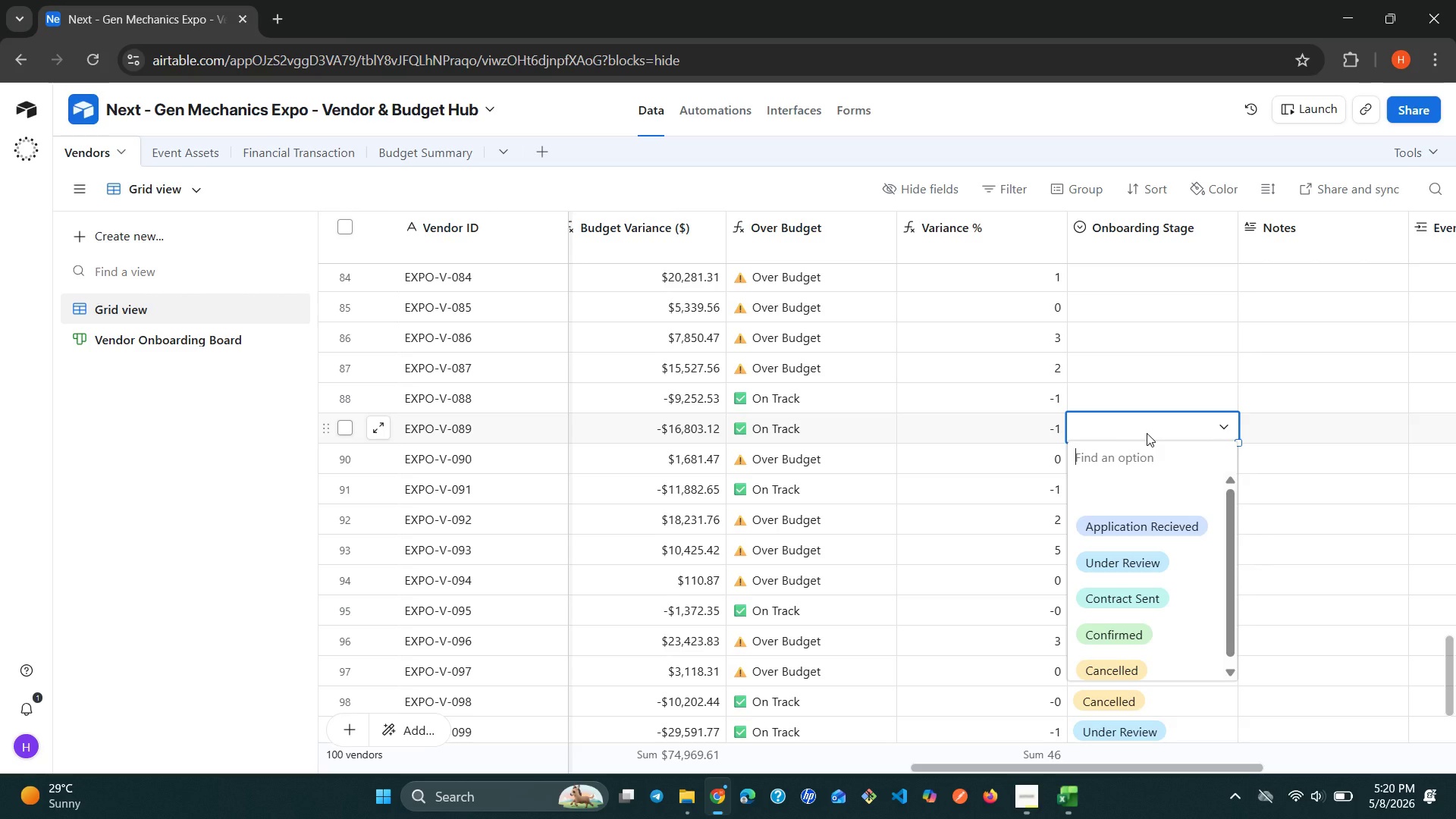 
left_click([1144, 570])
 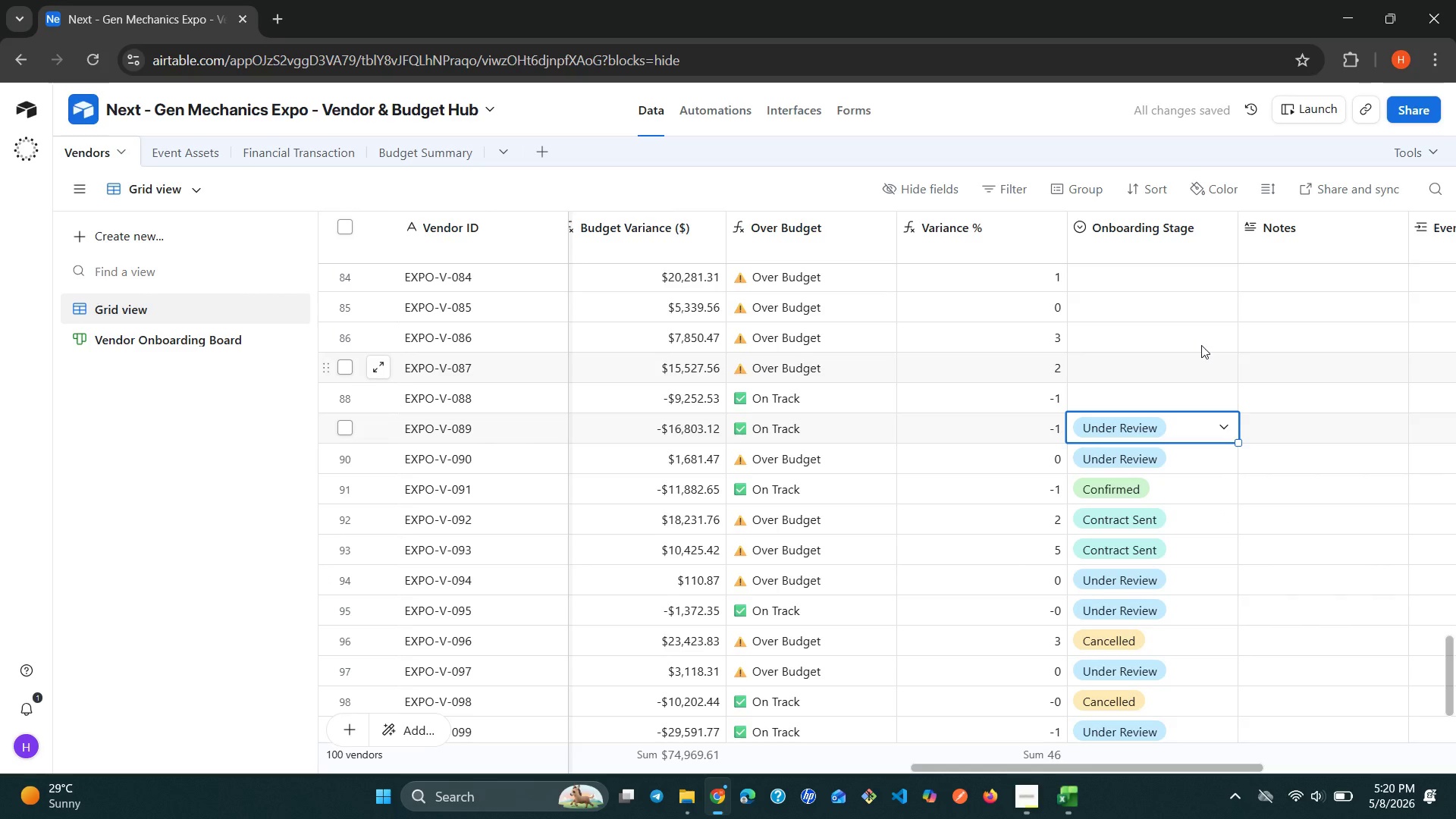 
left_click([1186, 394])
 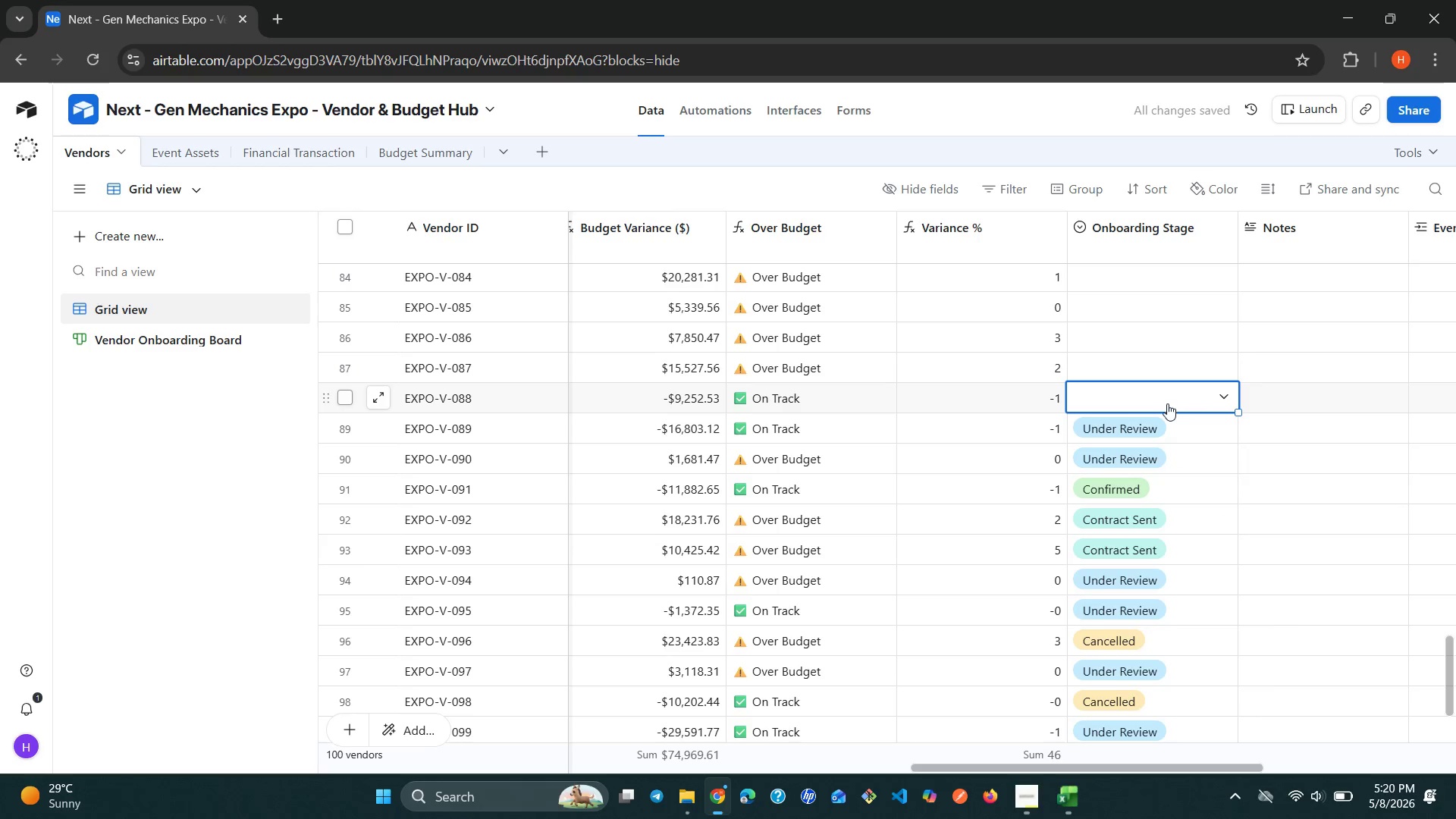 
left_click([1133, 428])
 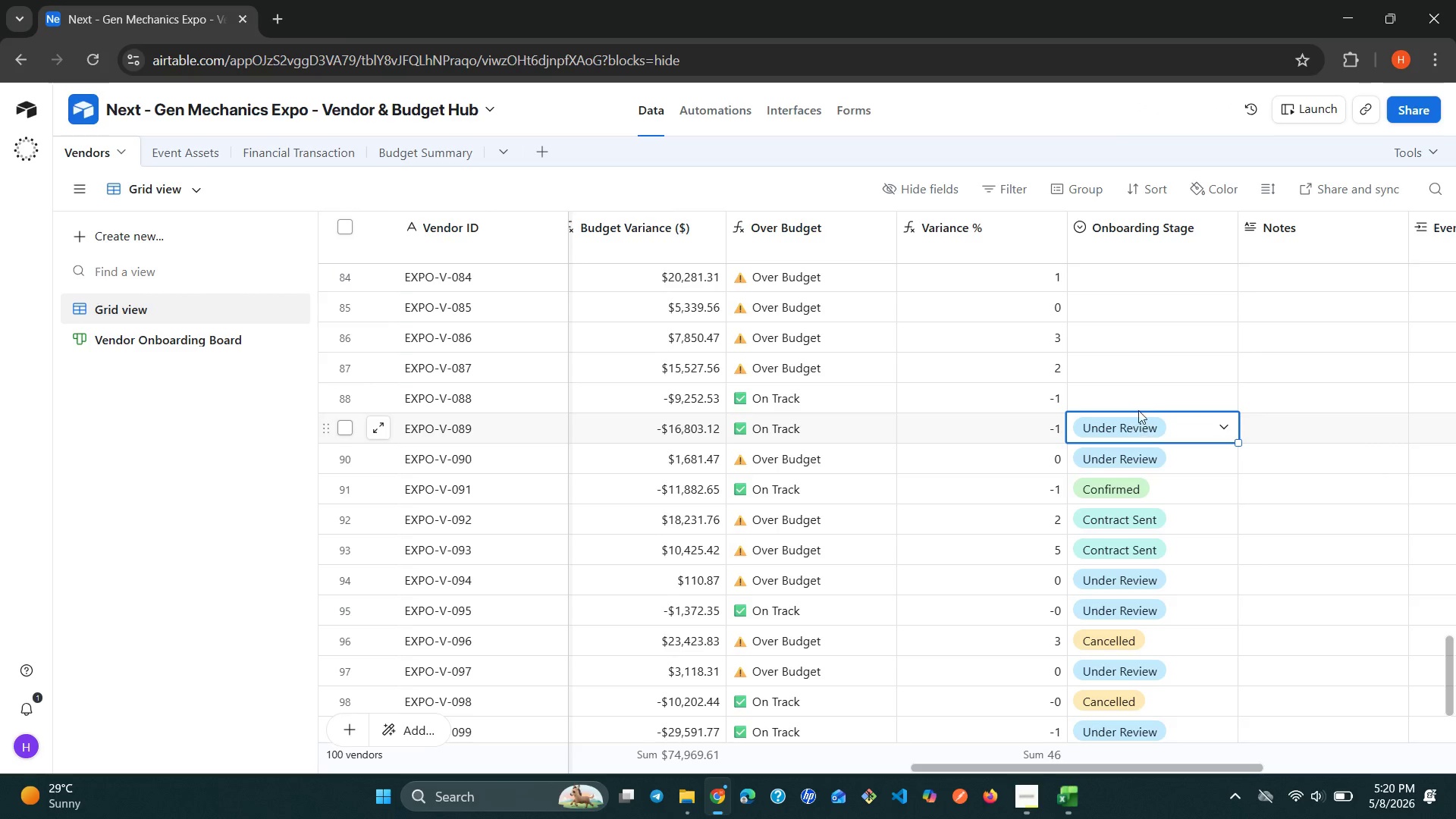 
left_click_drag(start_coordinate=[1196, 366], to_coordinate=[1166, 396])
 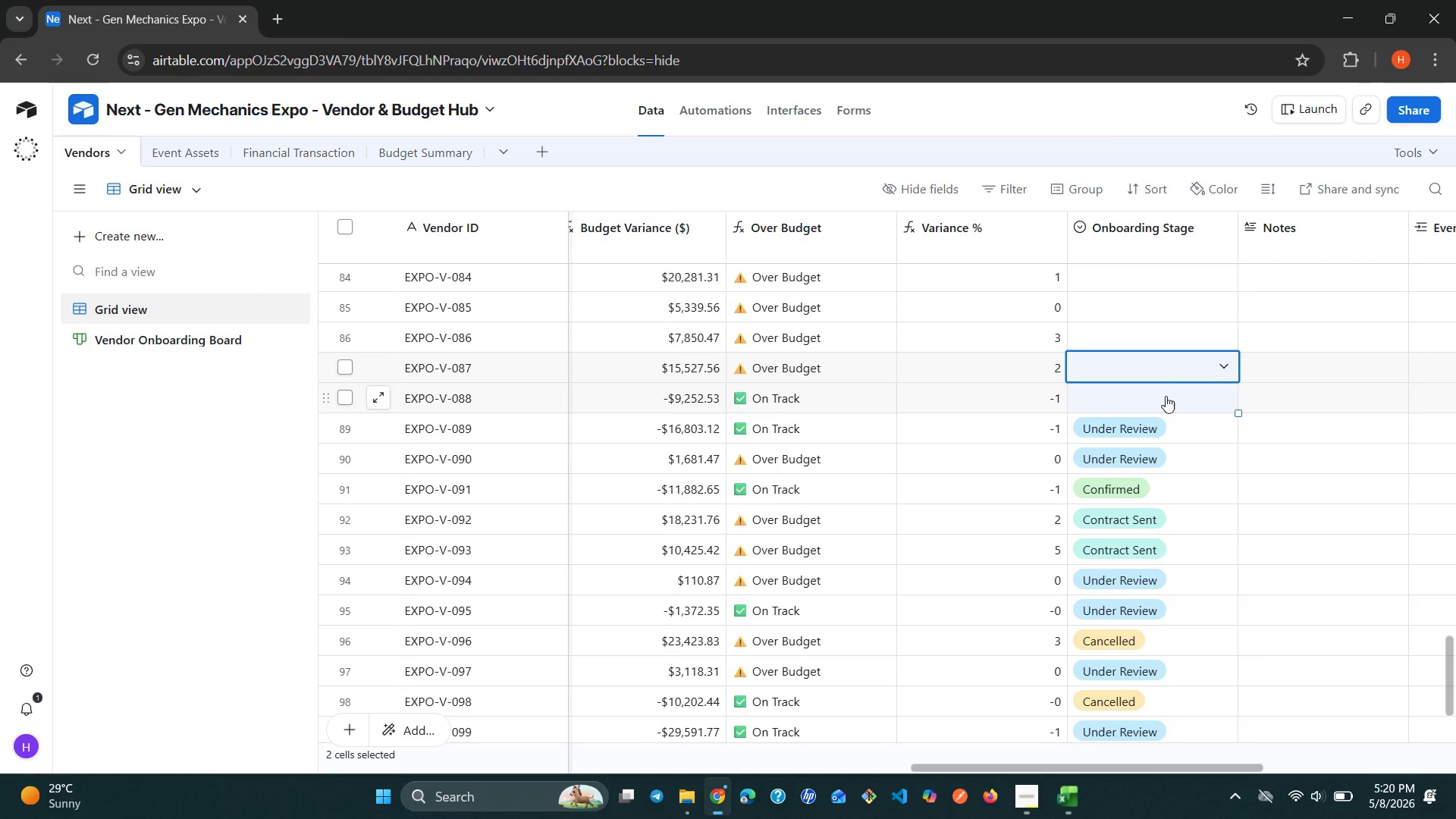 
left_click([1166, 396])
 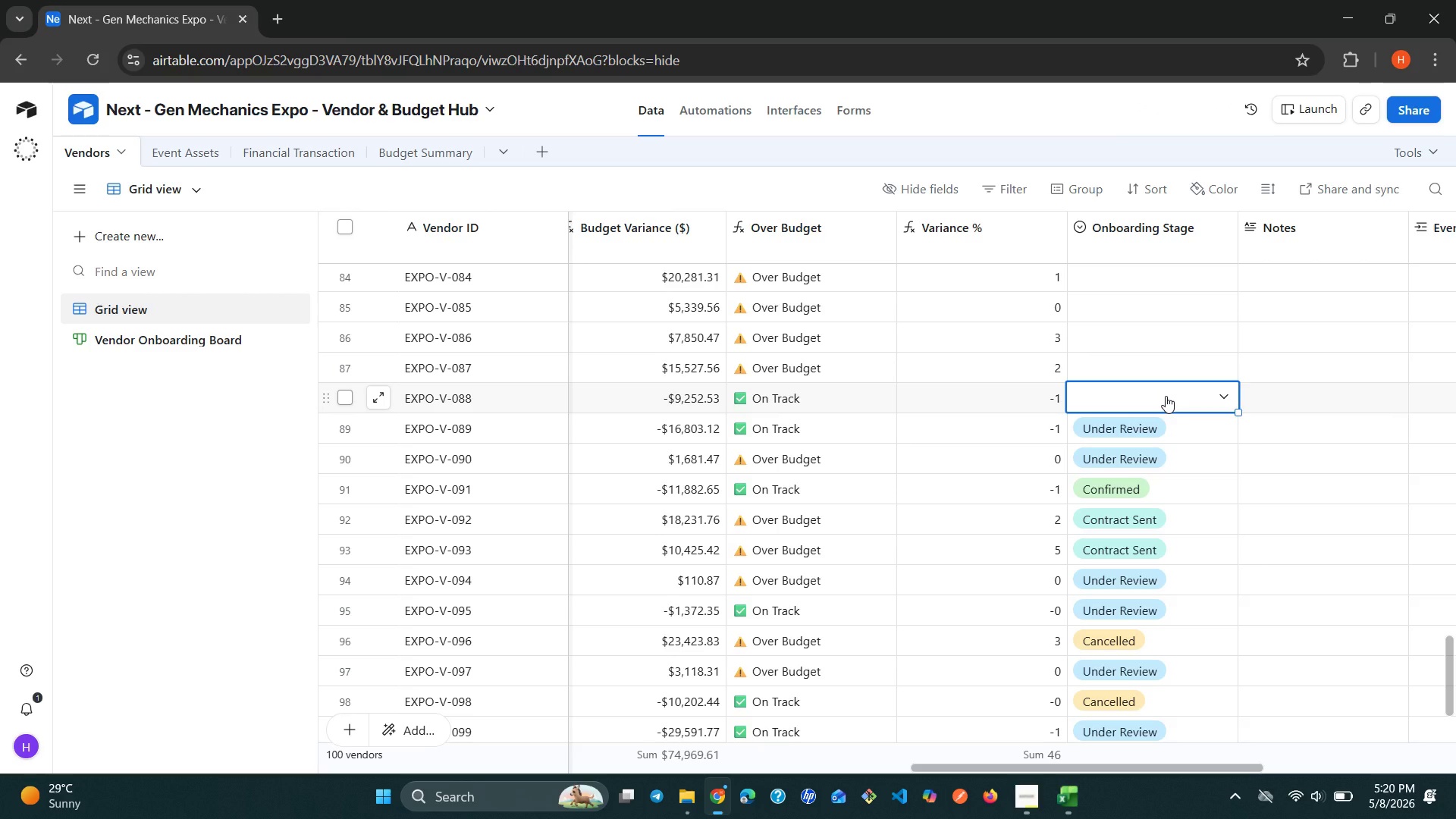 
left_click([1166, 396])
 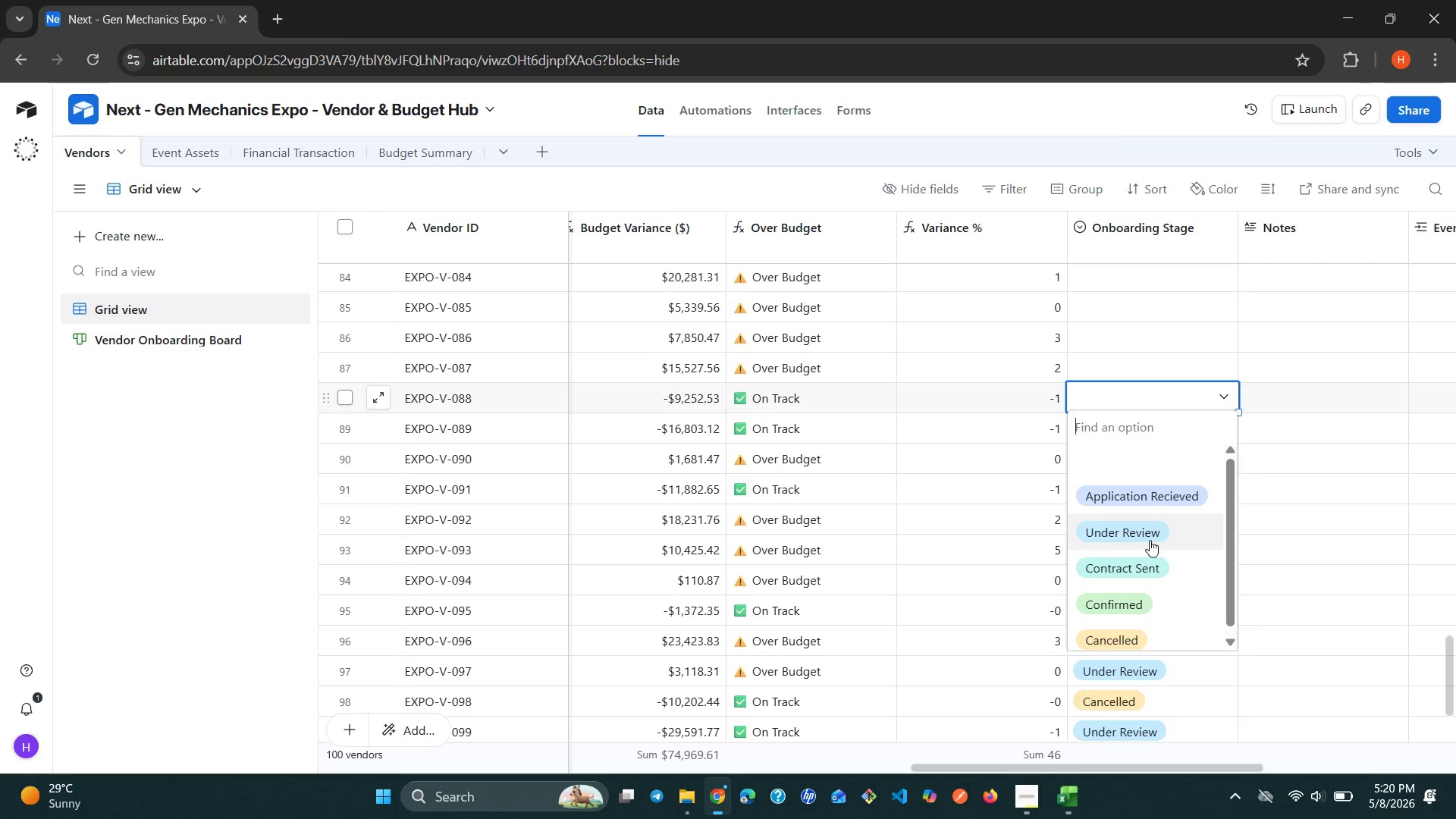 
left_click([1150, 538])
 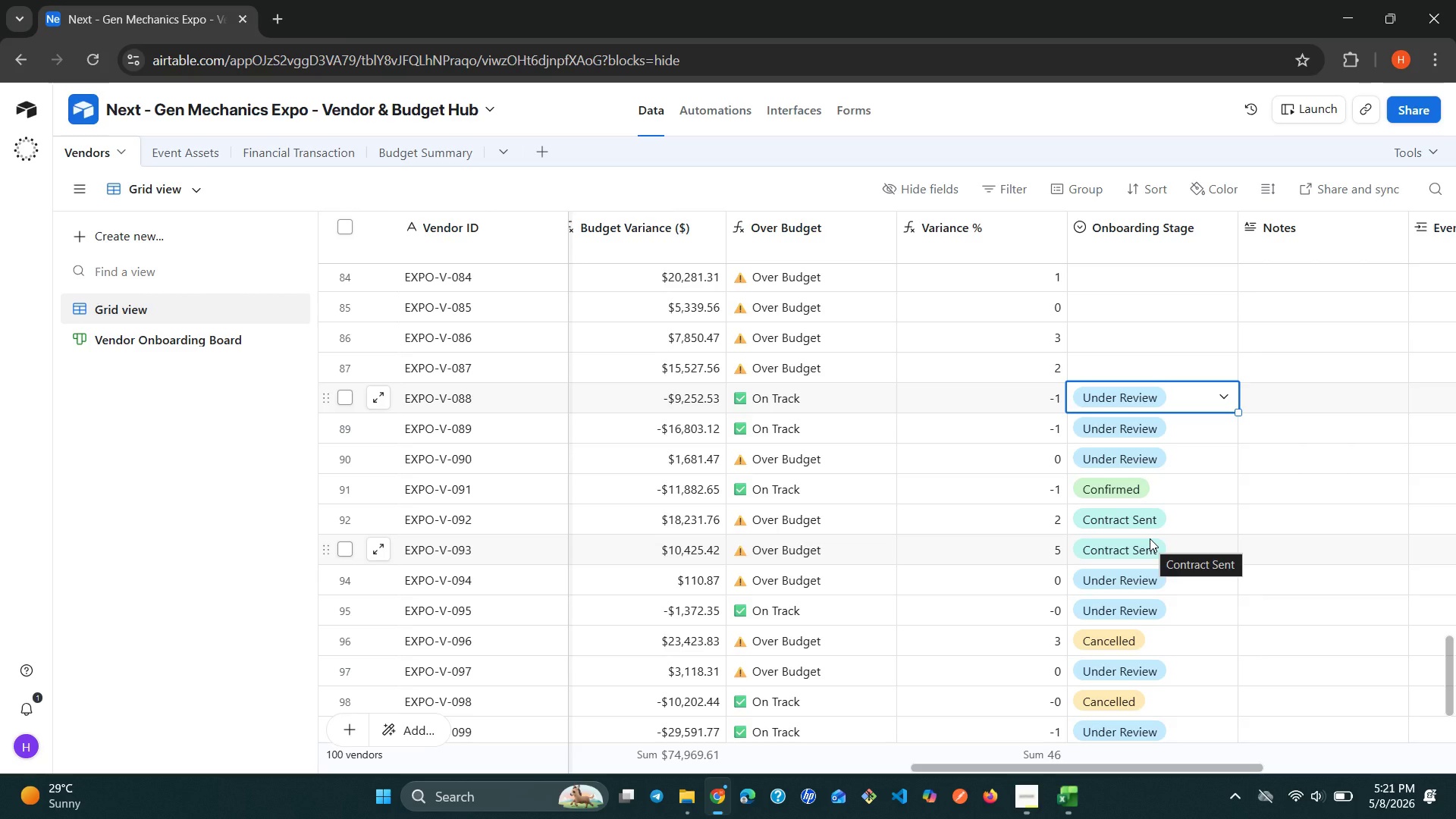 
wait(12.72)
 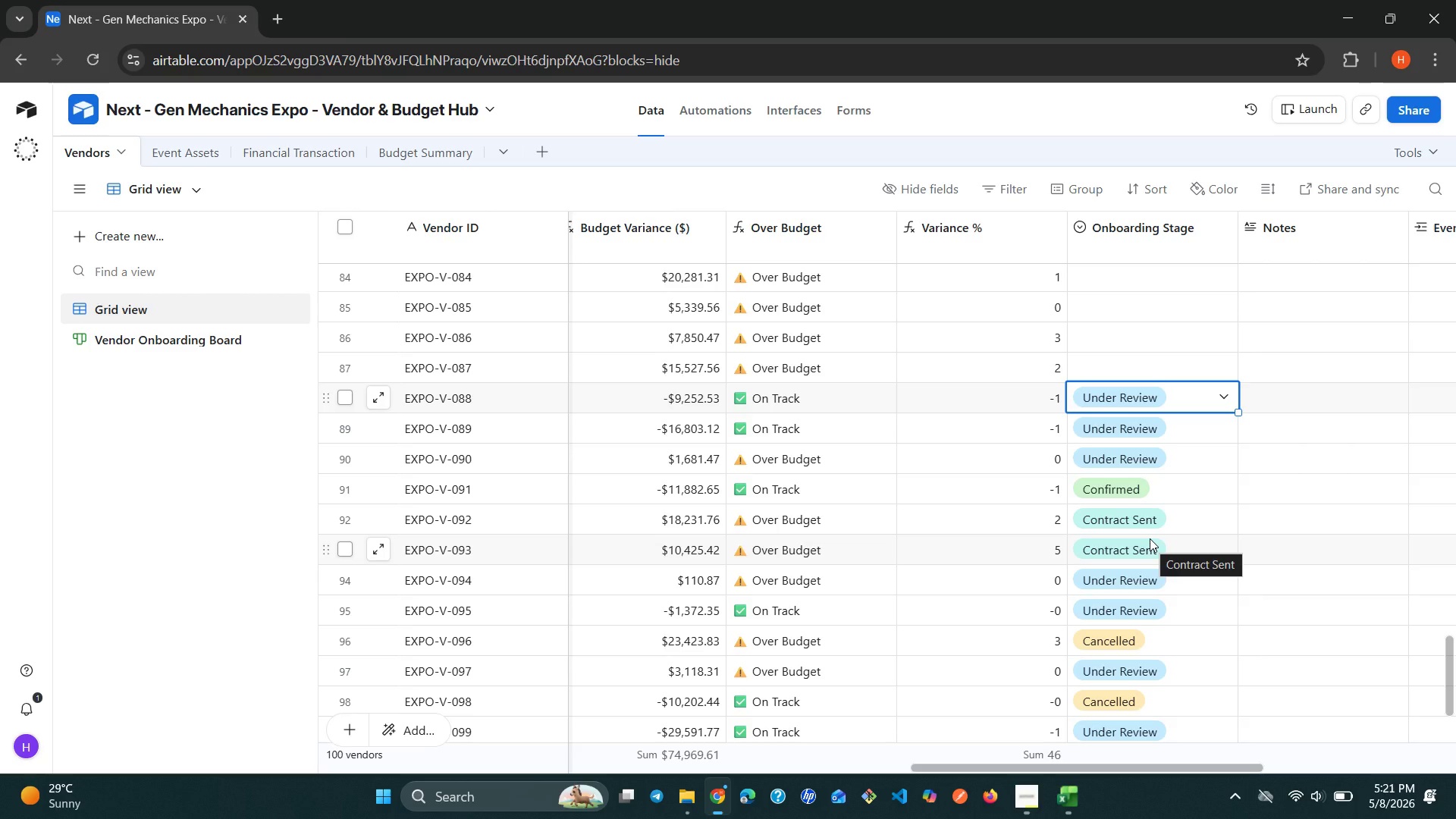 
left_click([1171, 369])
 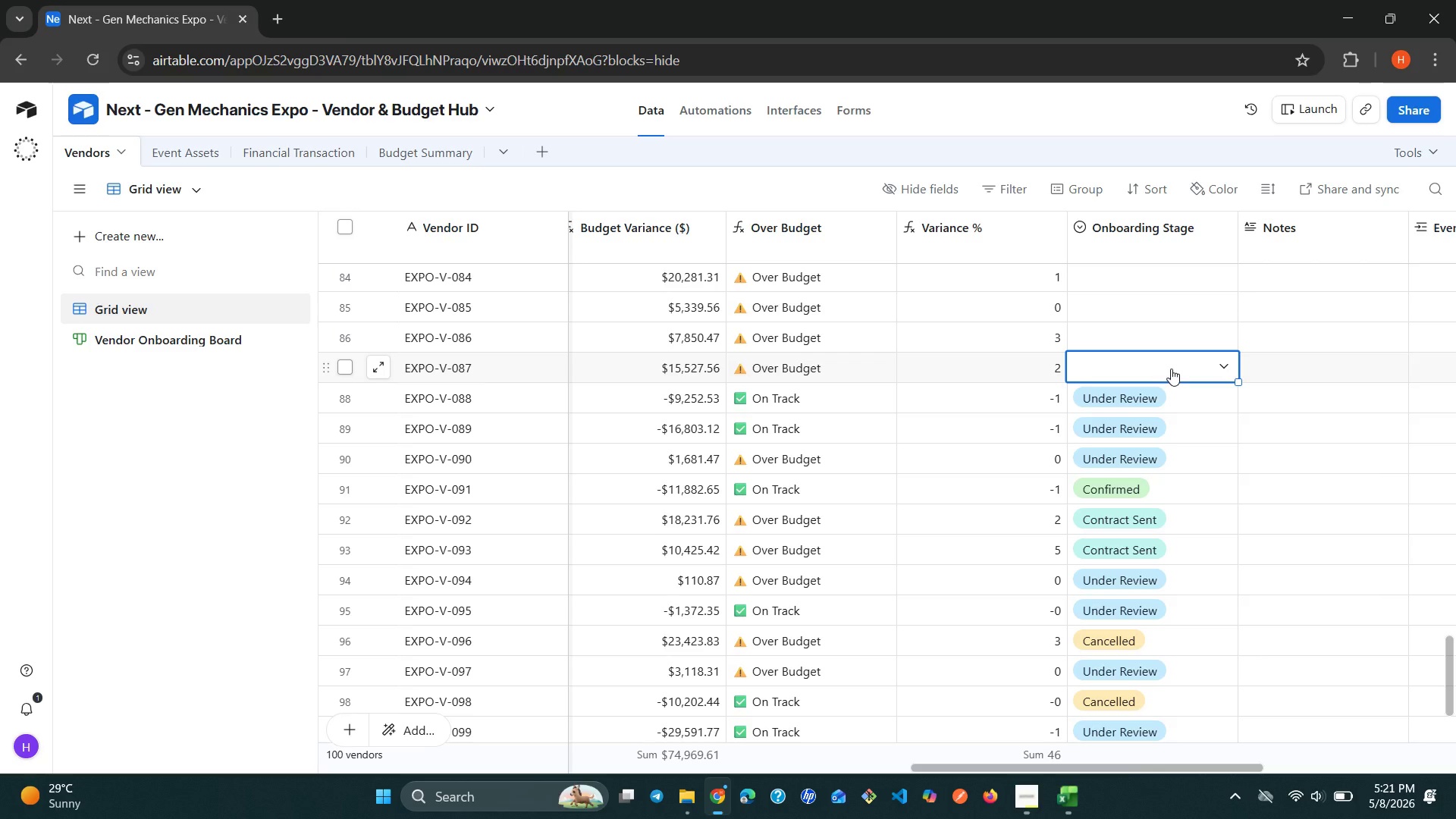 
left_click([1171, 369])
 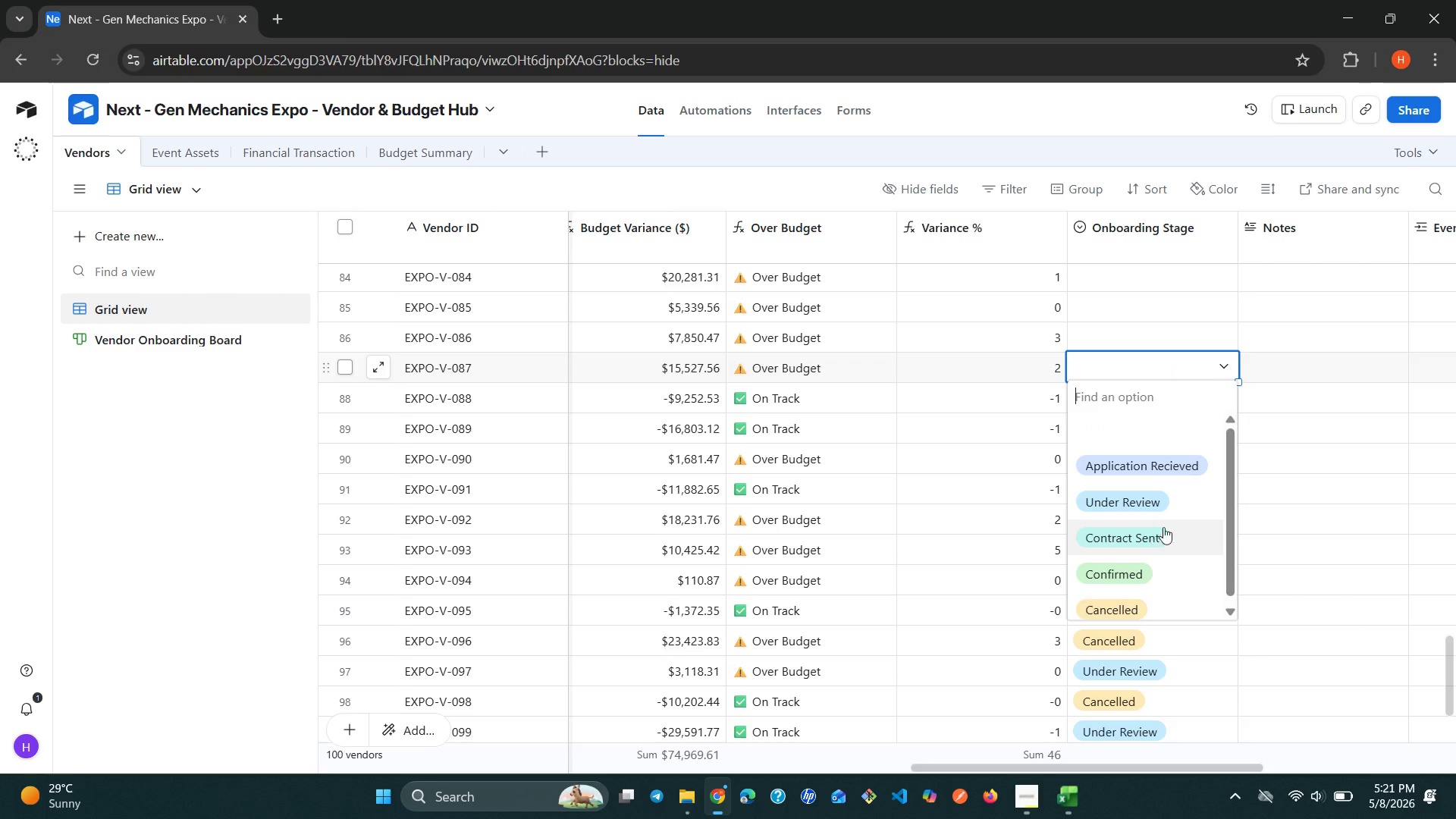 
left_click([1160, 507])
 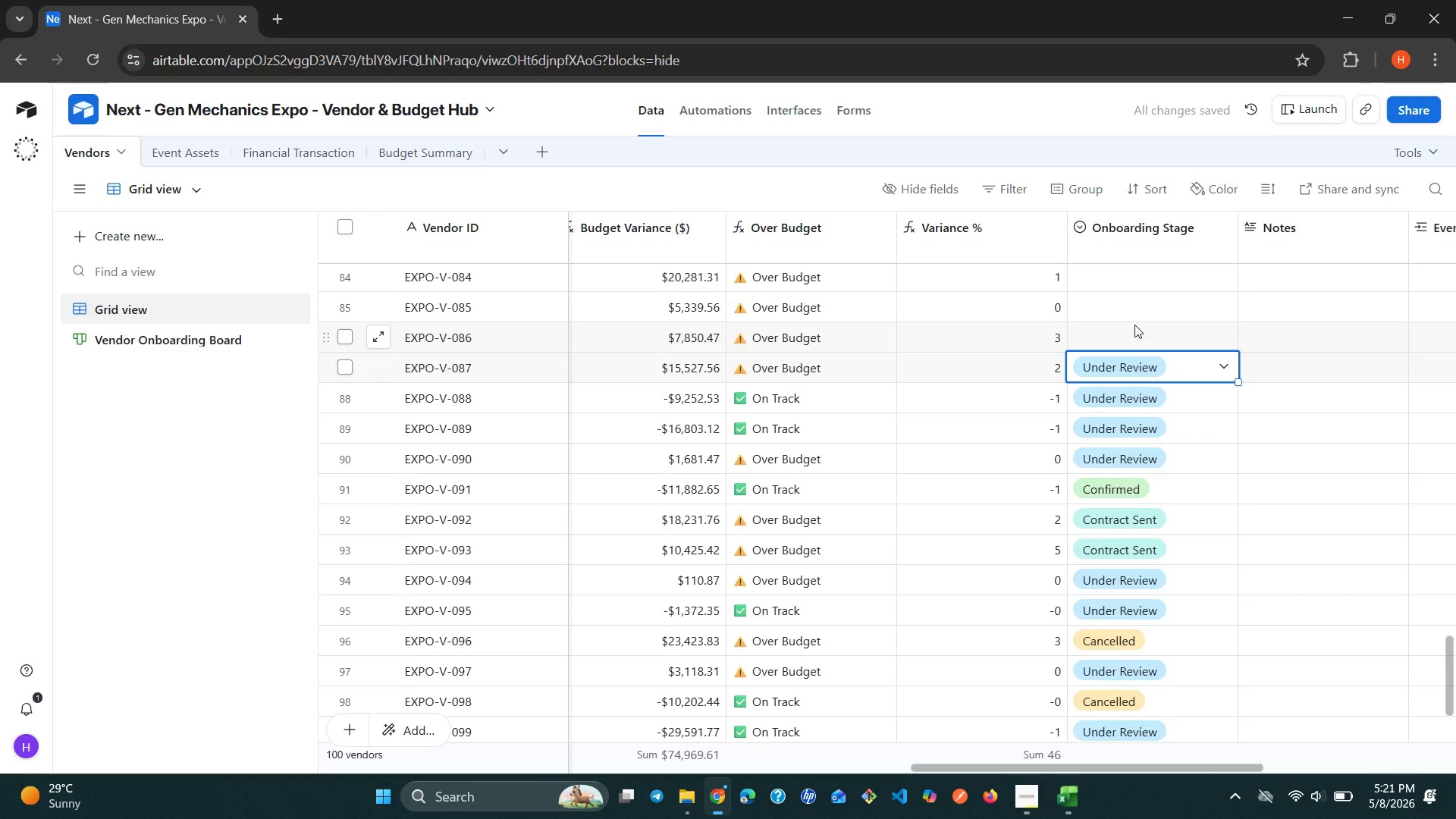 
wait(5.12)
 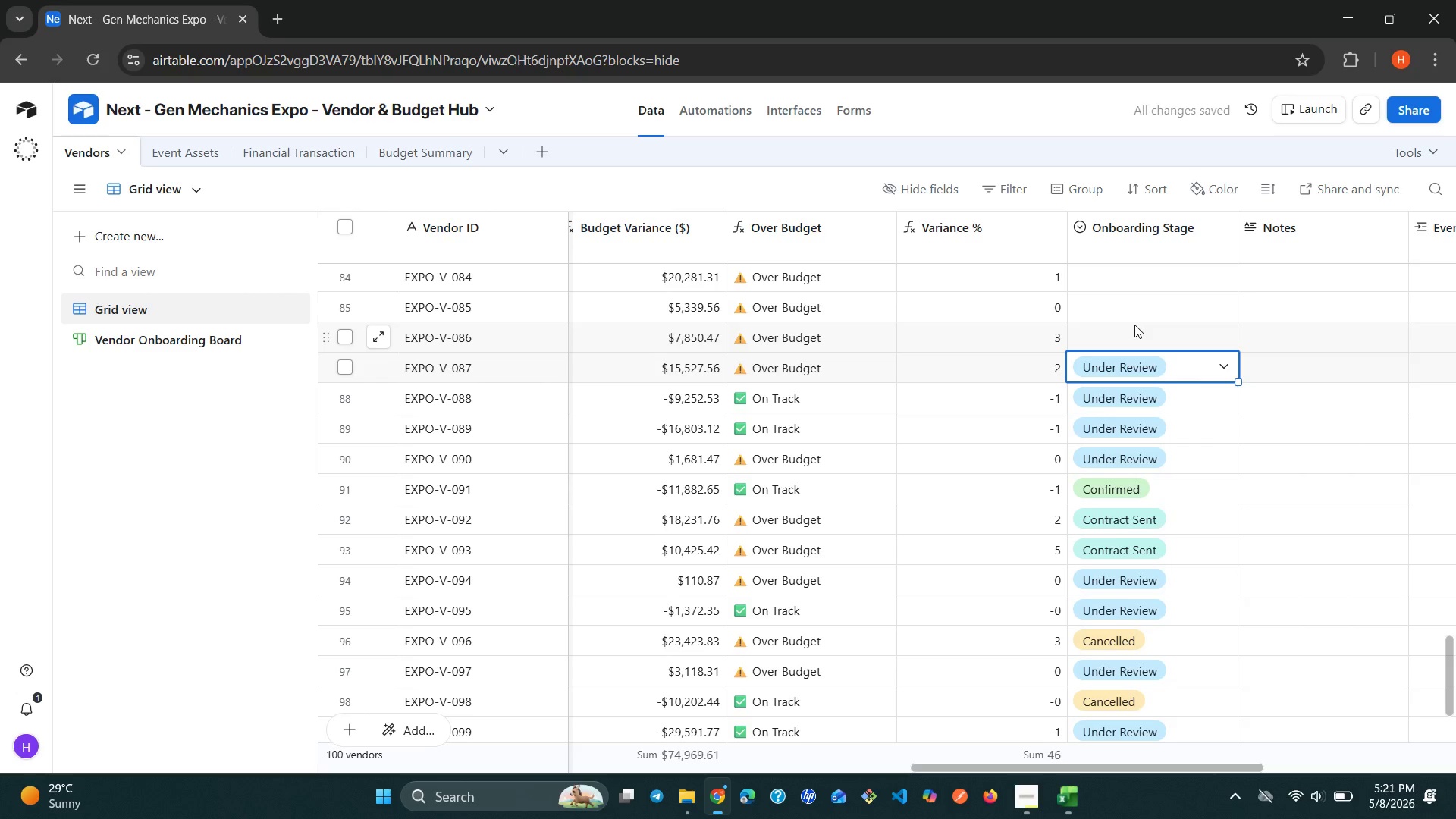 
left_click([1134, 325])
 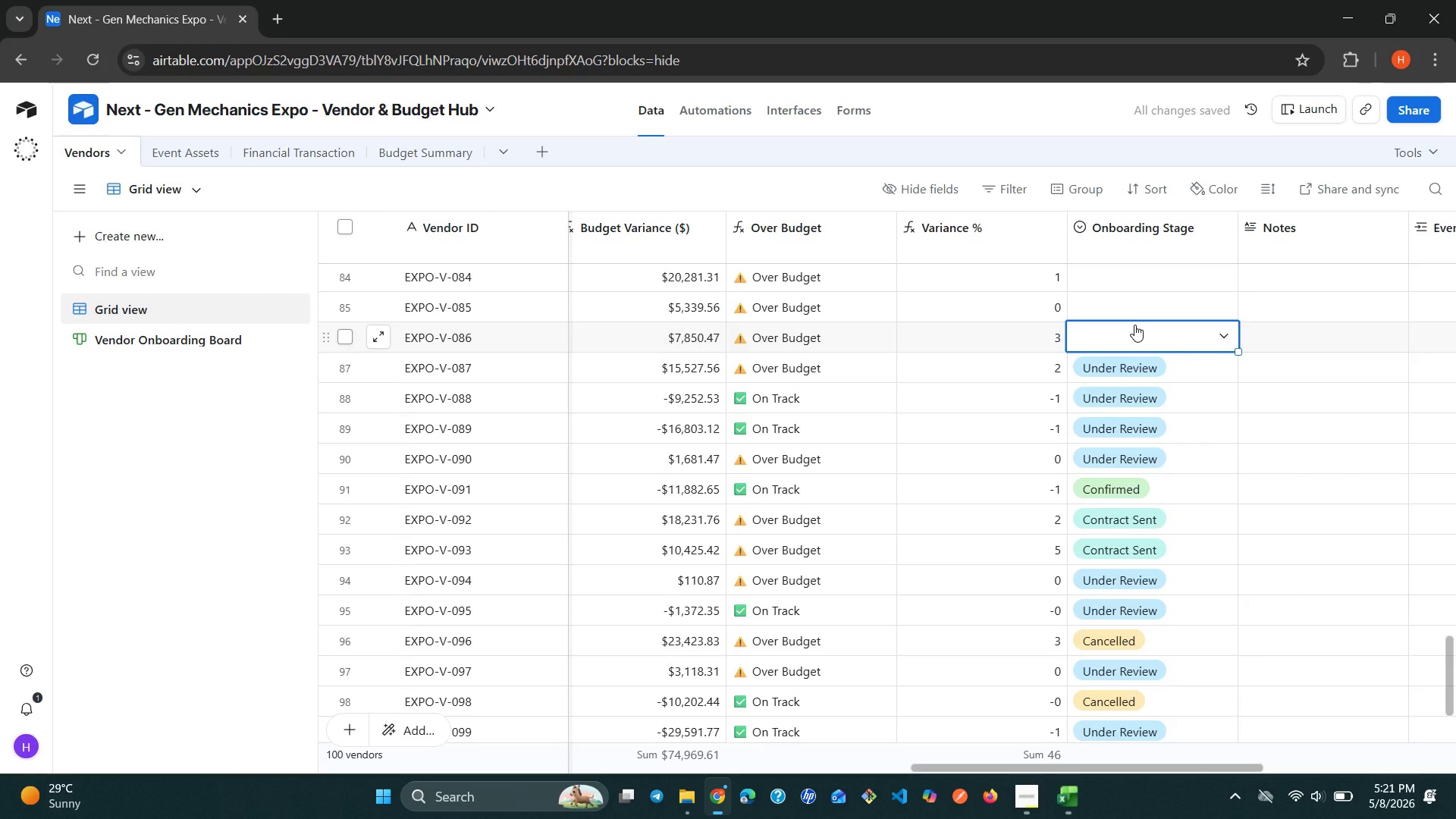 
left_click([1134, 325])
 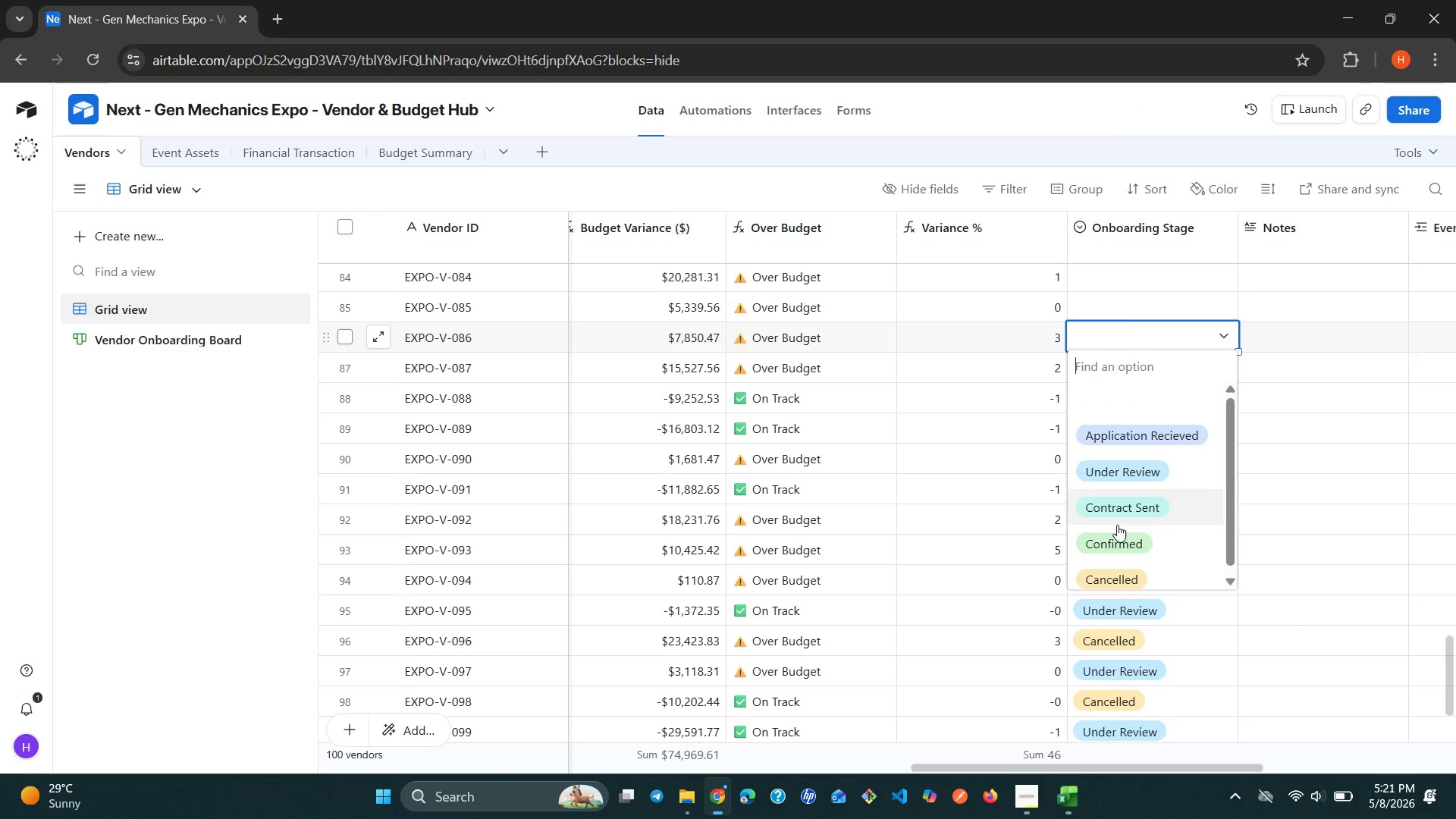 
left_click([1106, 570])
 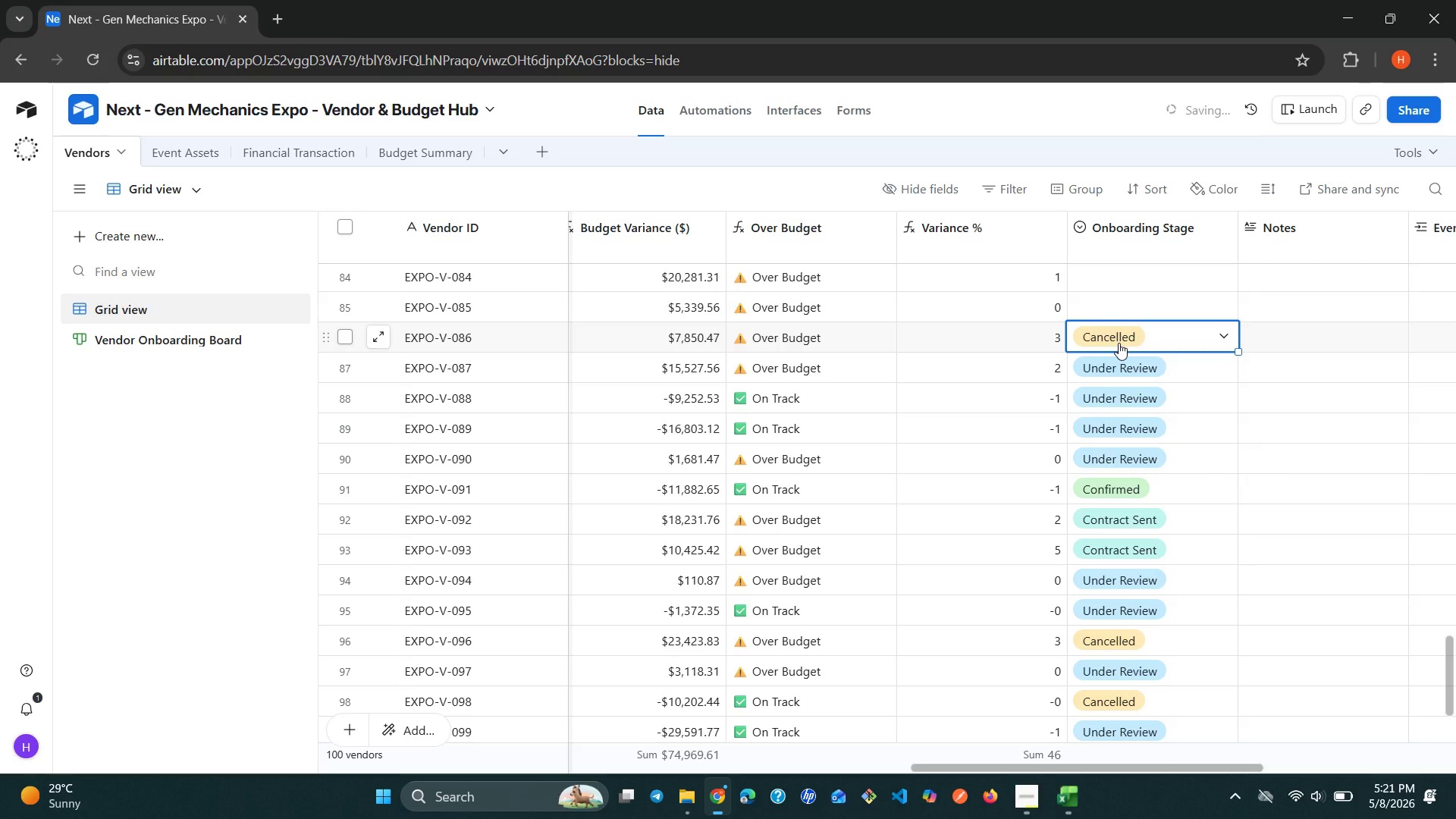 
left_click([1103, 292])
 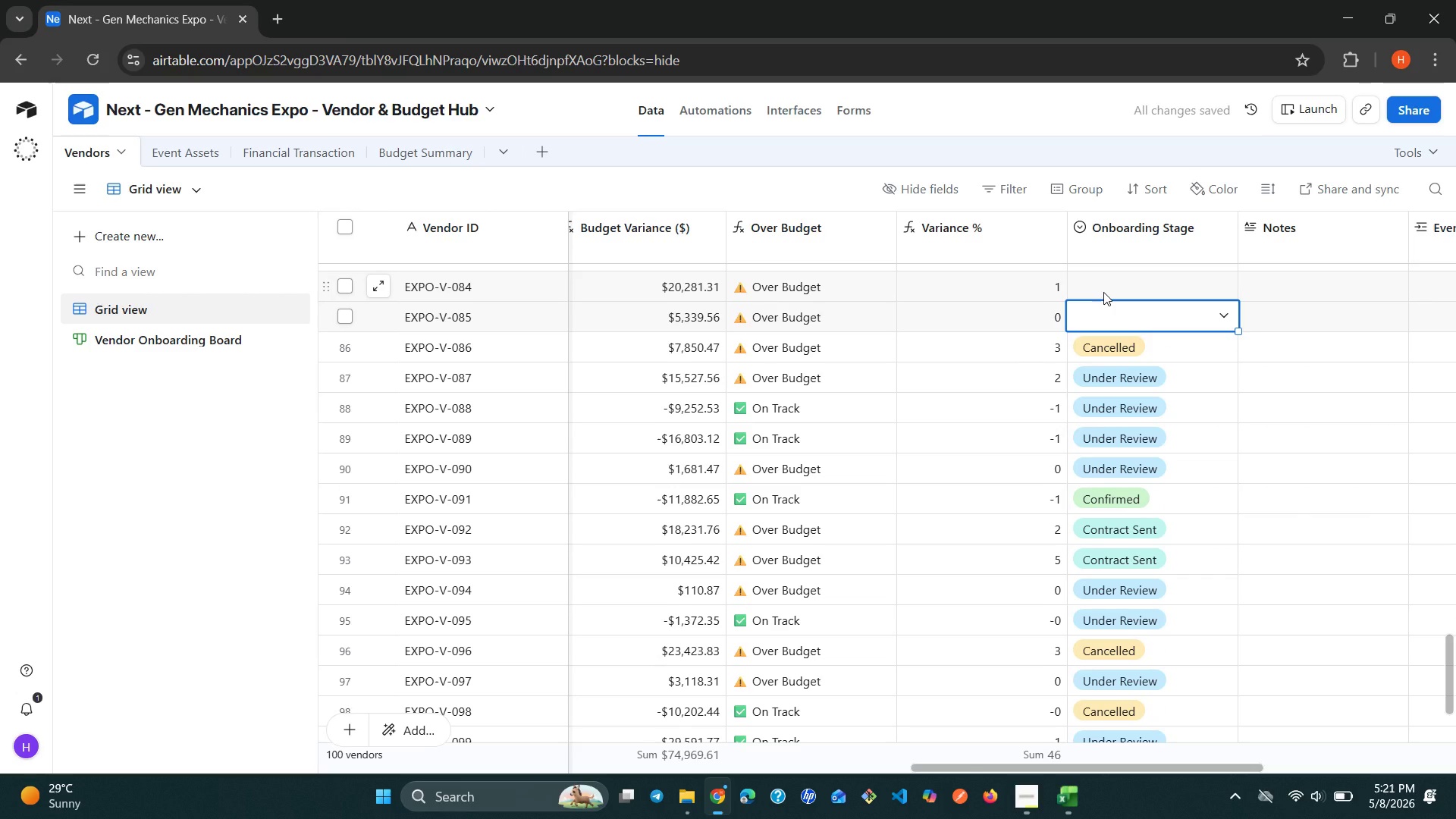 
left_click([1103, 292])
 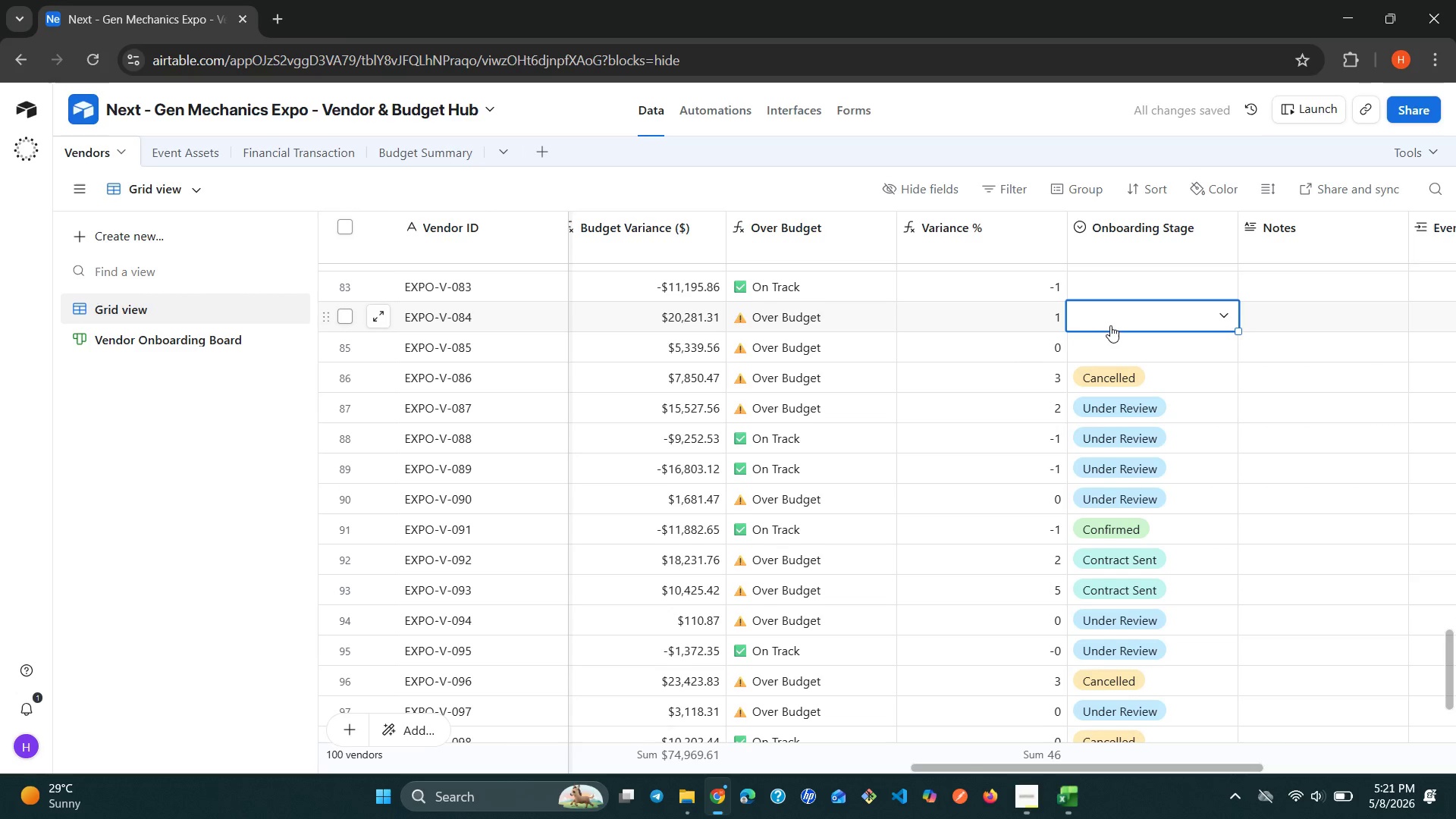 
left_click([1112, 333])
 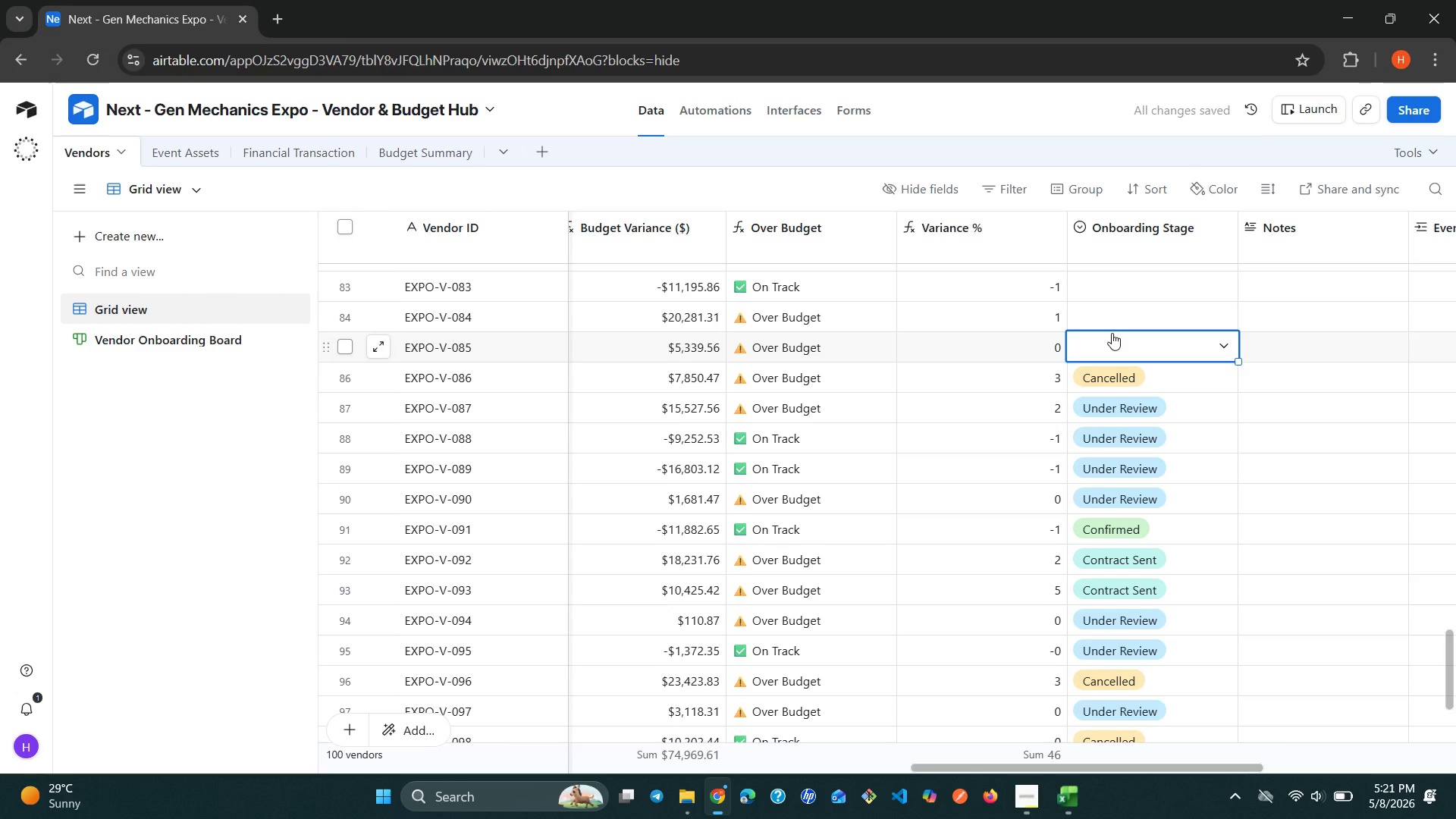 
left_click([1112, 333])
 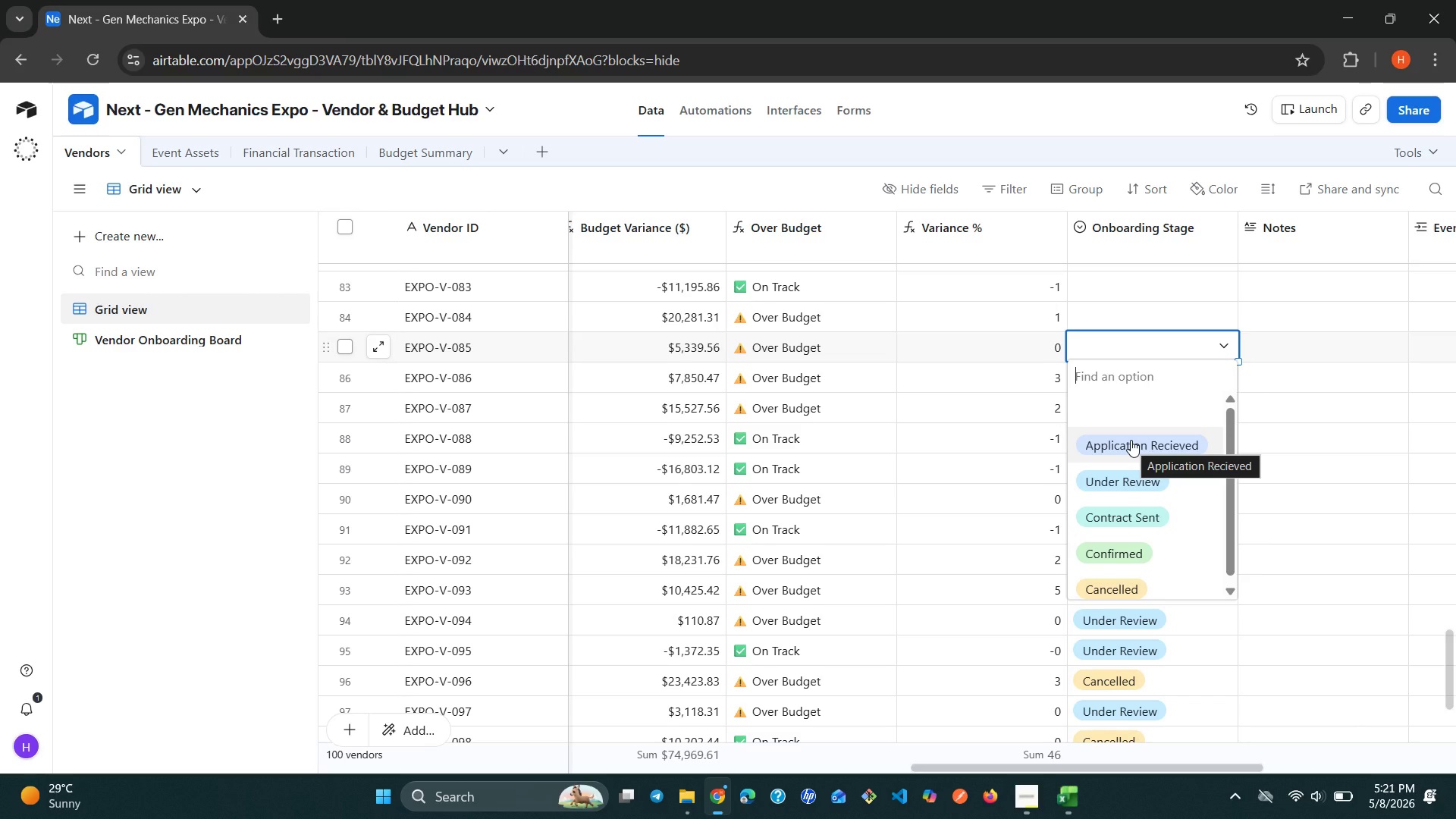 
wait(22.51)
 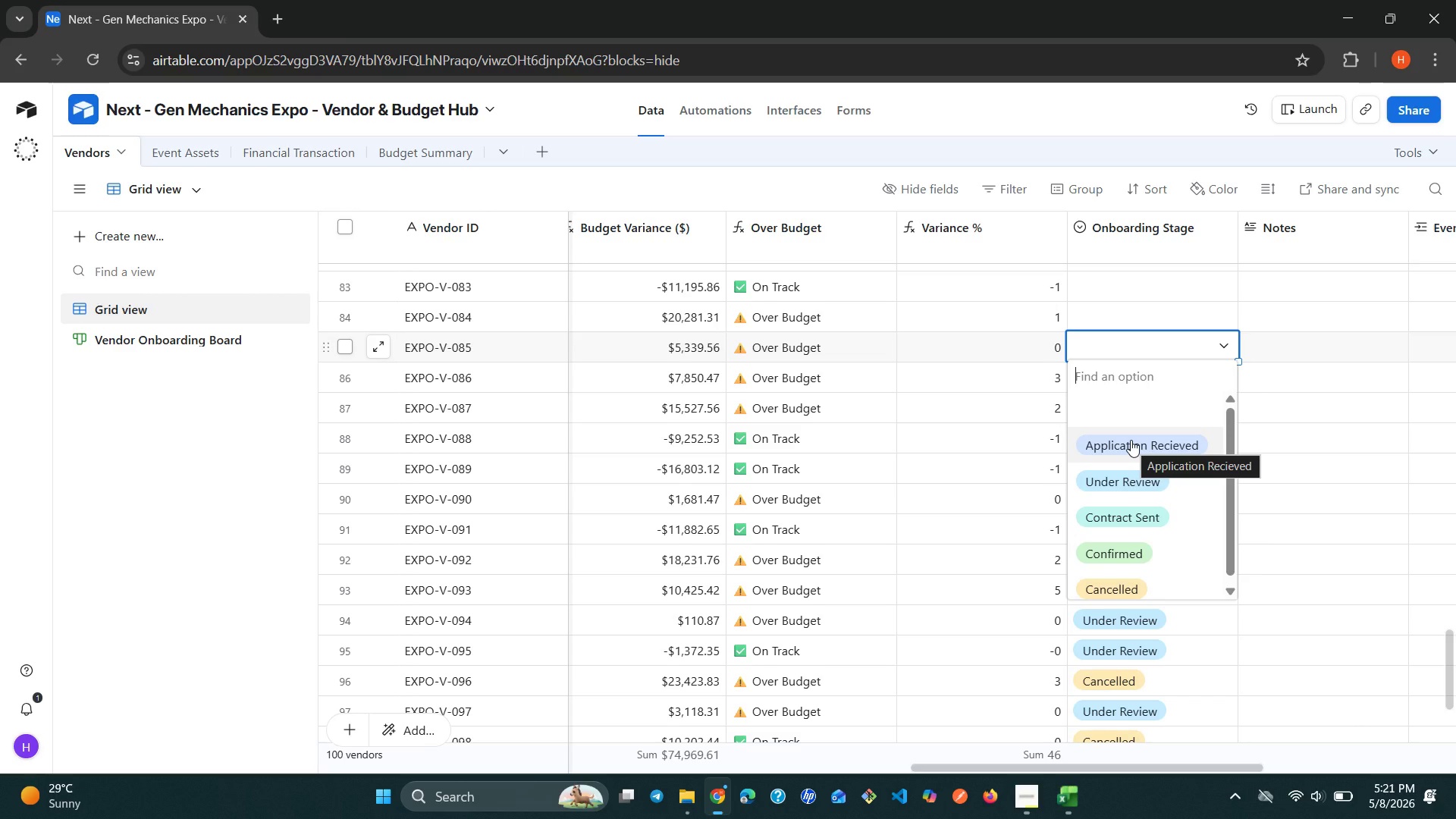 
left_click([1147, 516])
 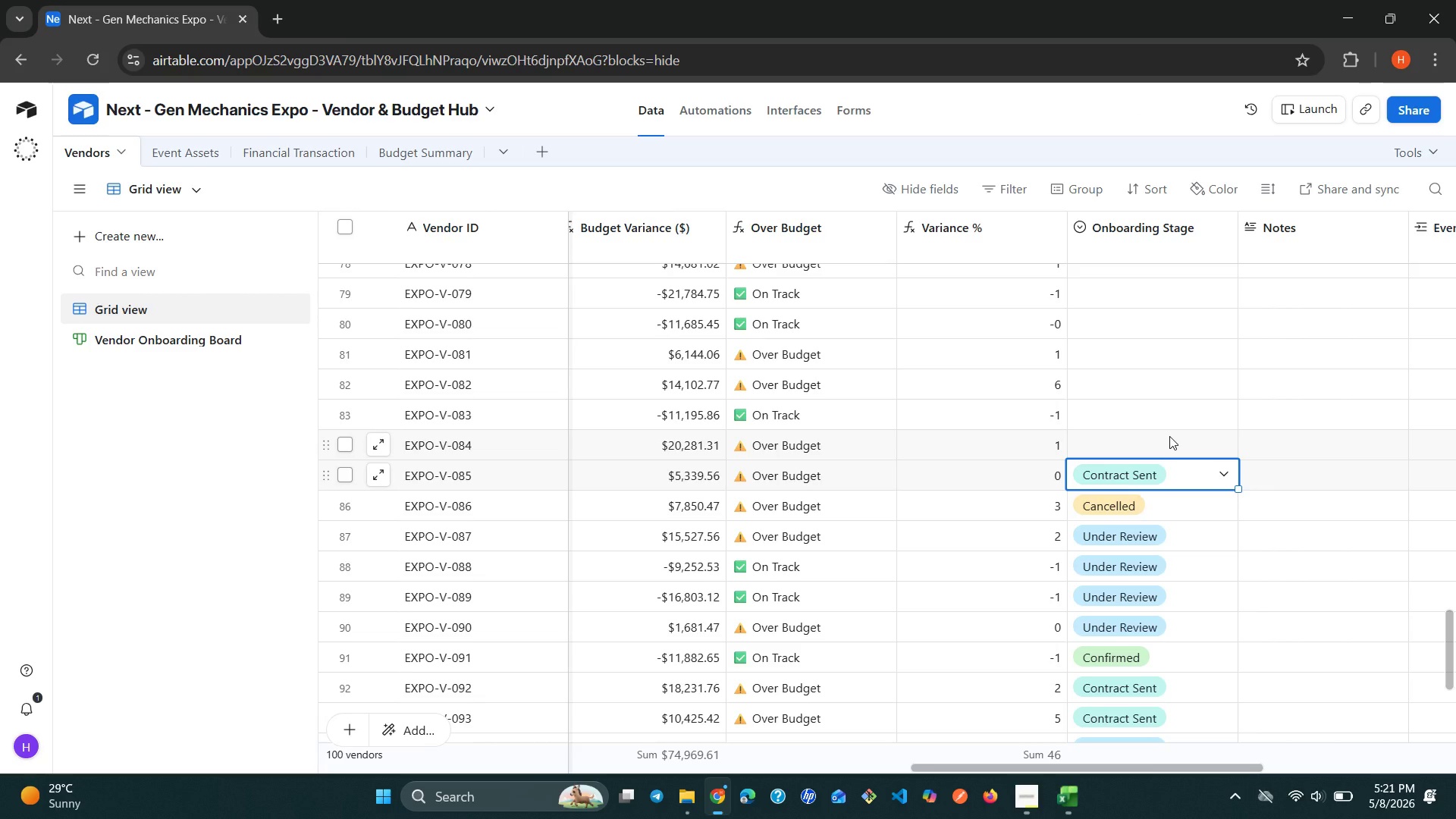 
wait(14.16)
 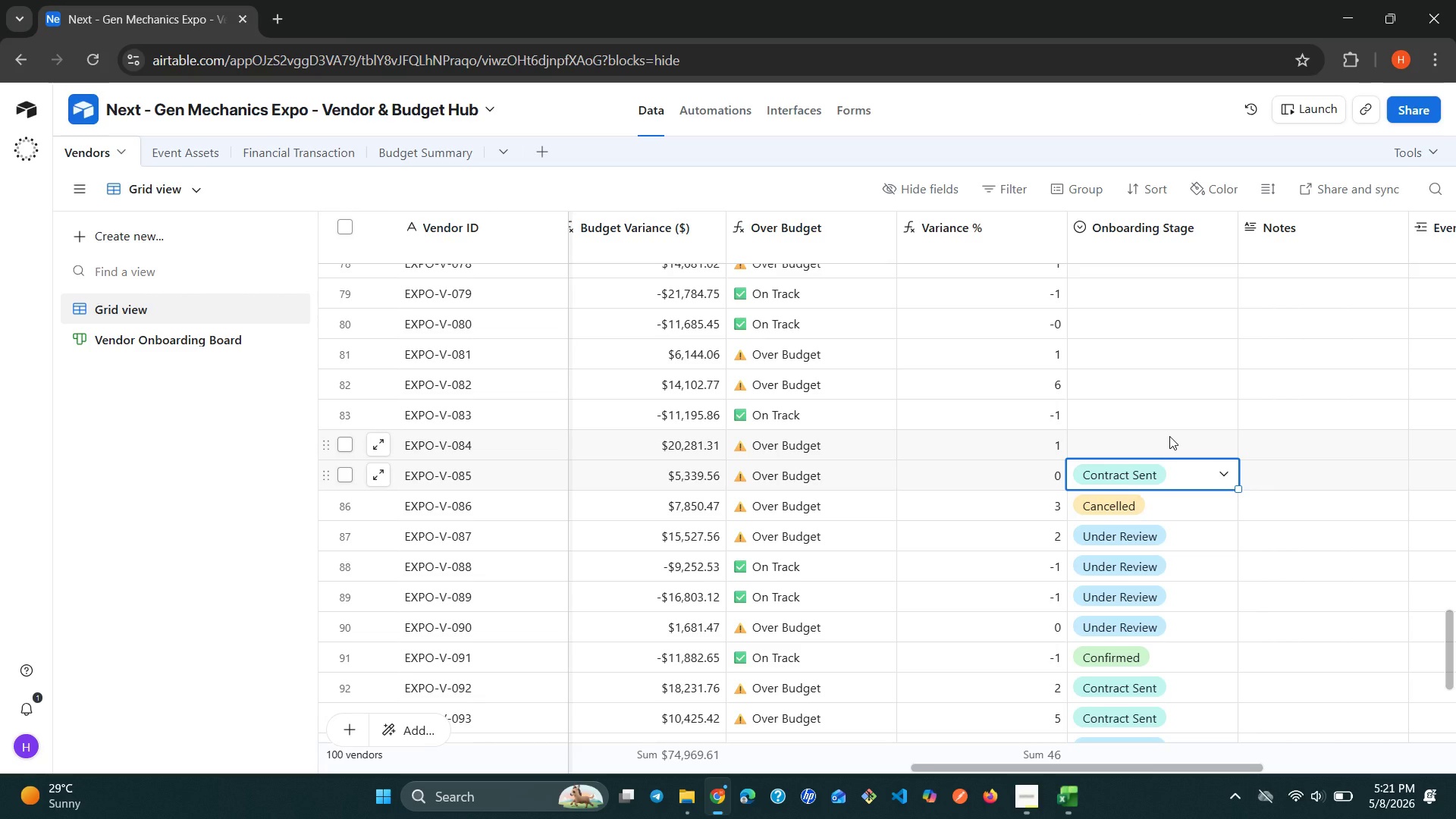 
left_click([1169, 436])
 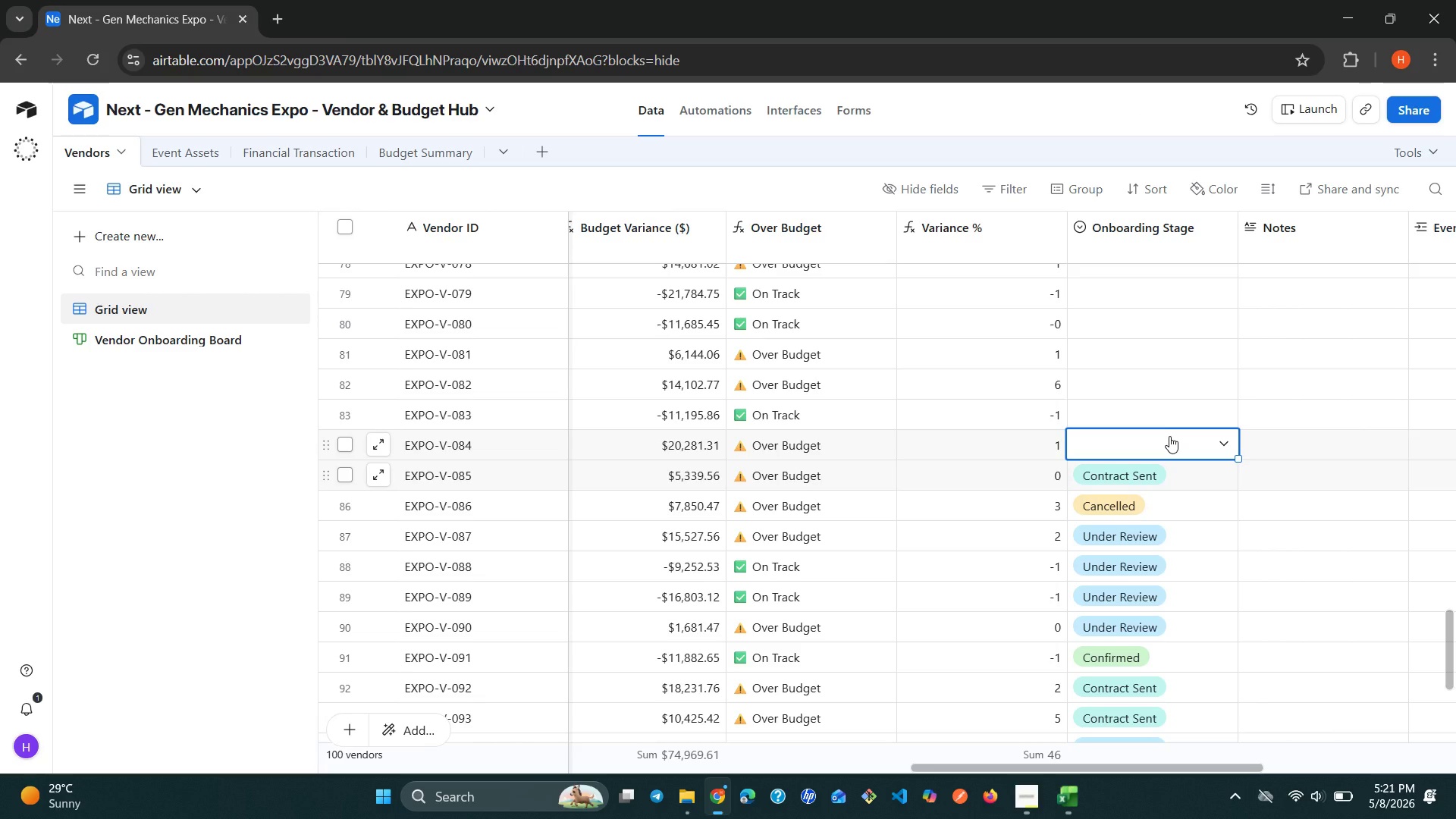 
left_click([1169, 436])
 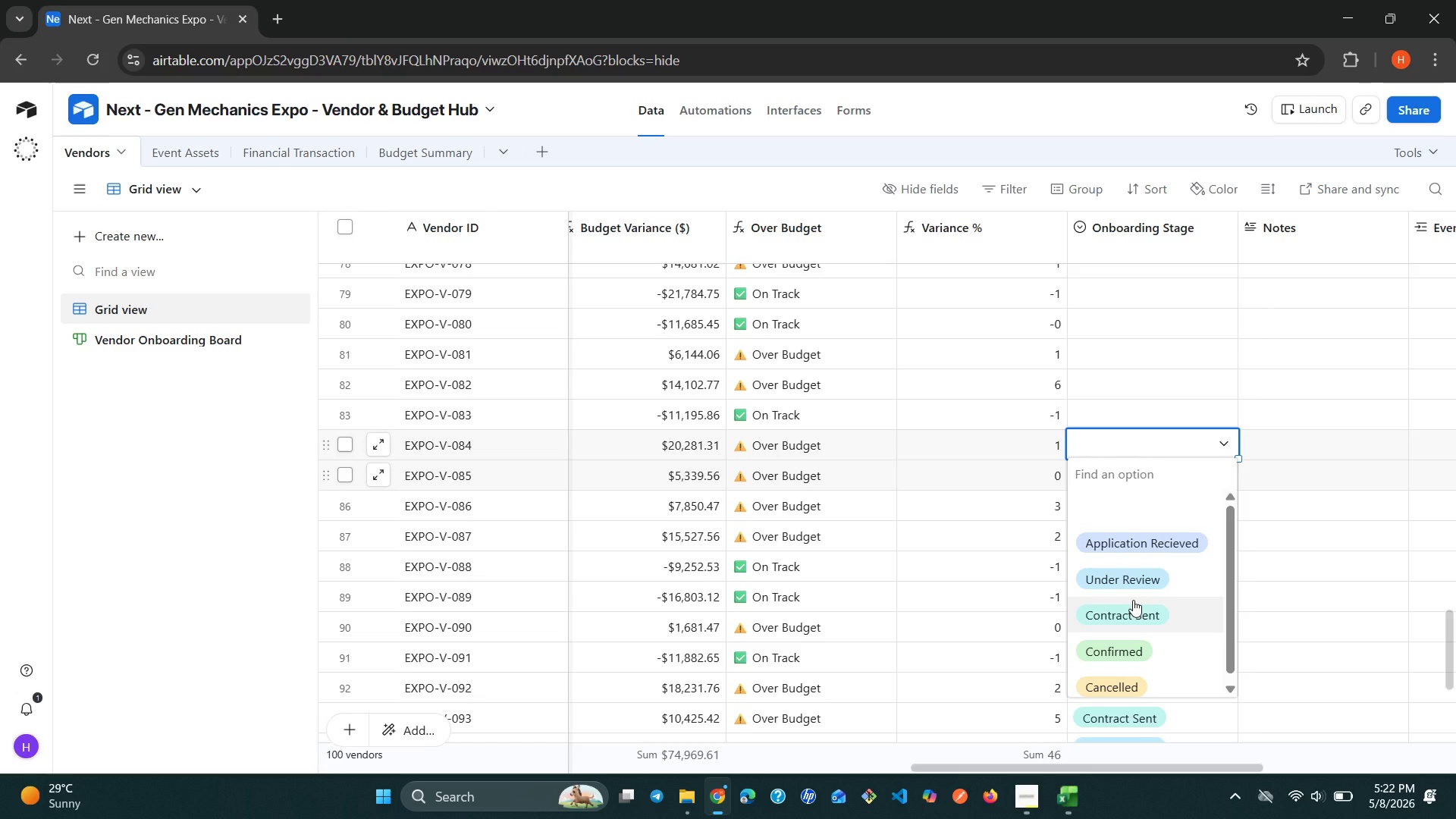 
left_click([1146, 590])
 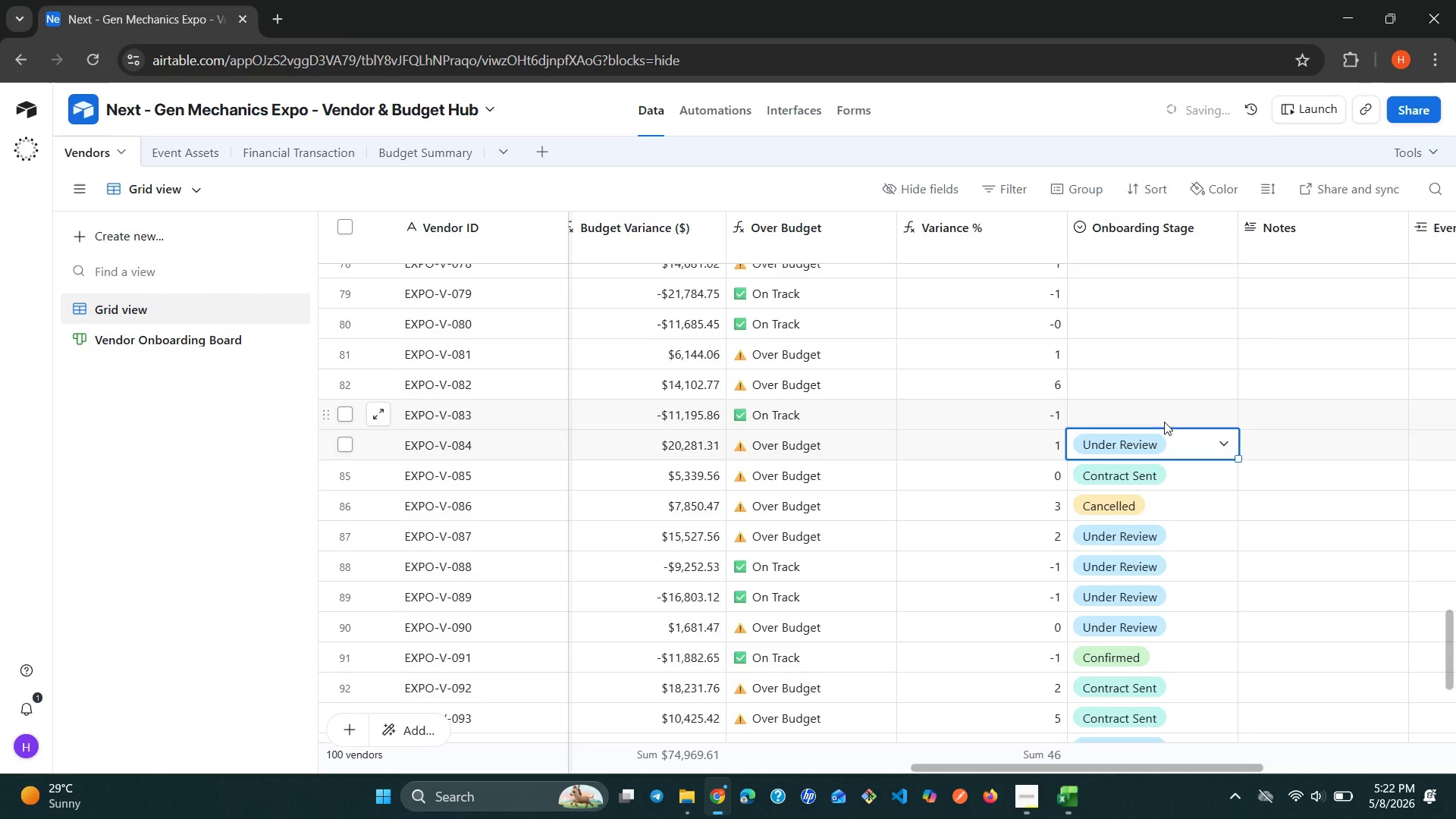 
left_click([1164, 419])
 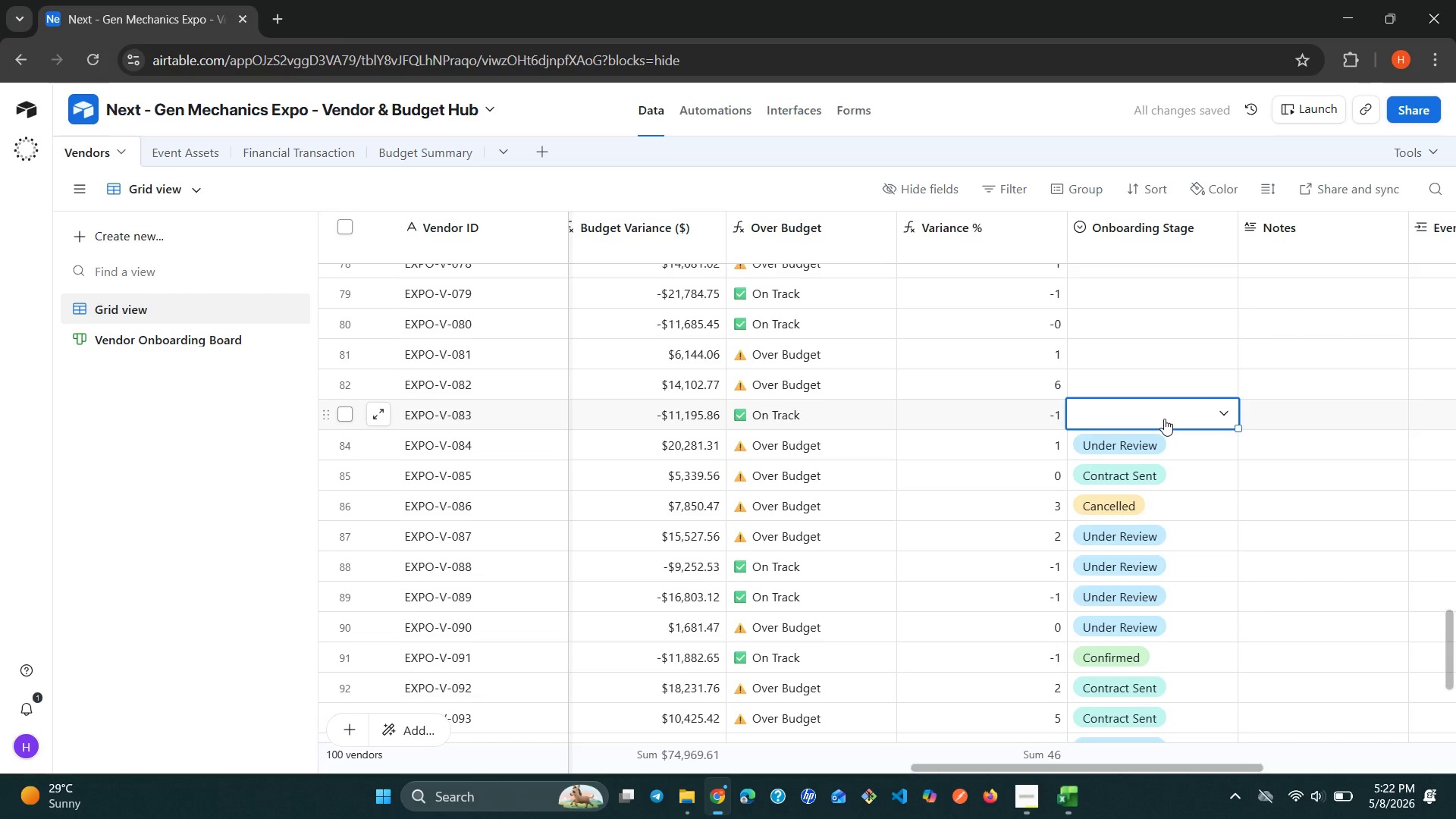 
left_click([1164, 419])
 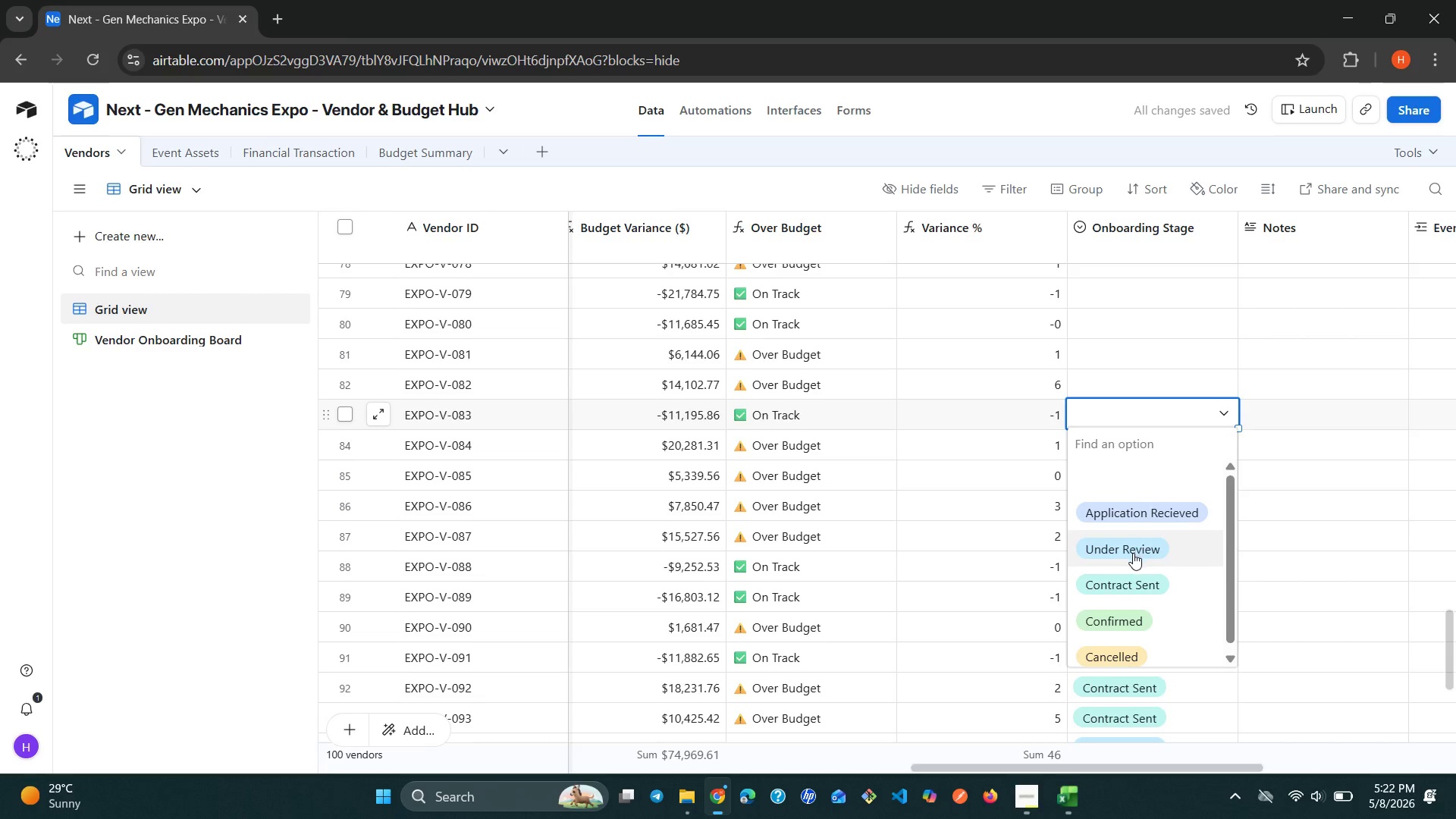 
left_click([1133, 553])
 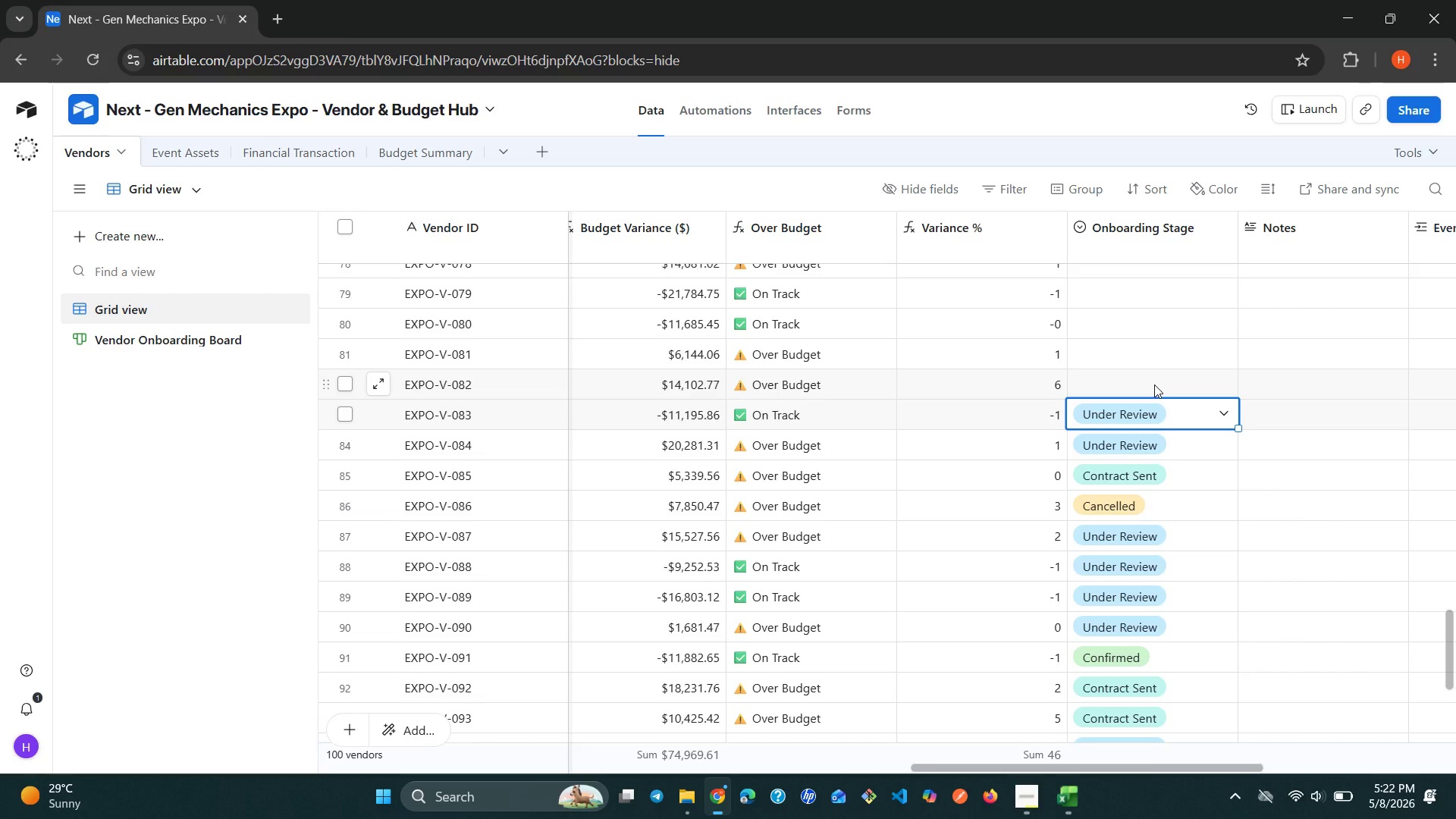 
wait(13.72)
 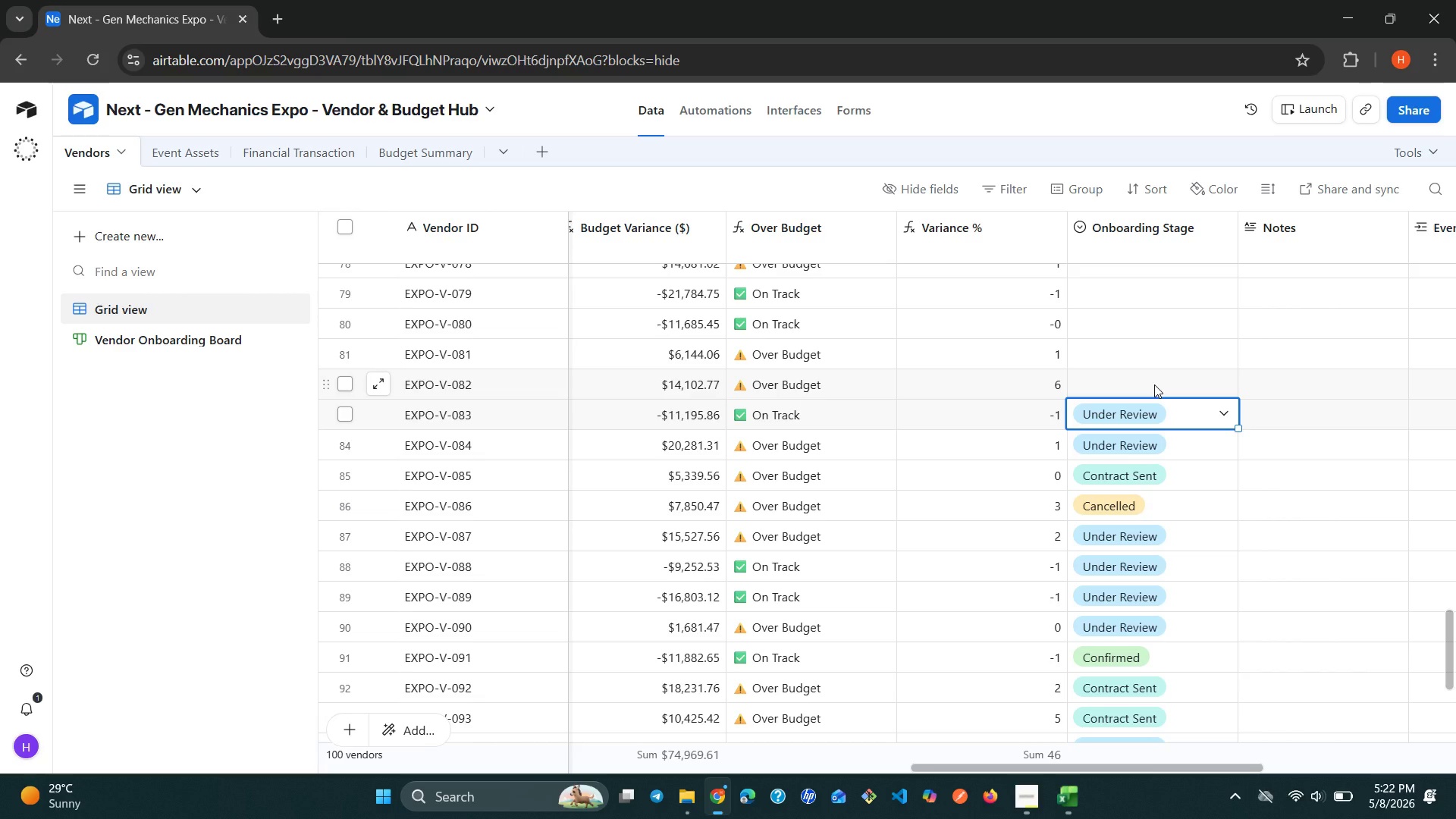 
left_click([1159, 384])
 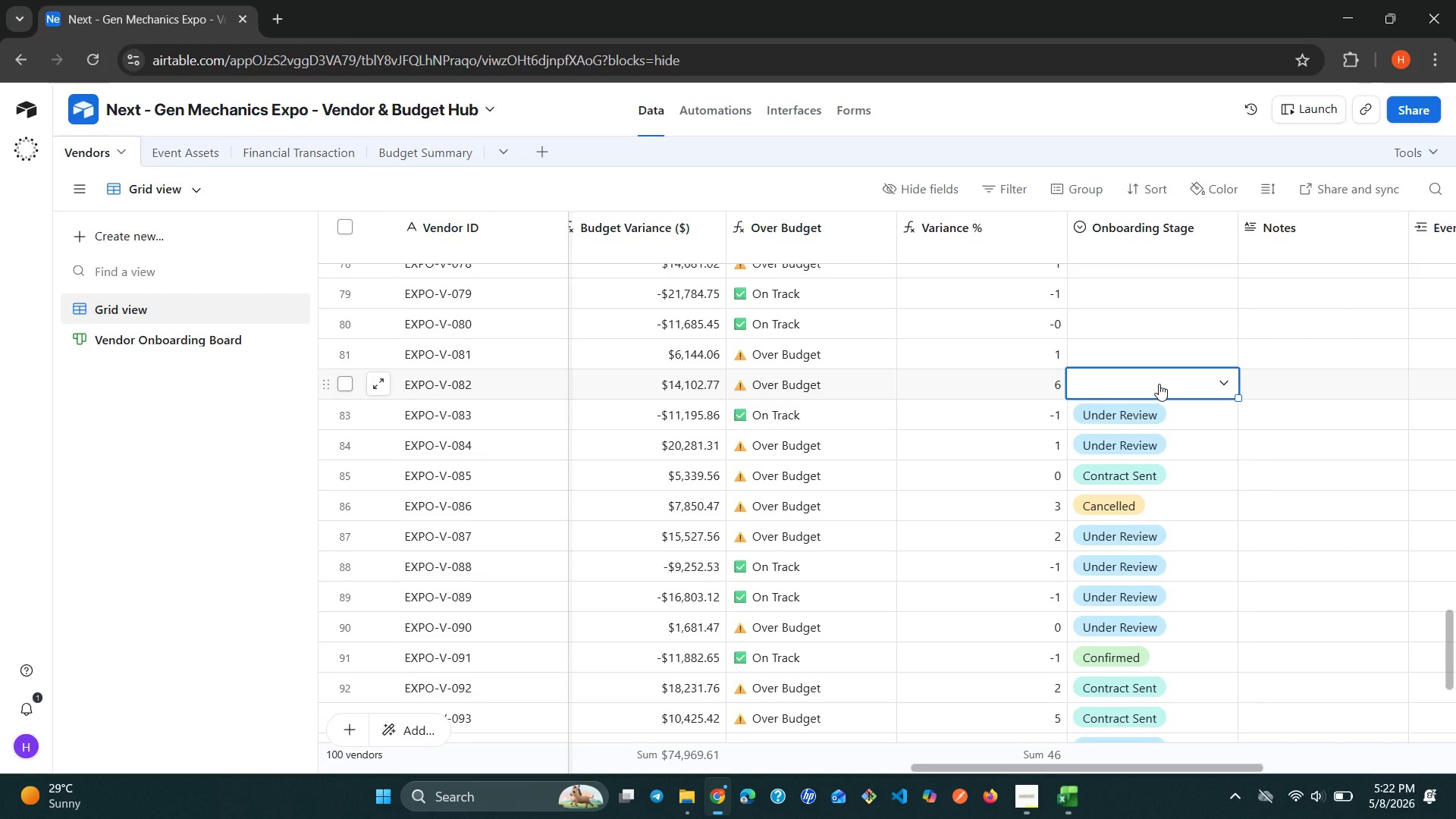 
left_click([1159, 384])
 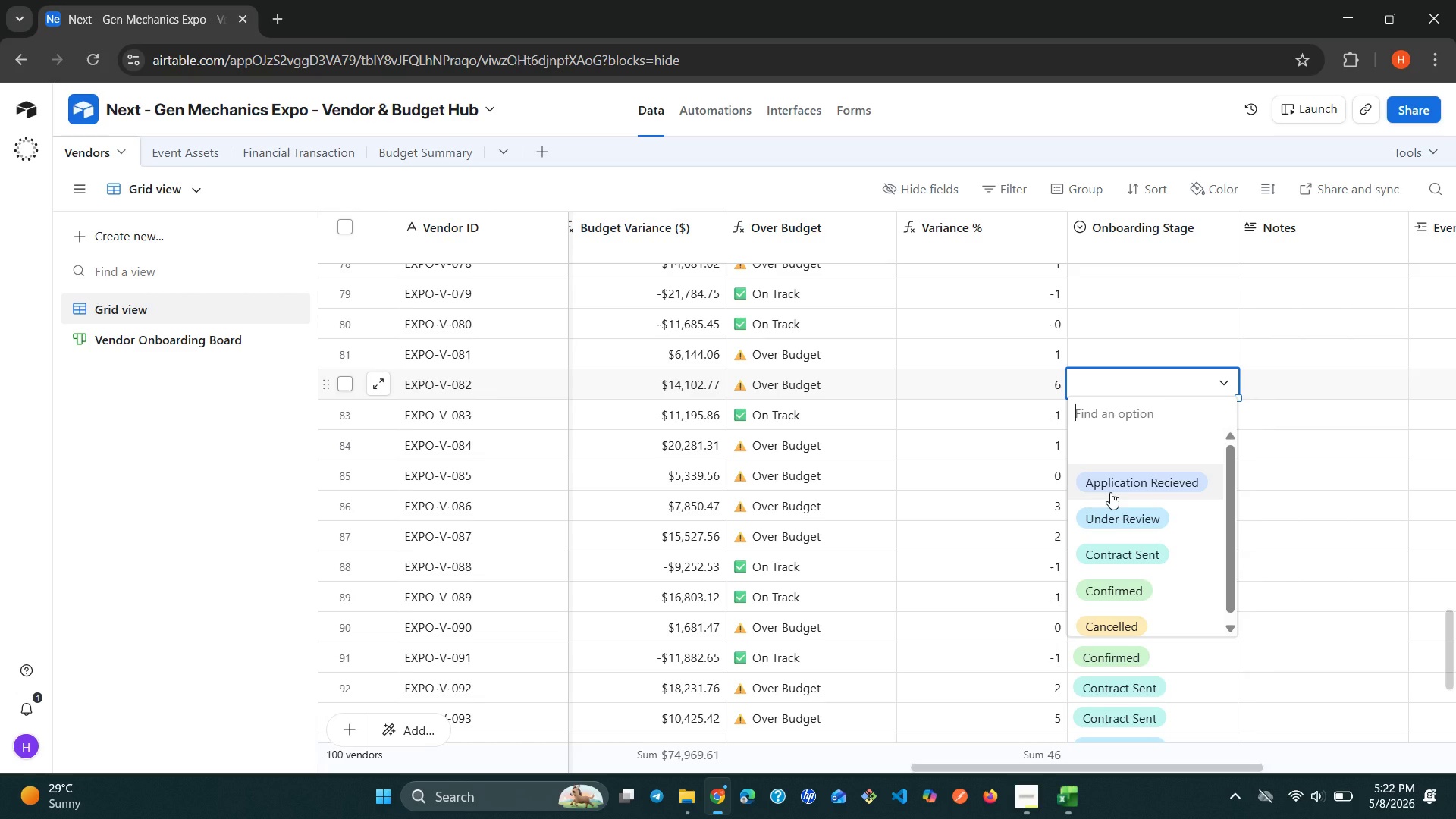 
wait(6.27)
 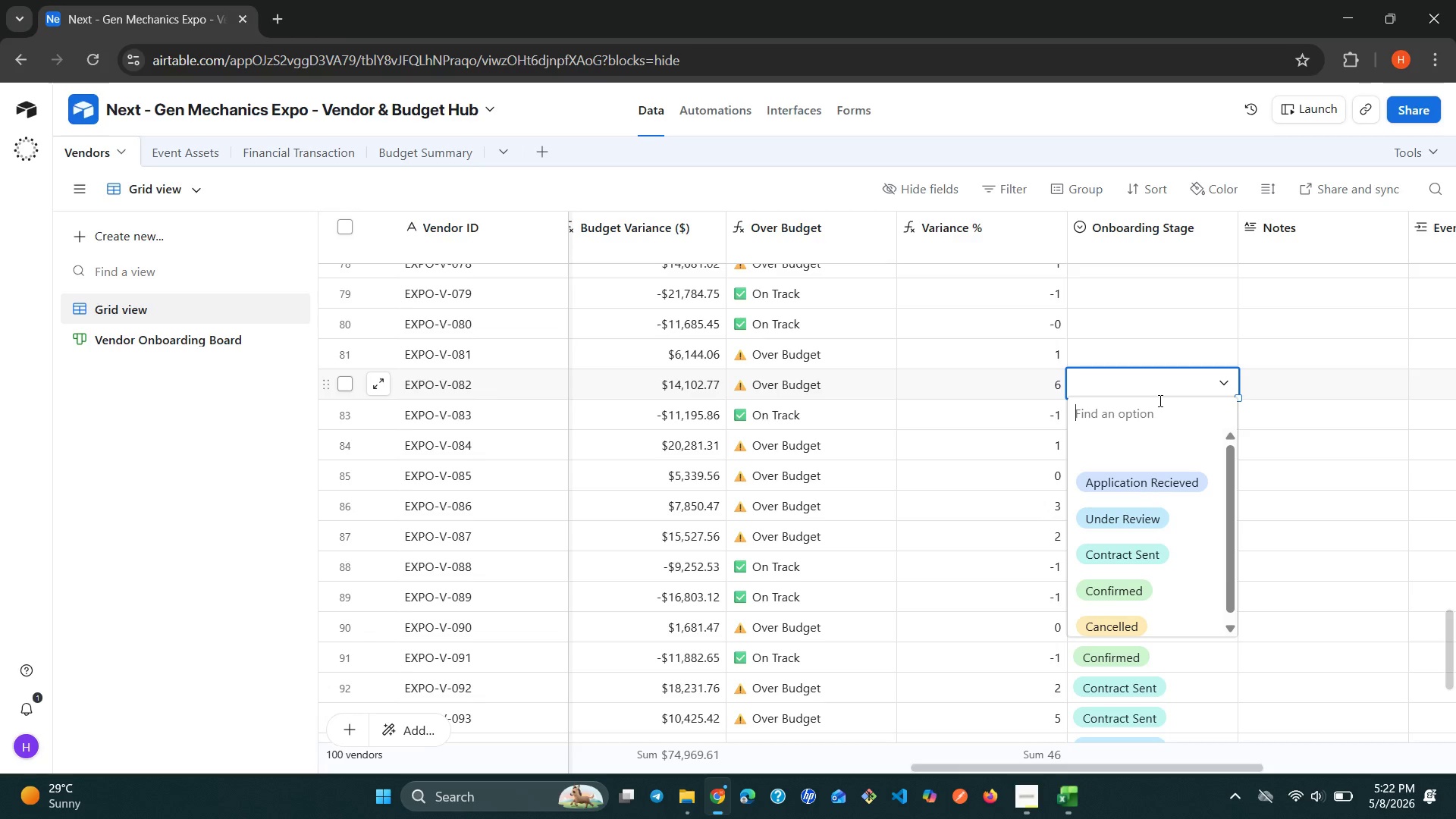 
left_click([1136, 517])
 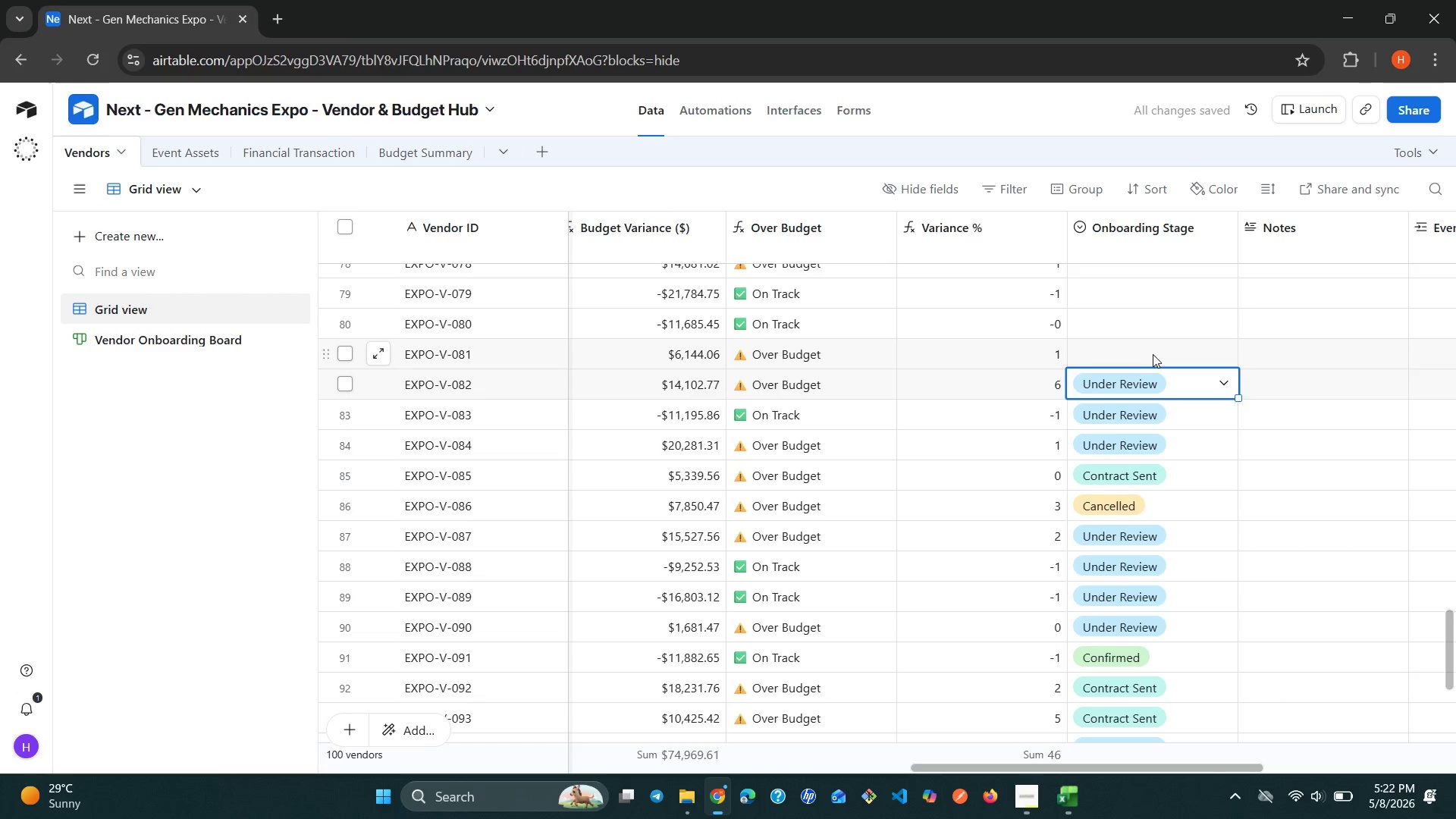 
left_click([1153, 352])
 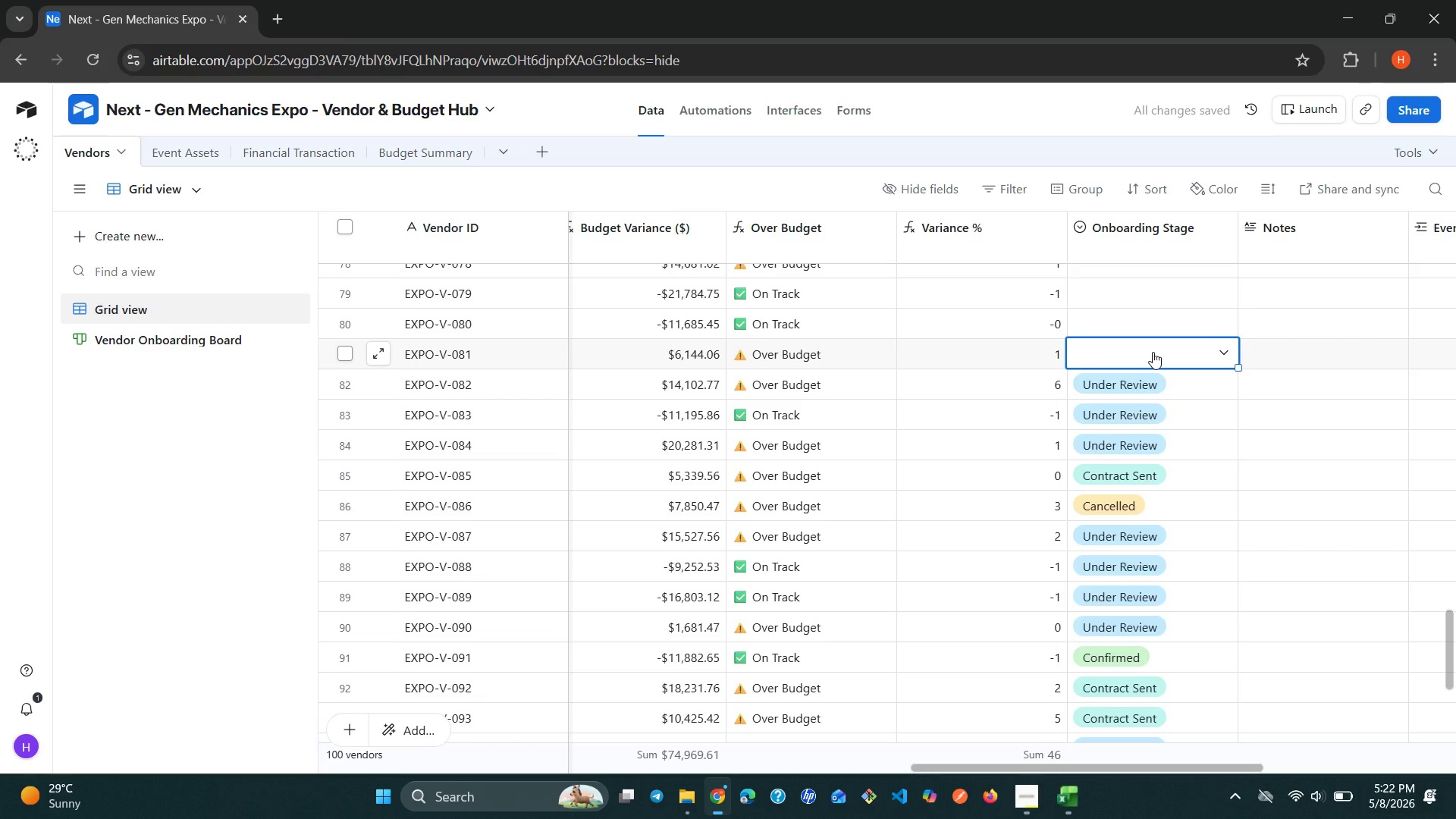 
left_click([1153, 352])
 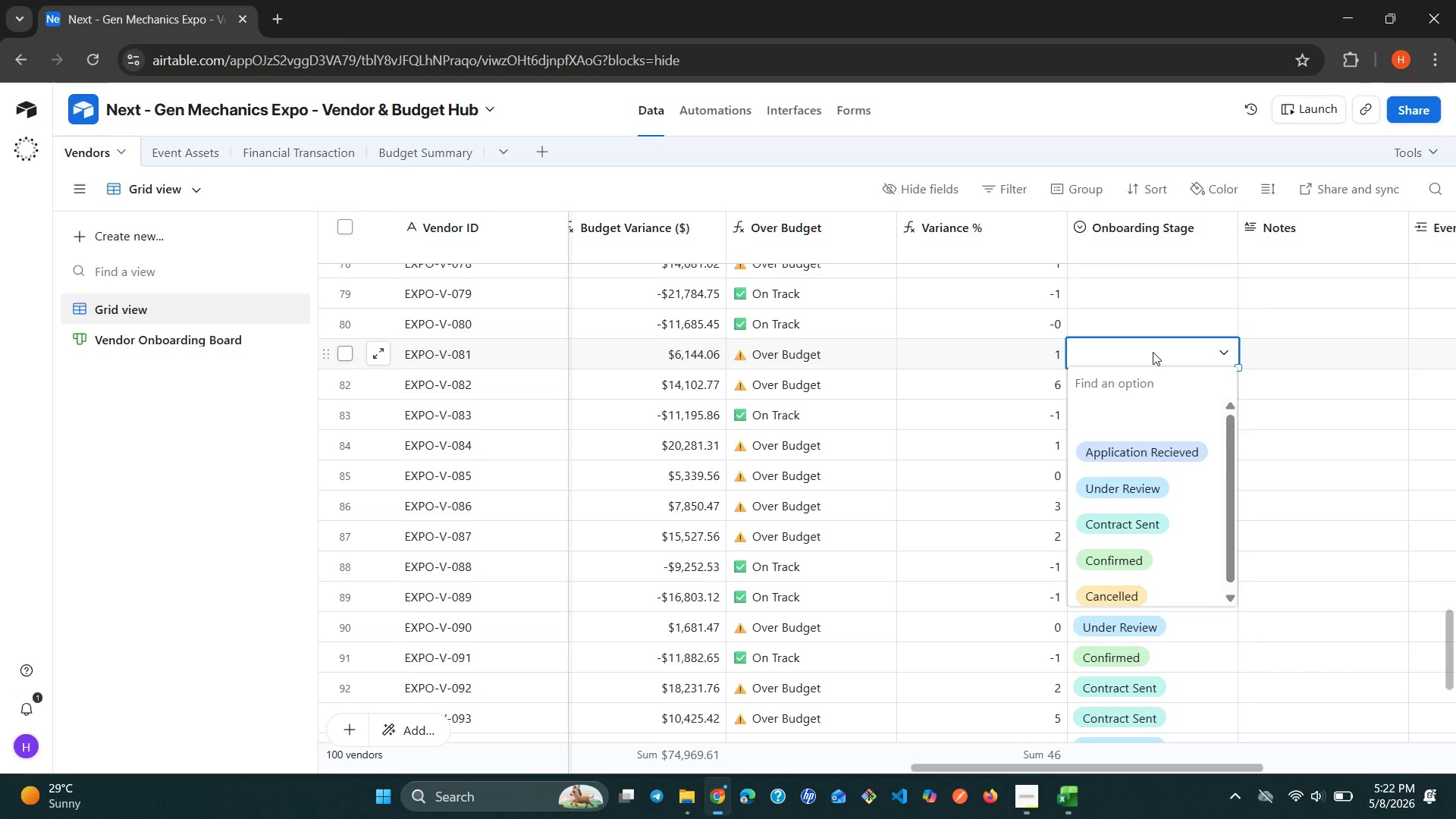 
wait(5.28)
 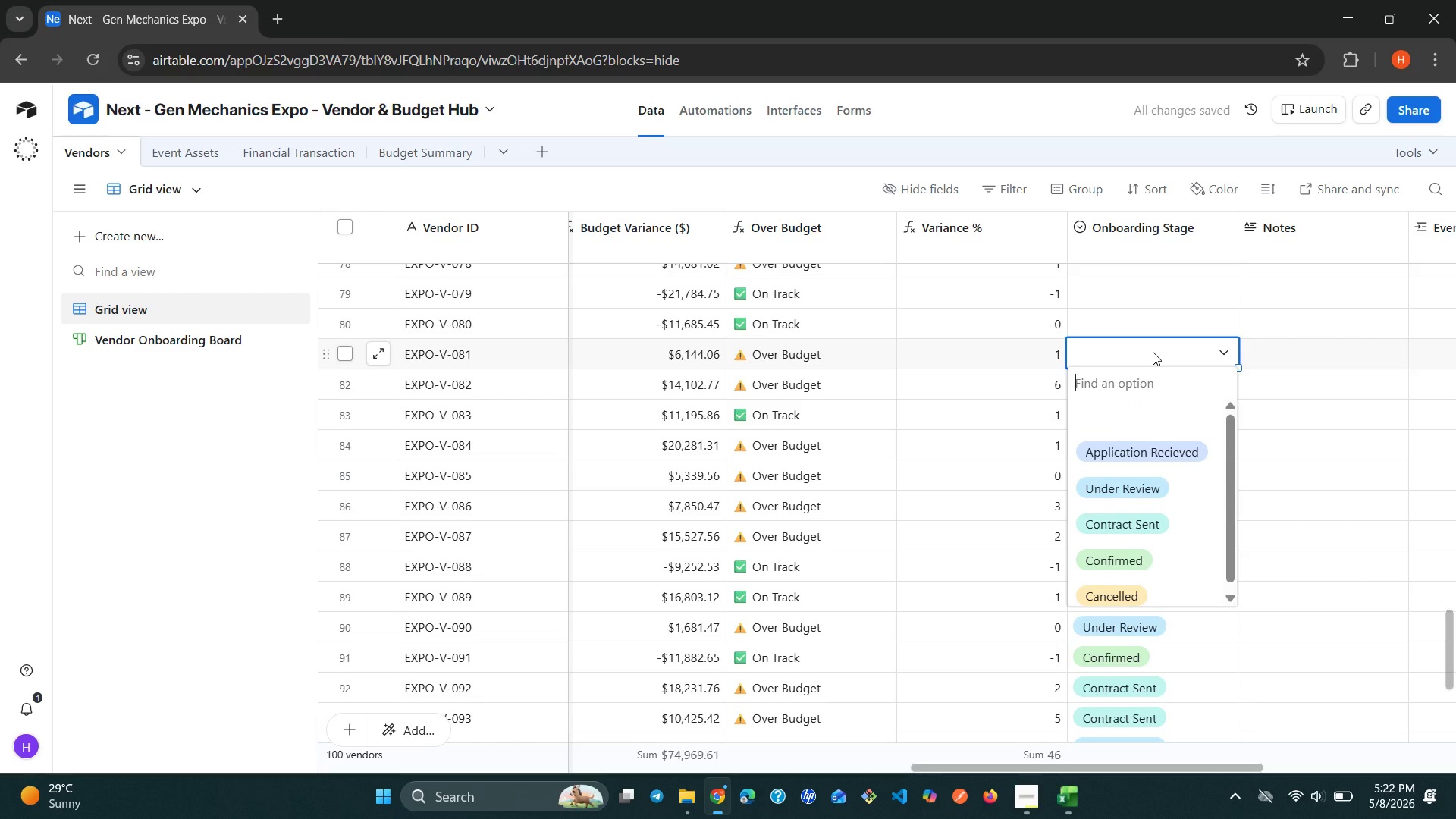 
left_click([1103, 592])
 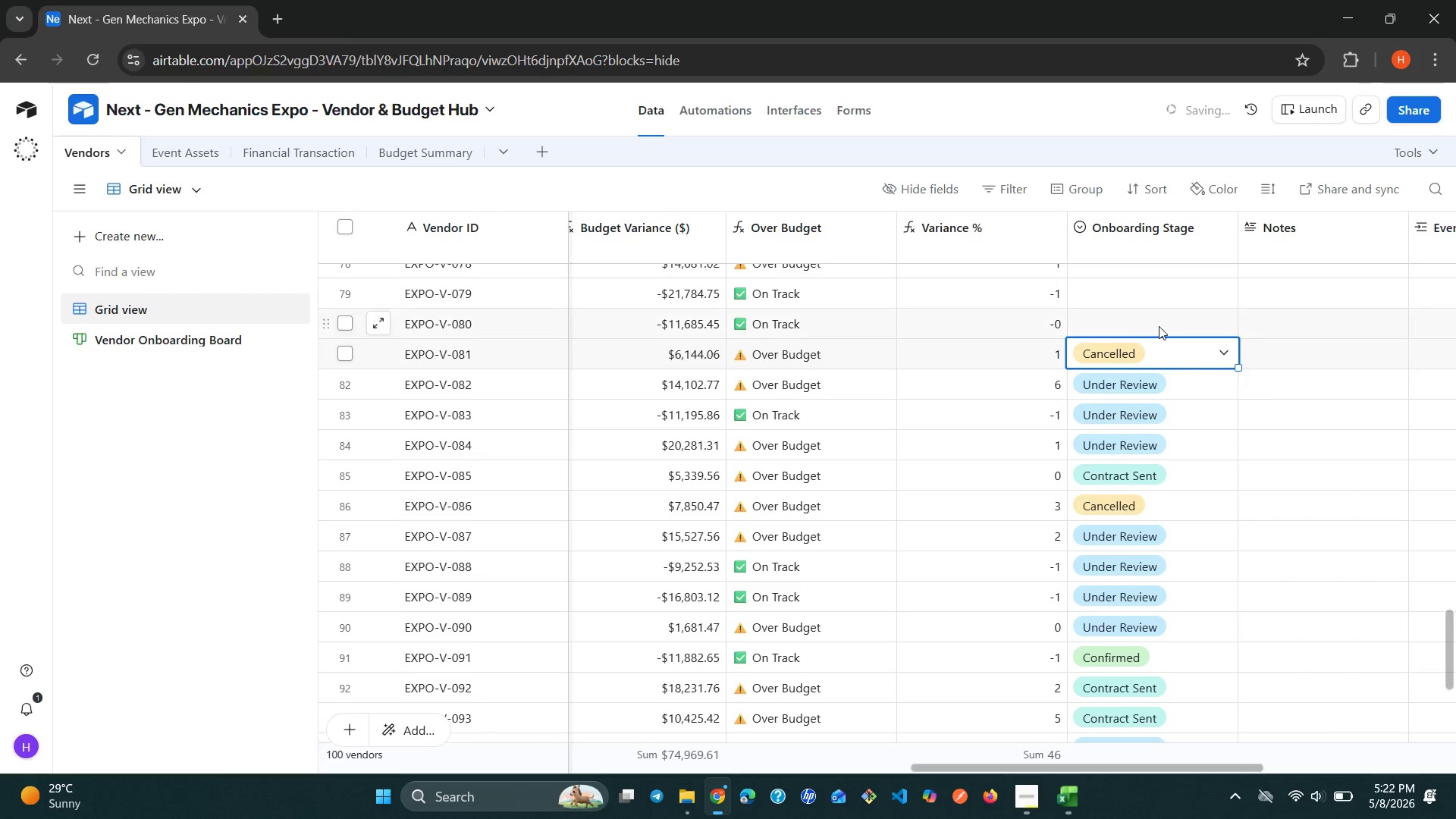 
left_click([1159, 321])
 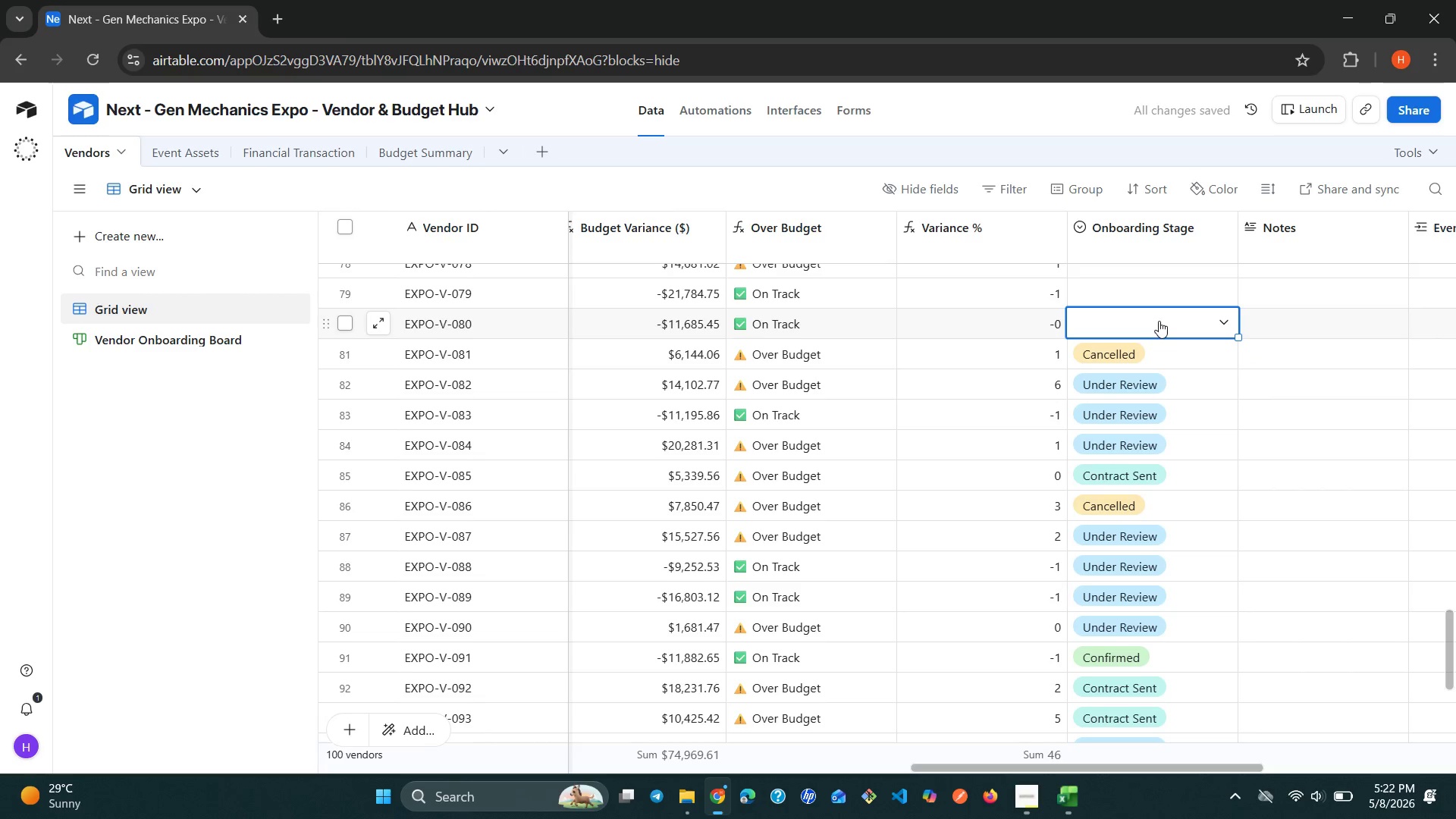 
left_click([1159, 321])
 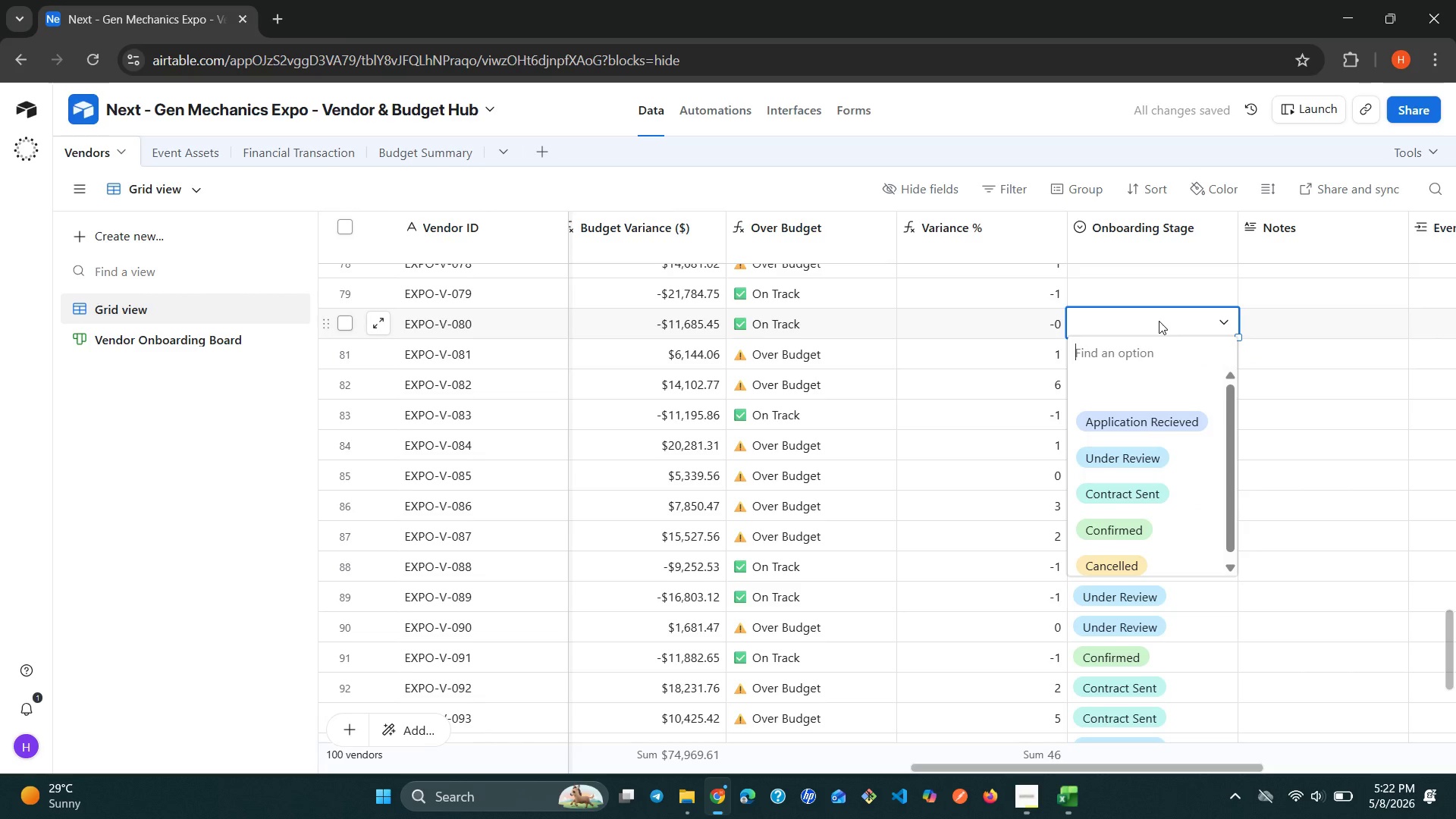 
left_click([1159, 321])
 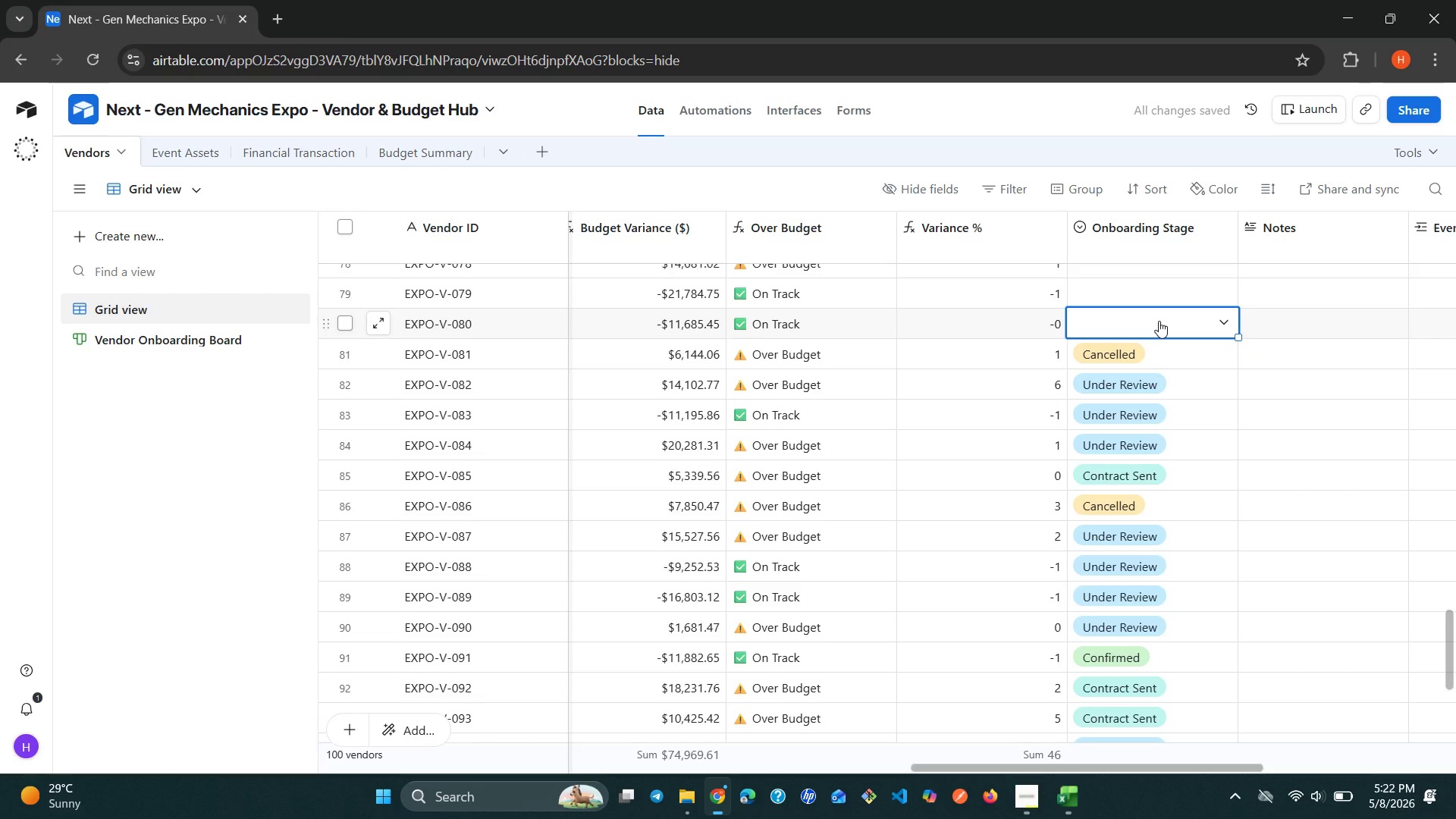 
left_click([1159, 321])
 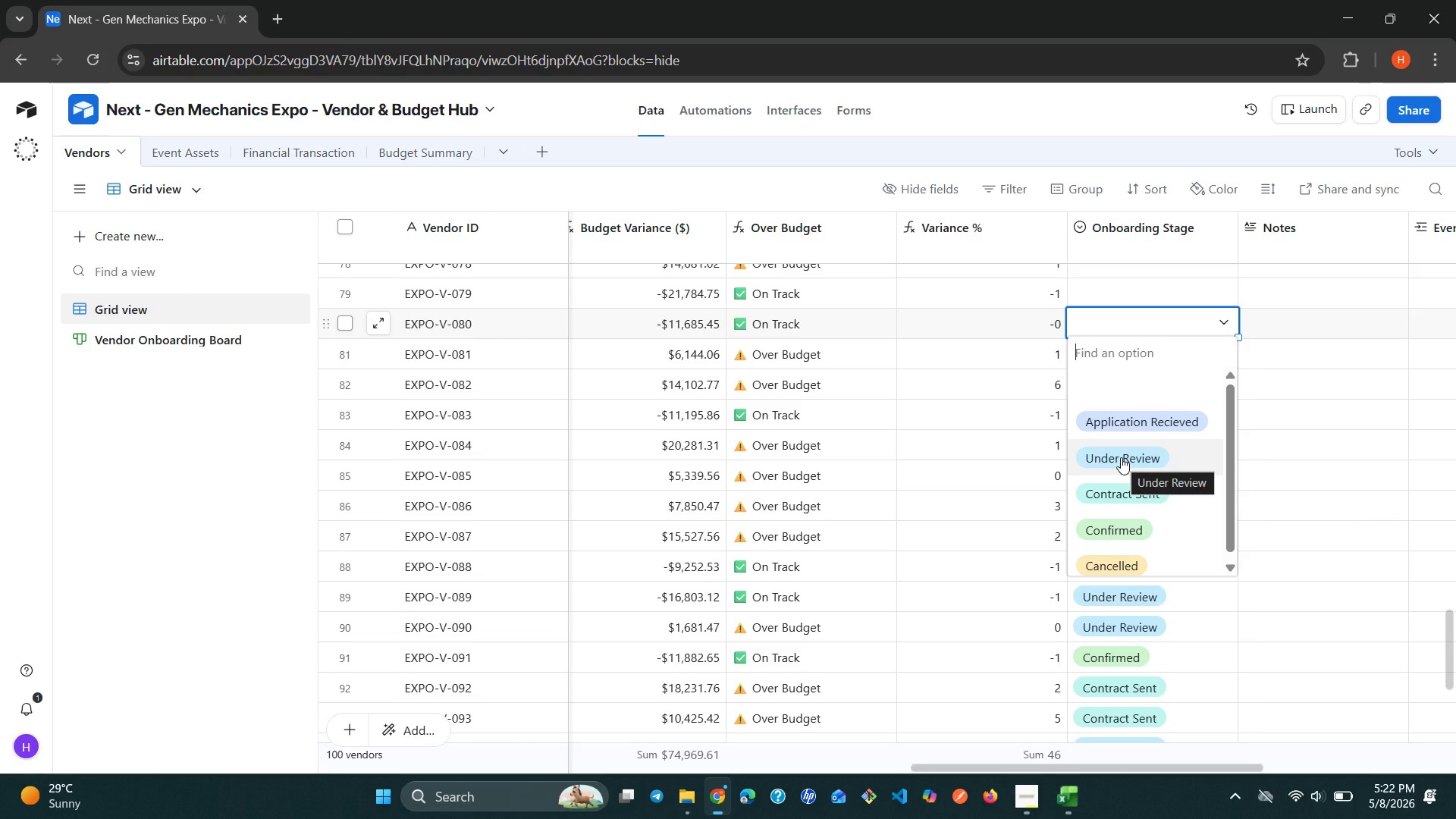 
left_click([1131, 489])
 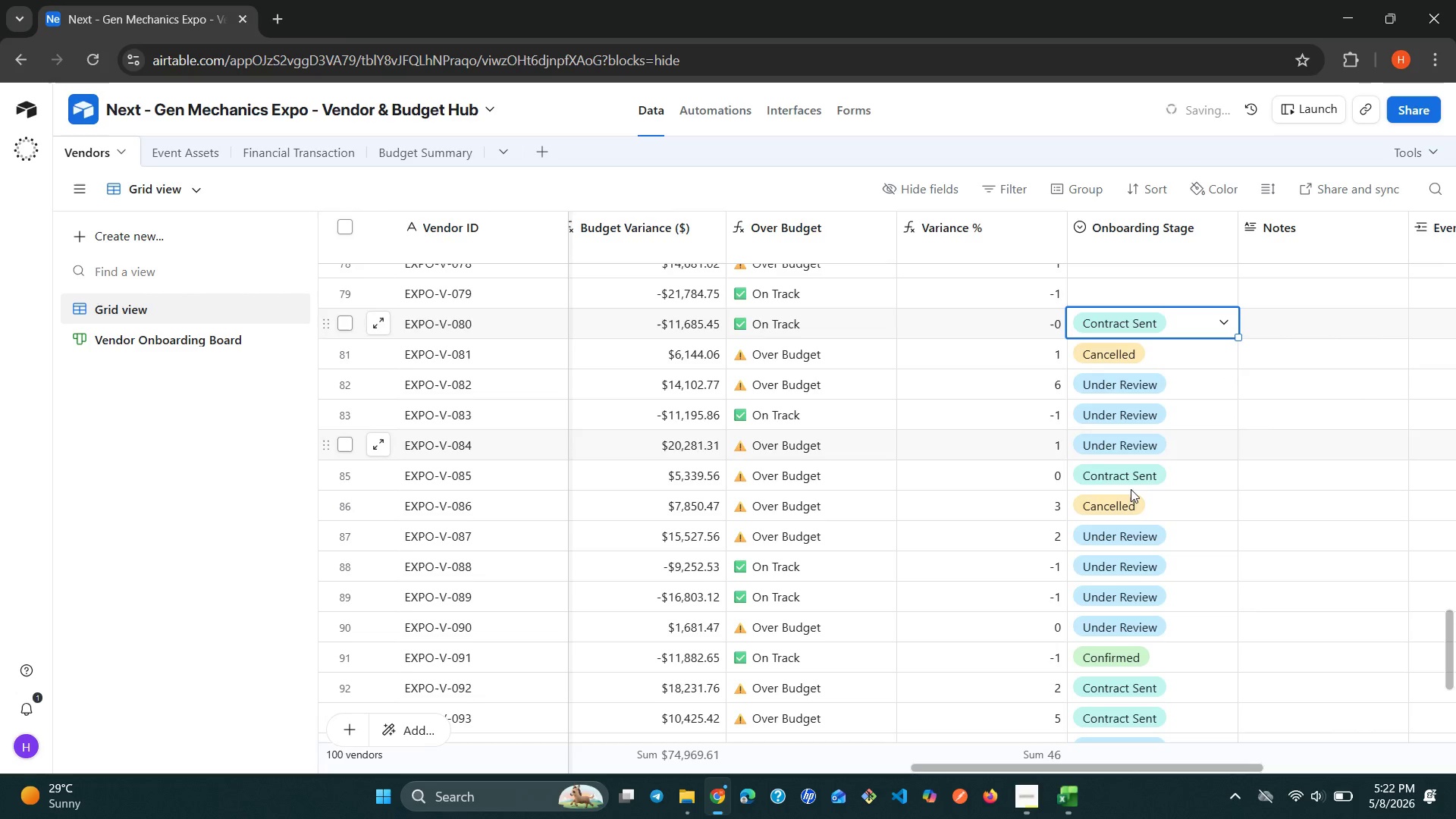 
left_click([1163, 300])
 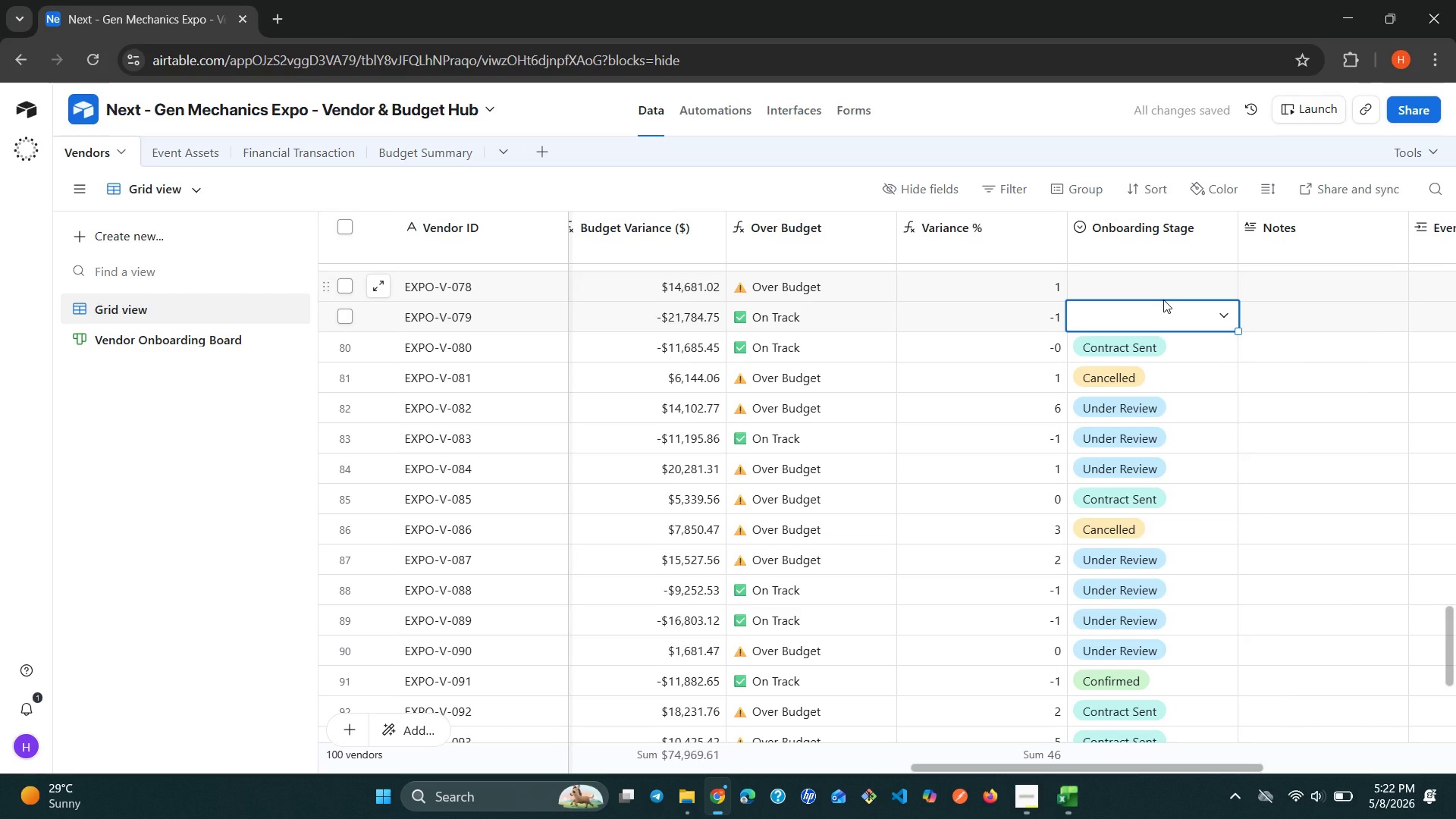 
left_click([1163, 300])
 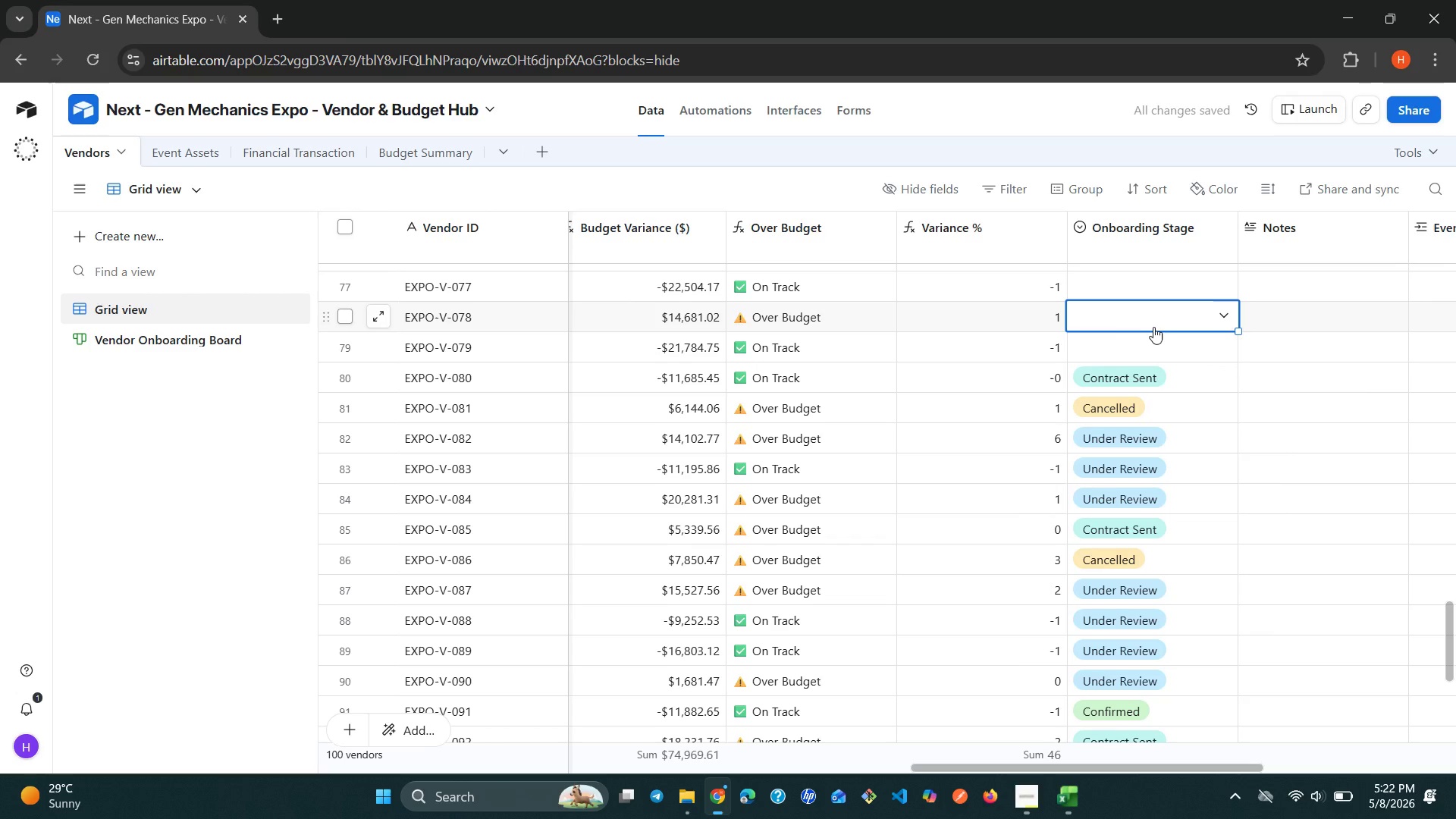 
left_click([1150, 332])
 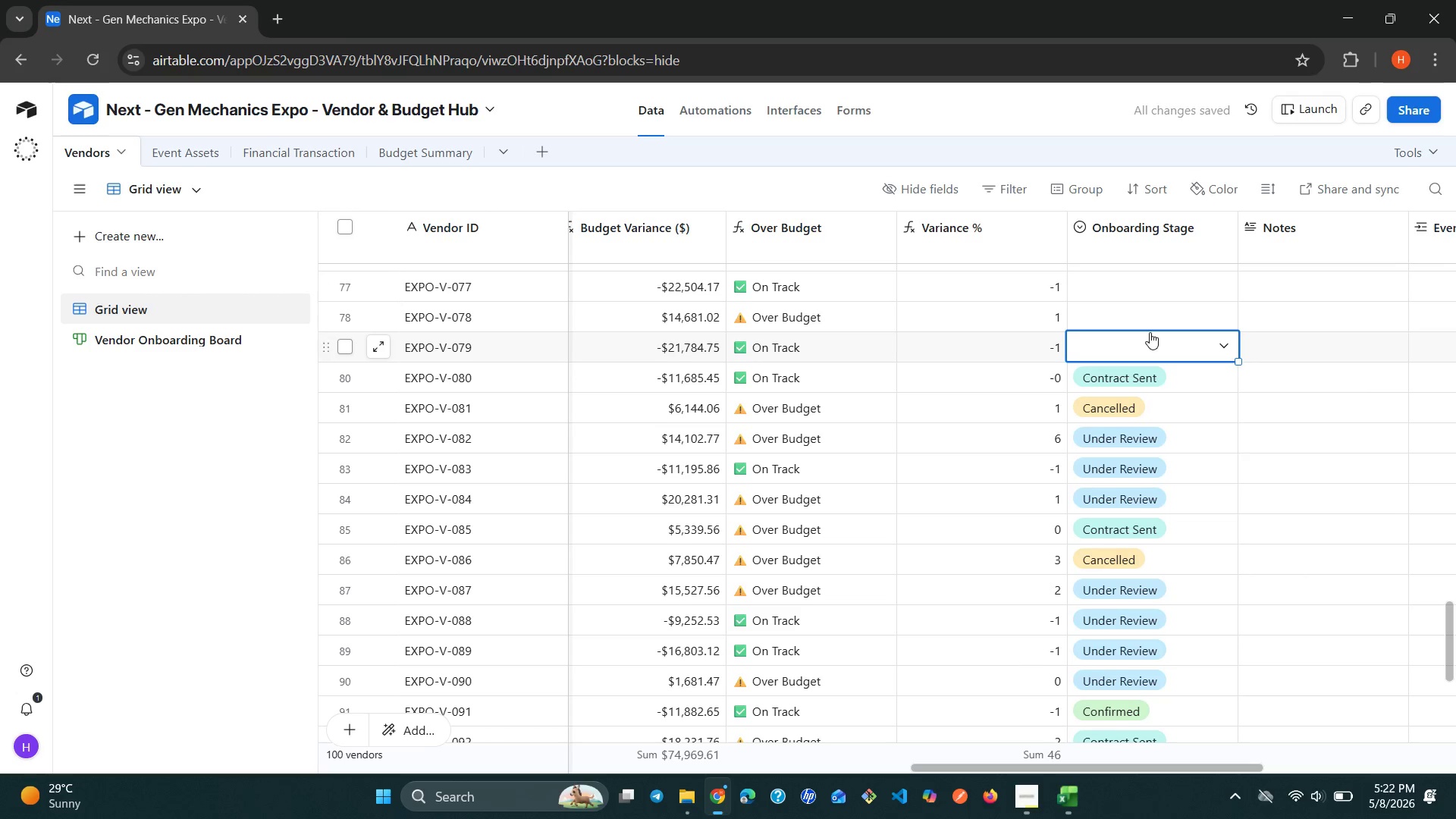 
left_click([1150, 332])
 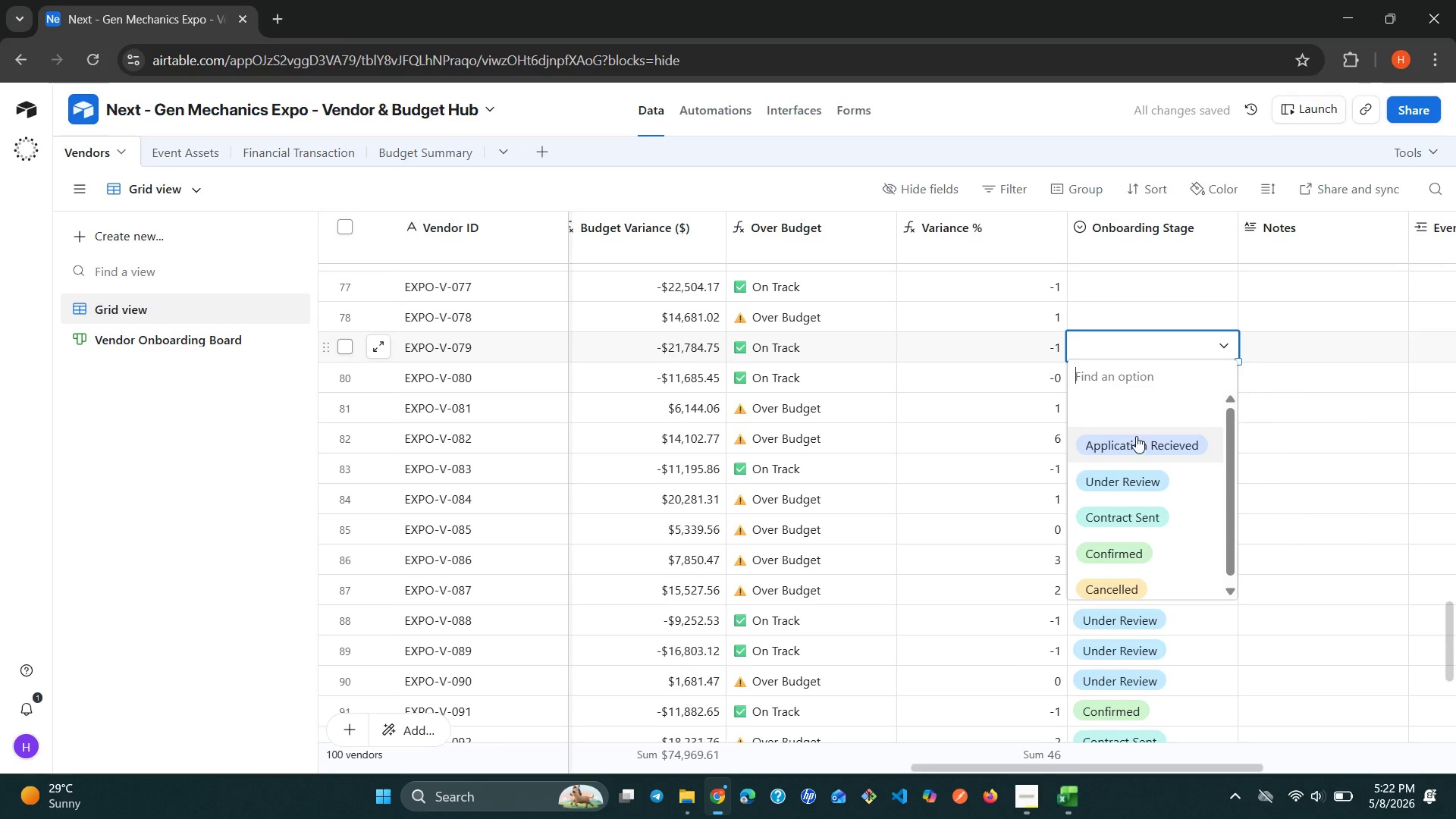 
left_click([1131, 466])
 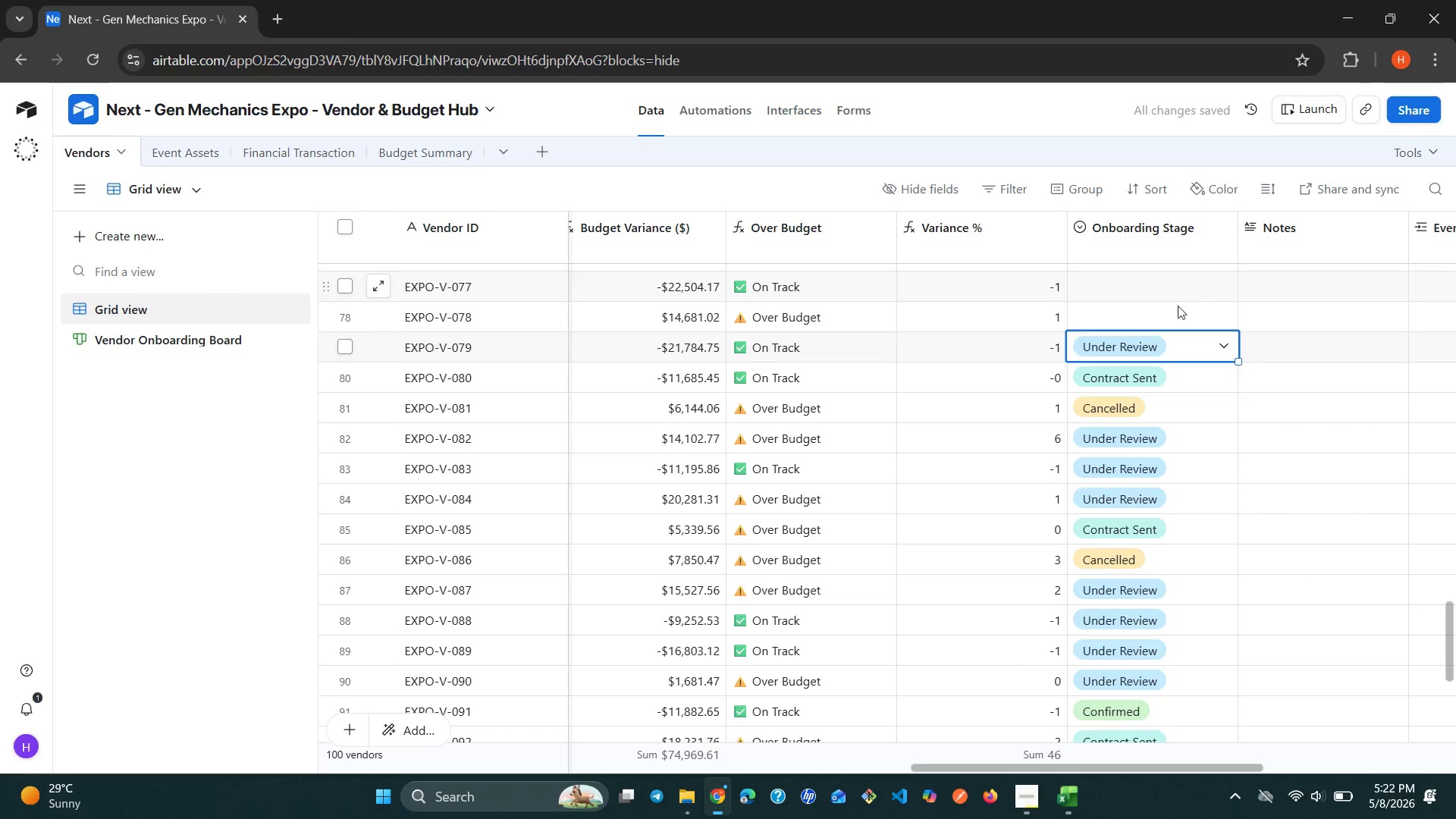 
left_click([1152, 331])
 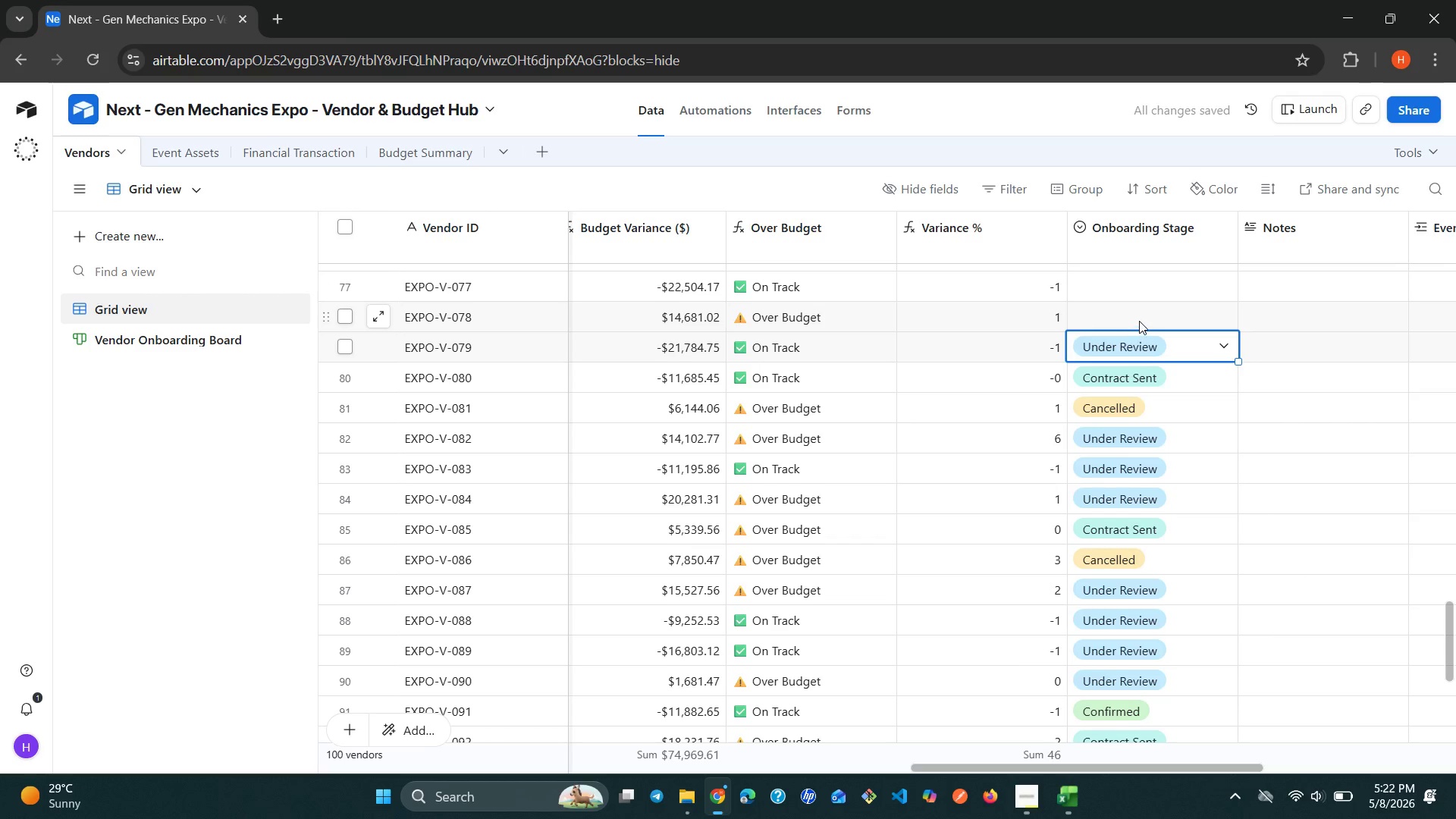 
left_click([1139, 321])
 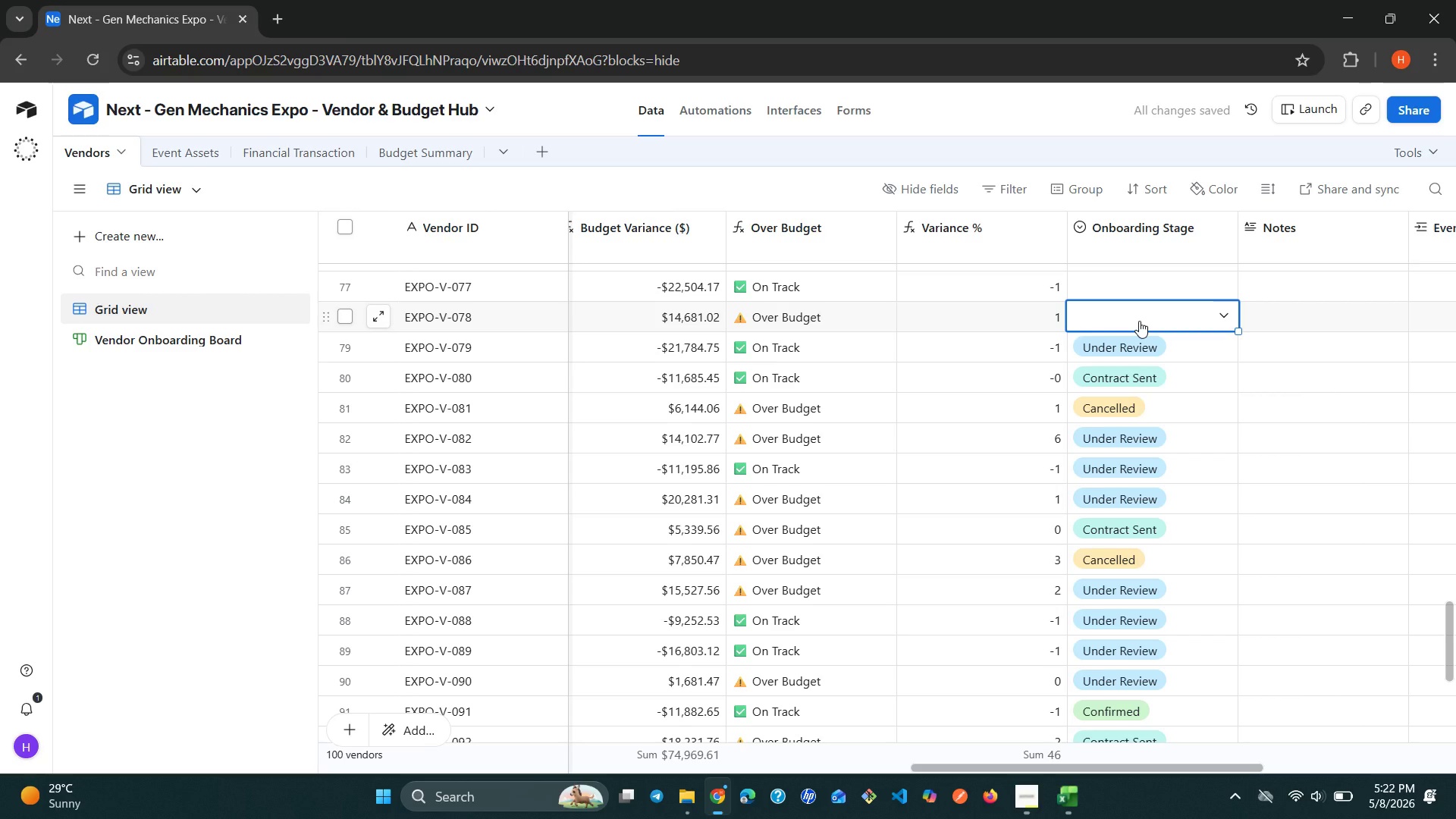 
left_click([1139, 321])
 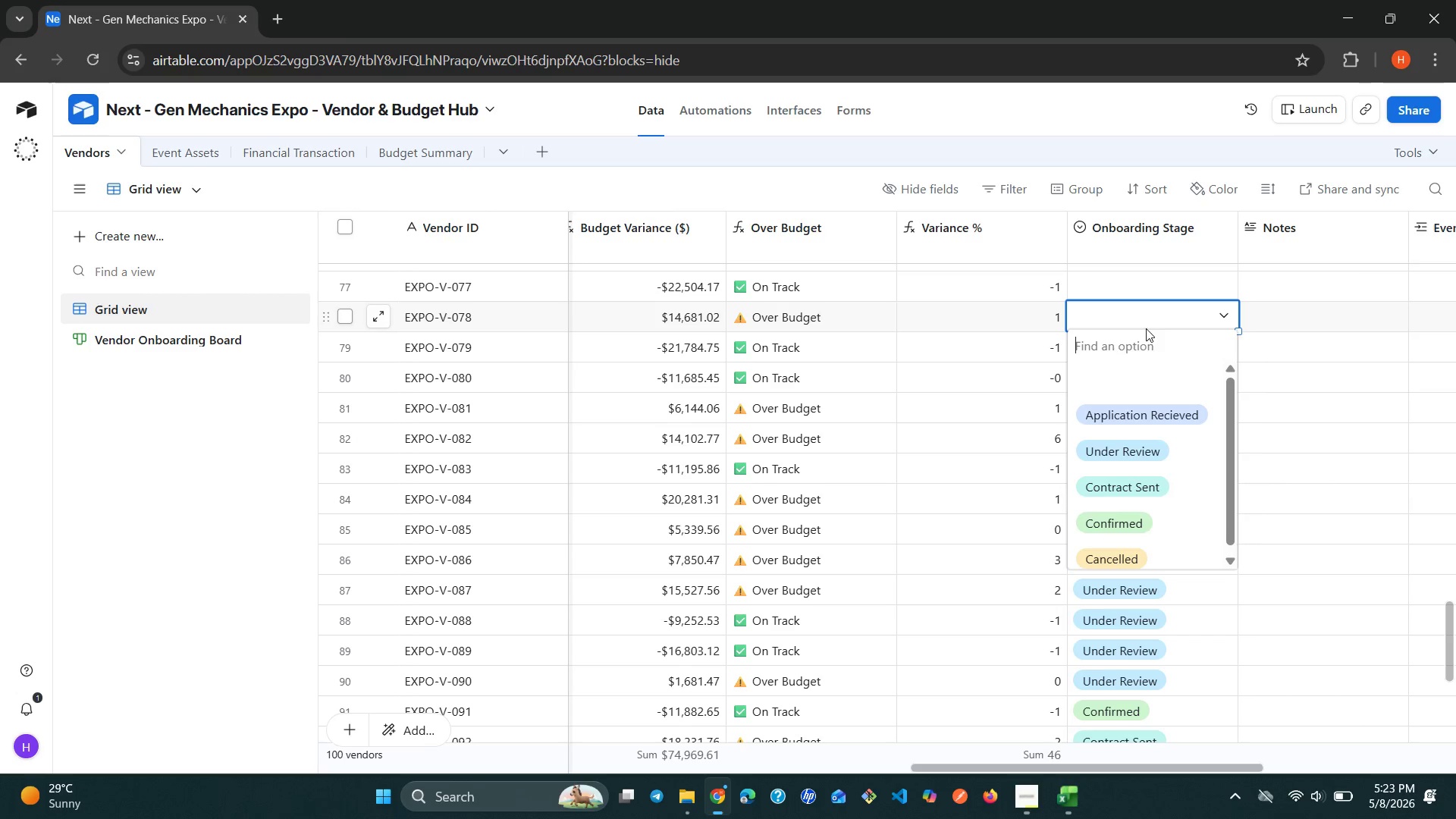 
wait(21.33)
 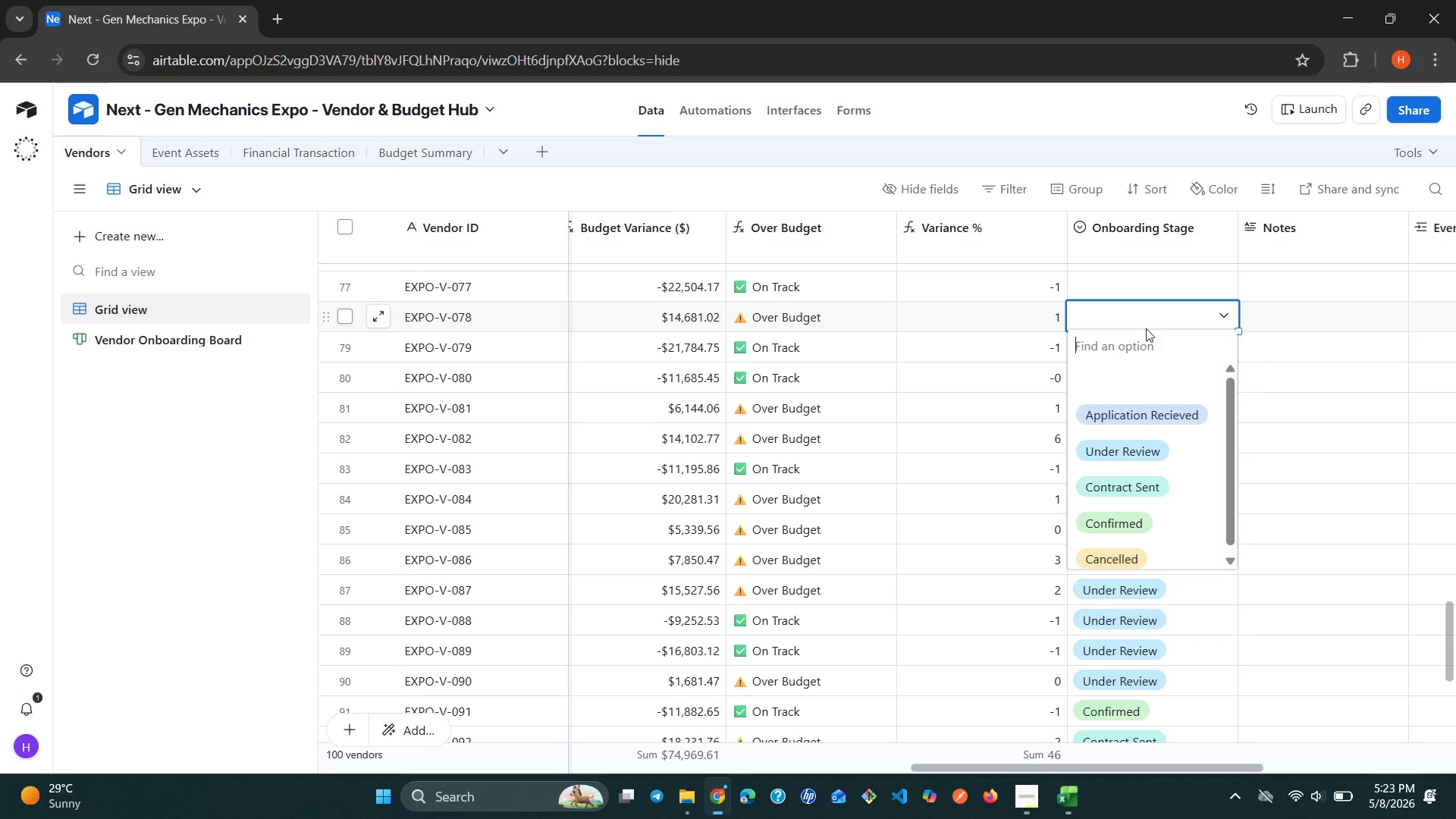 
left_click([1175, 460])
 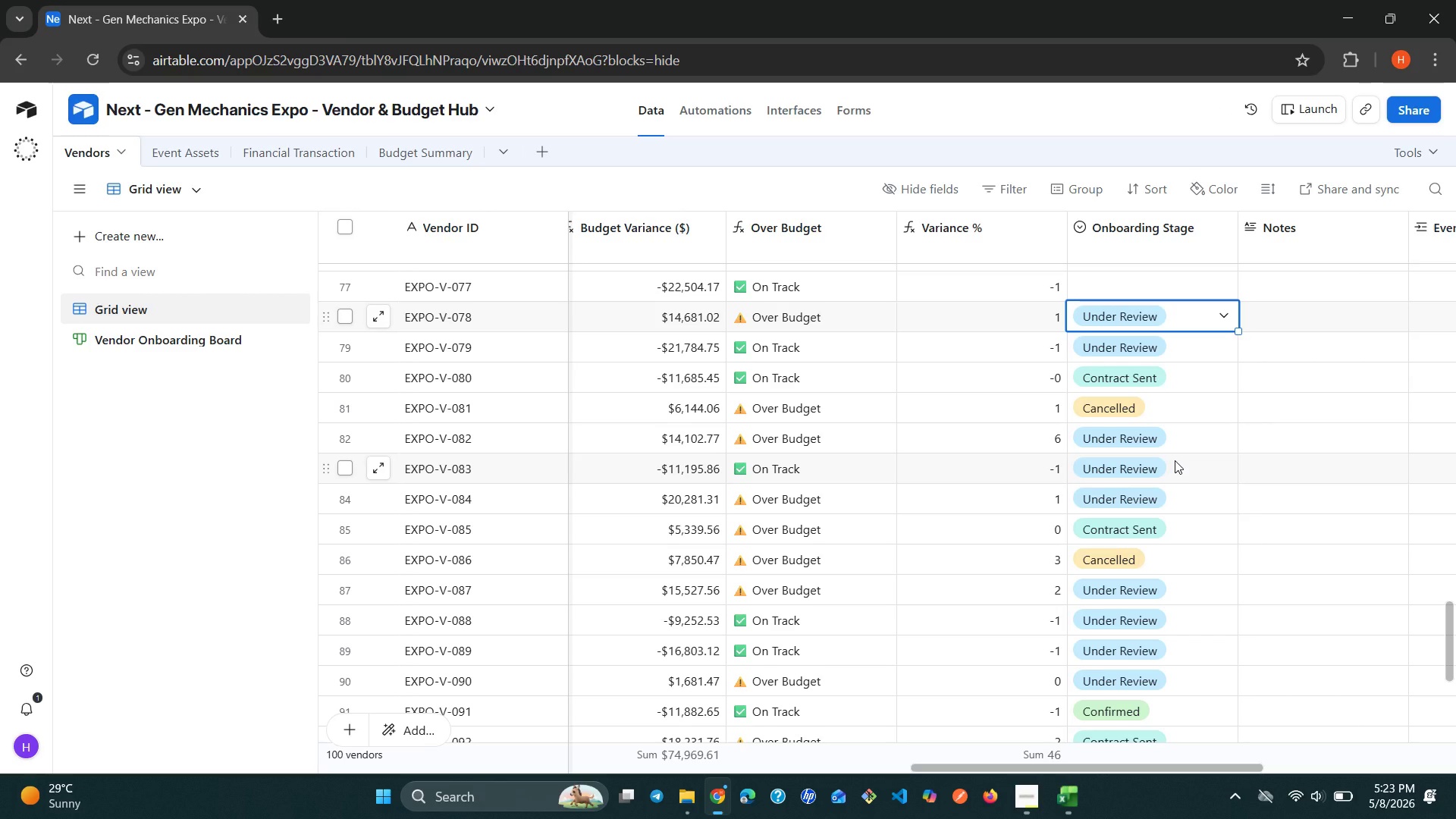 
wait(14.05)
 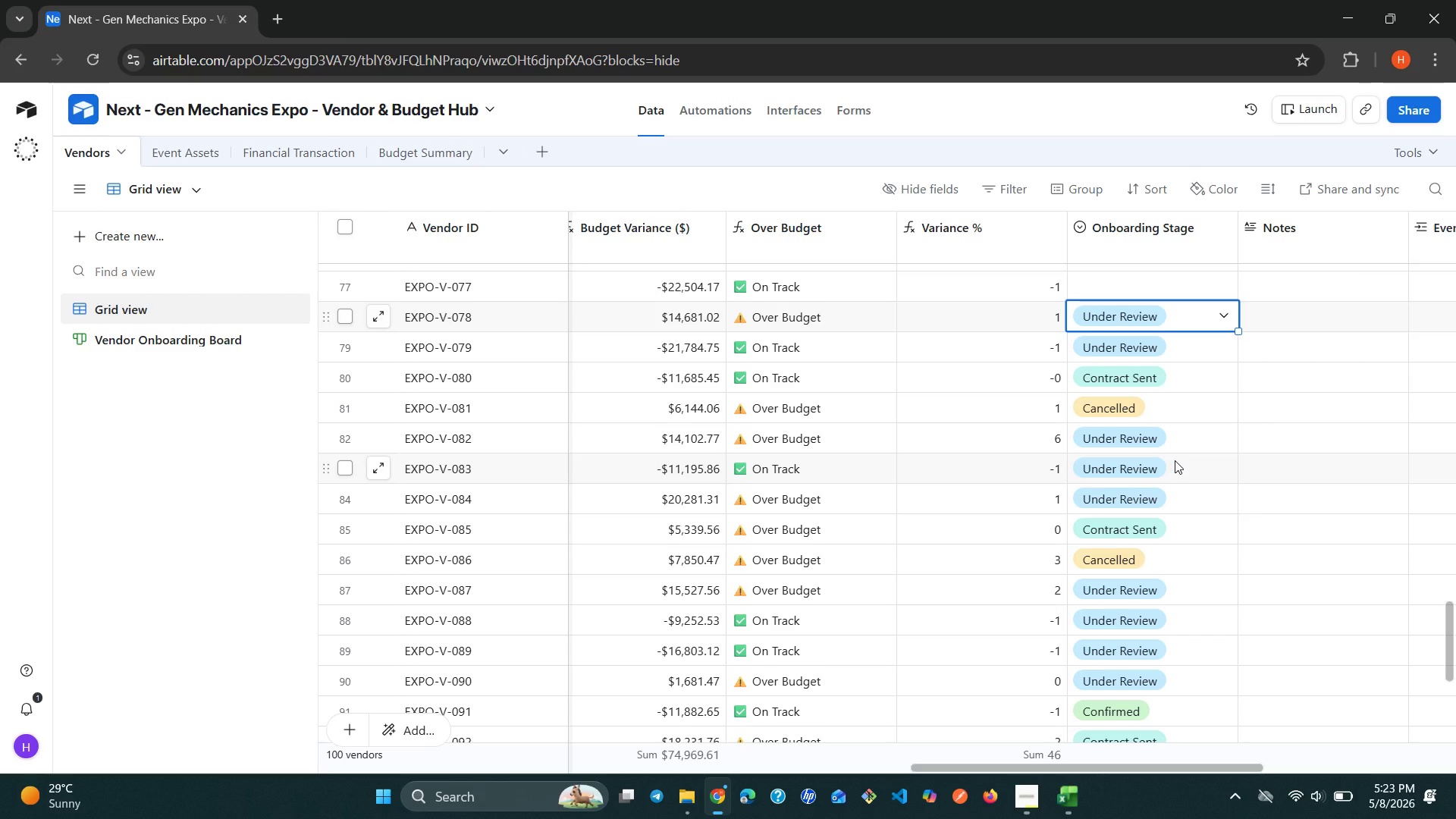 
left_click([1186, 376])
 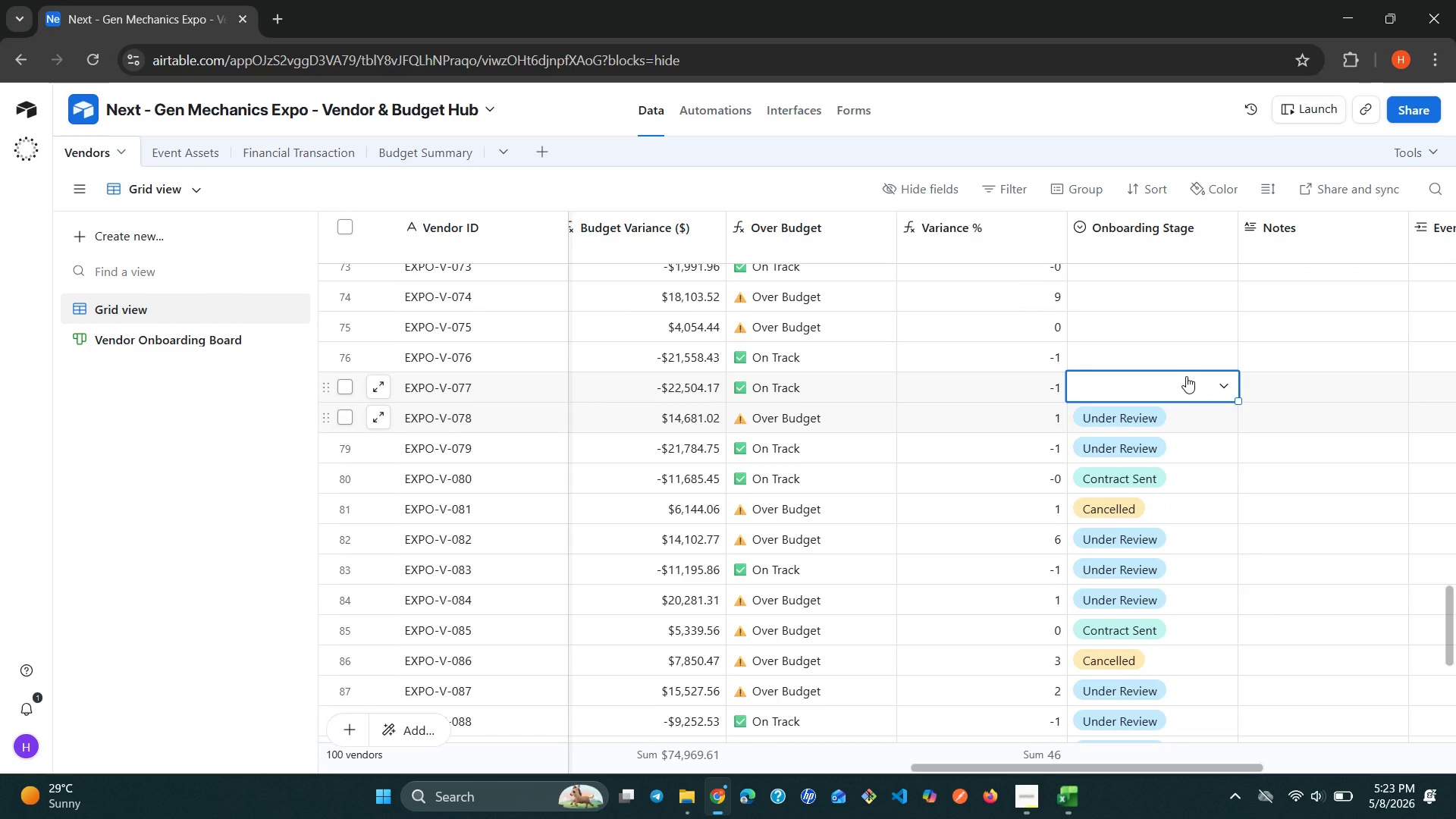 
left_click([1186, 376])
 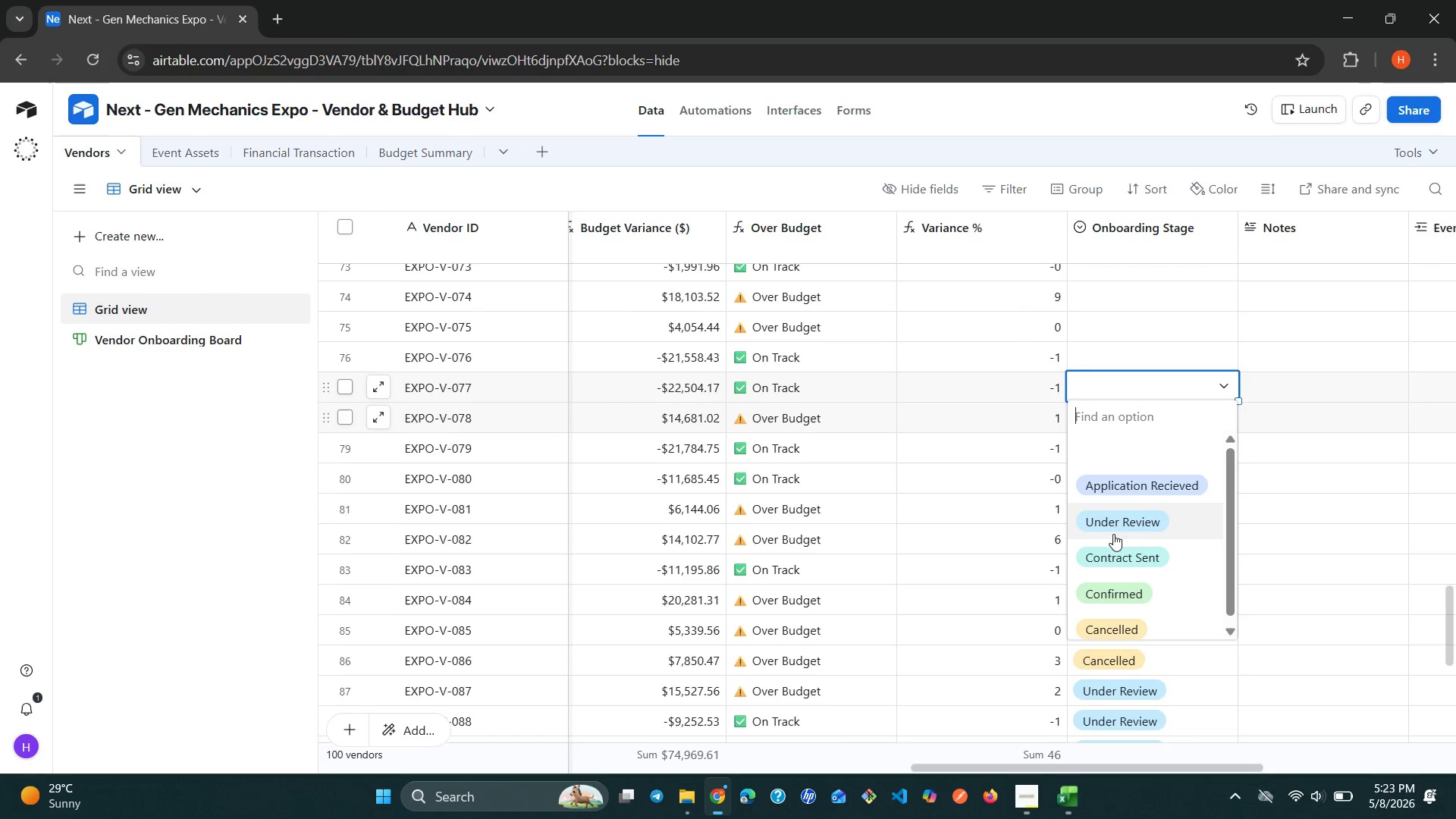 
left_click([1103, 548])
 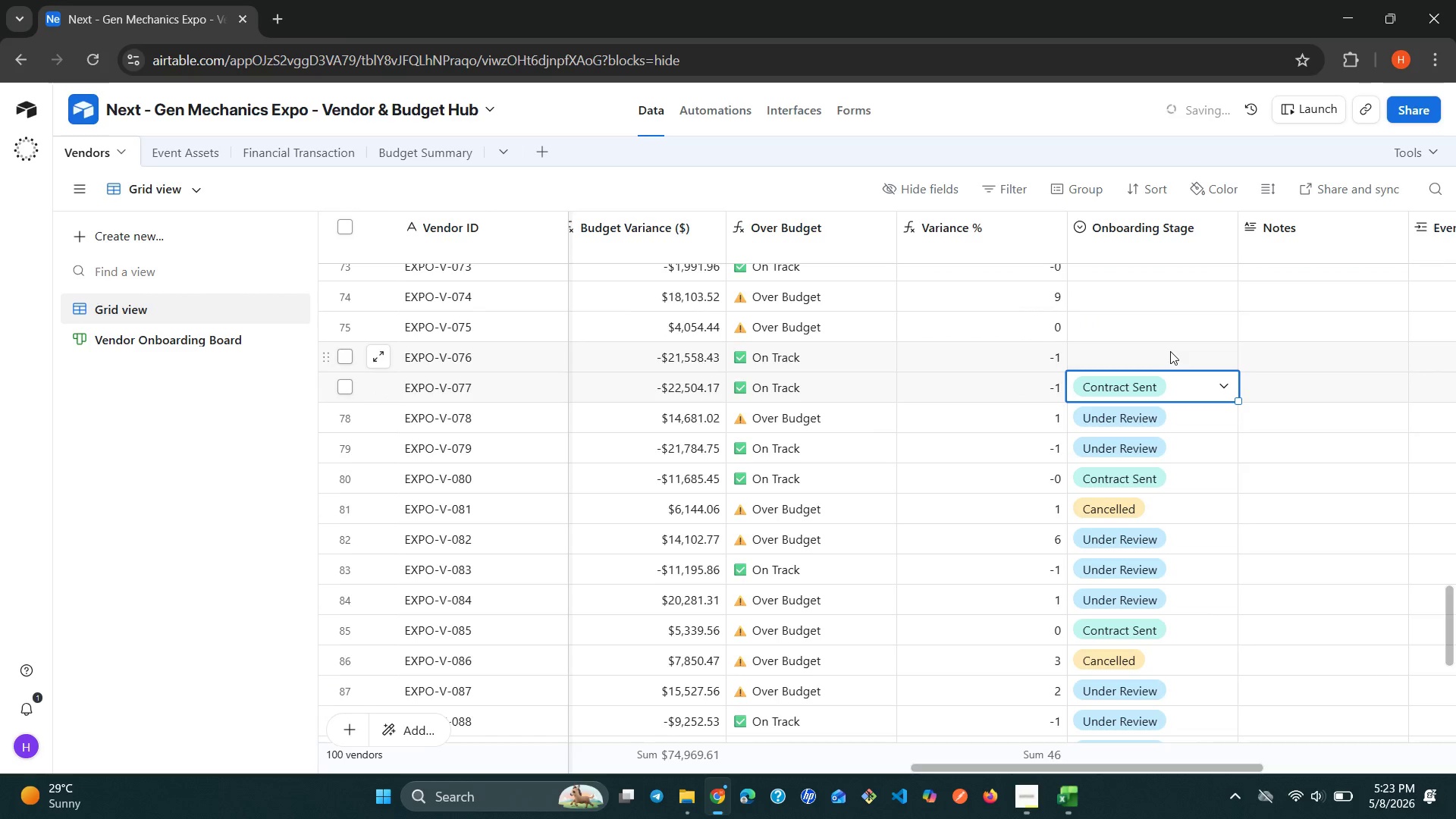 
double_click([1170, 351])
 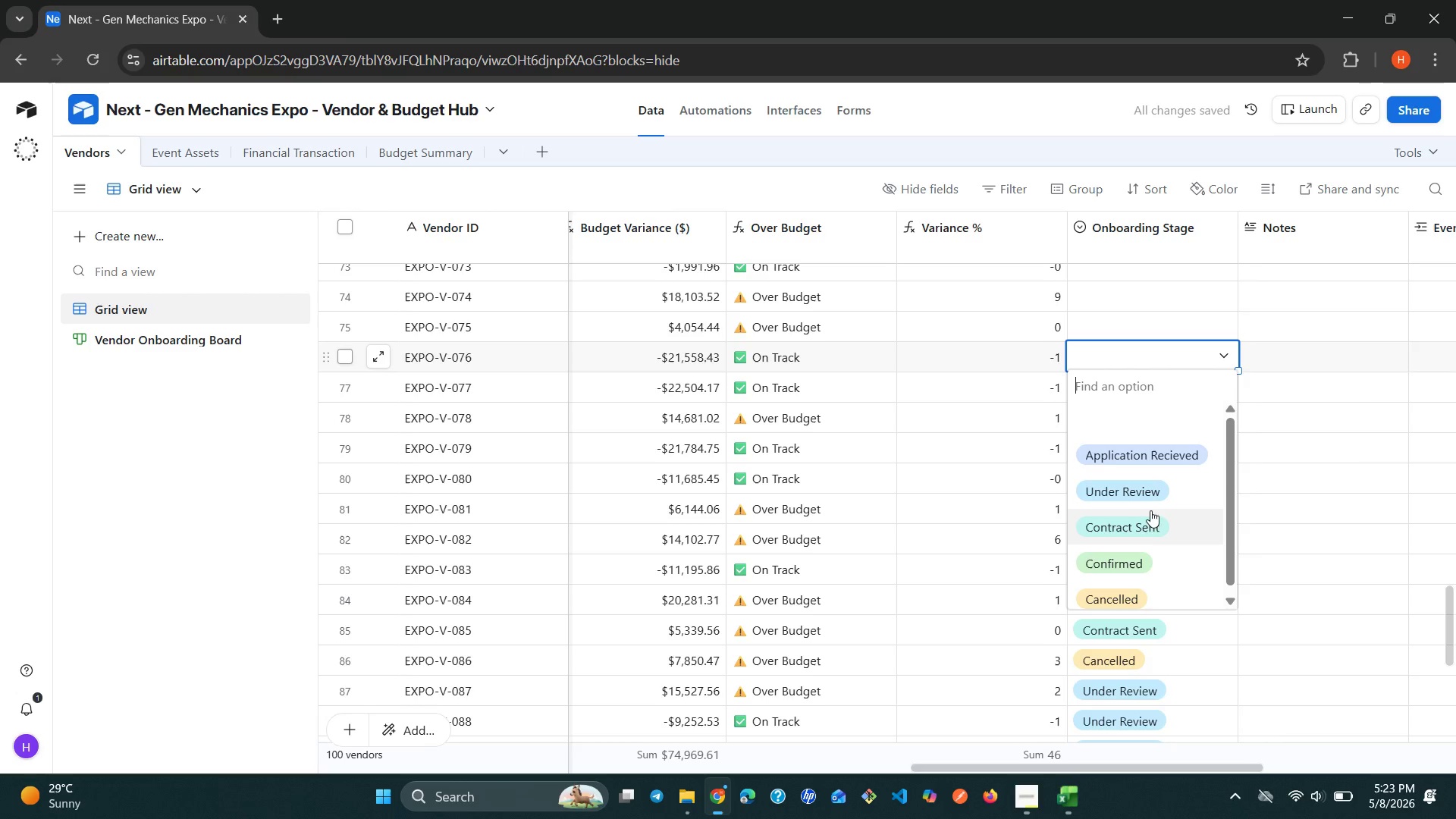 
left_click([1150, 512])
 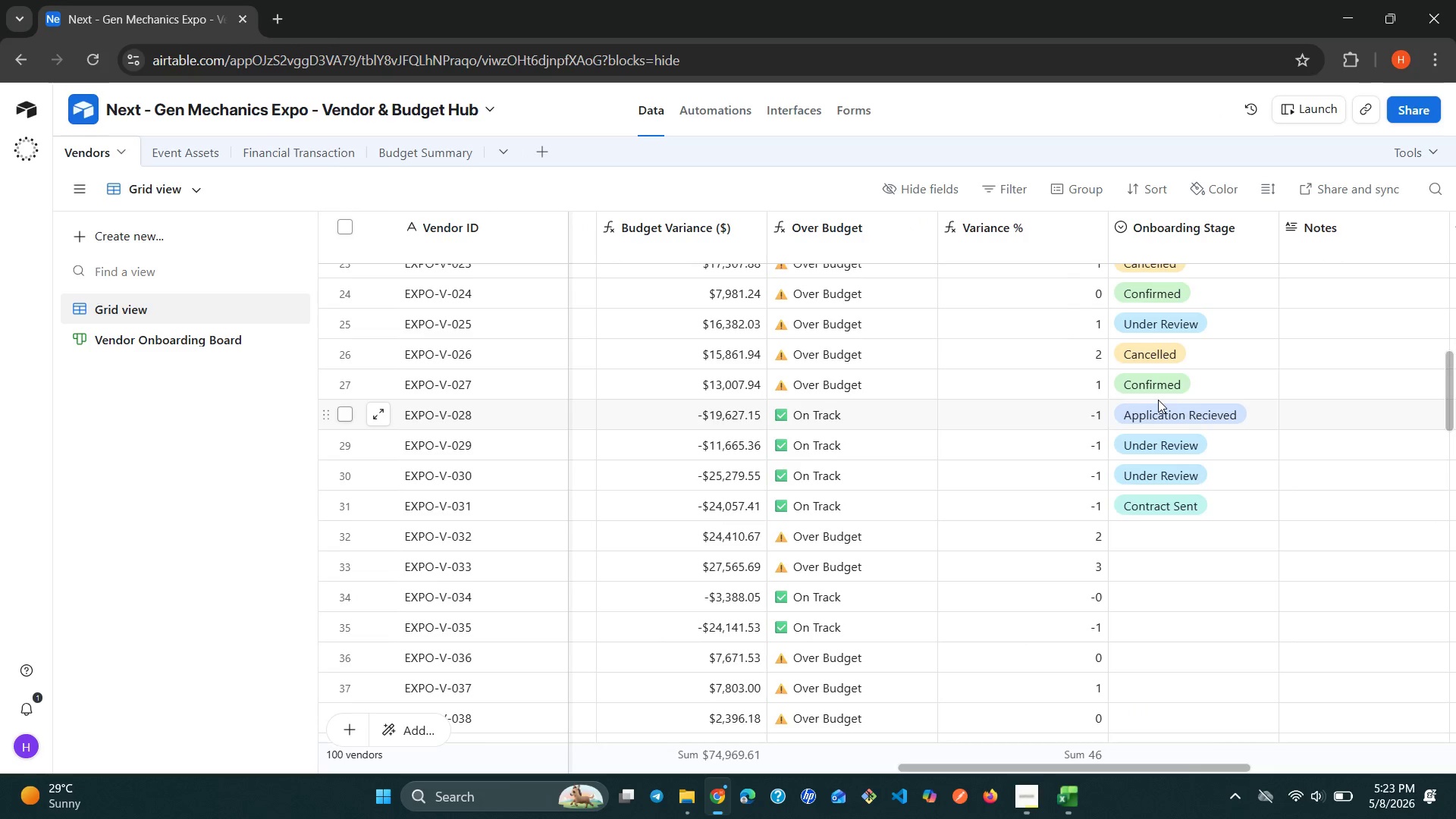 
wait(26.62)
 